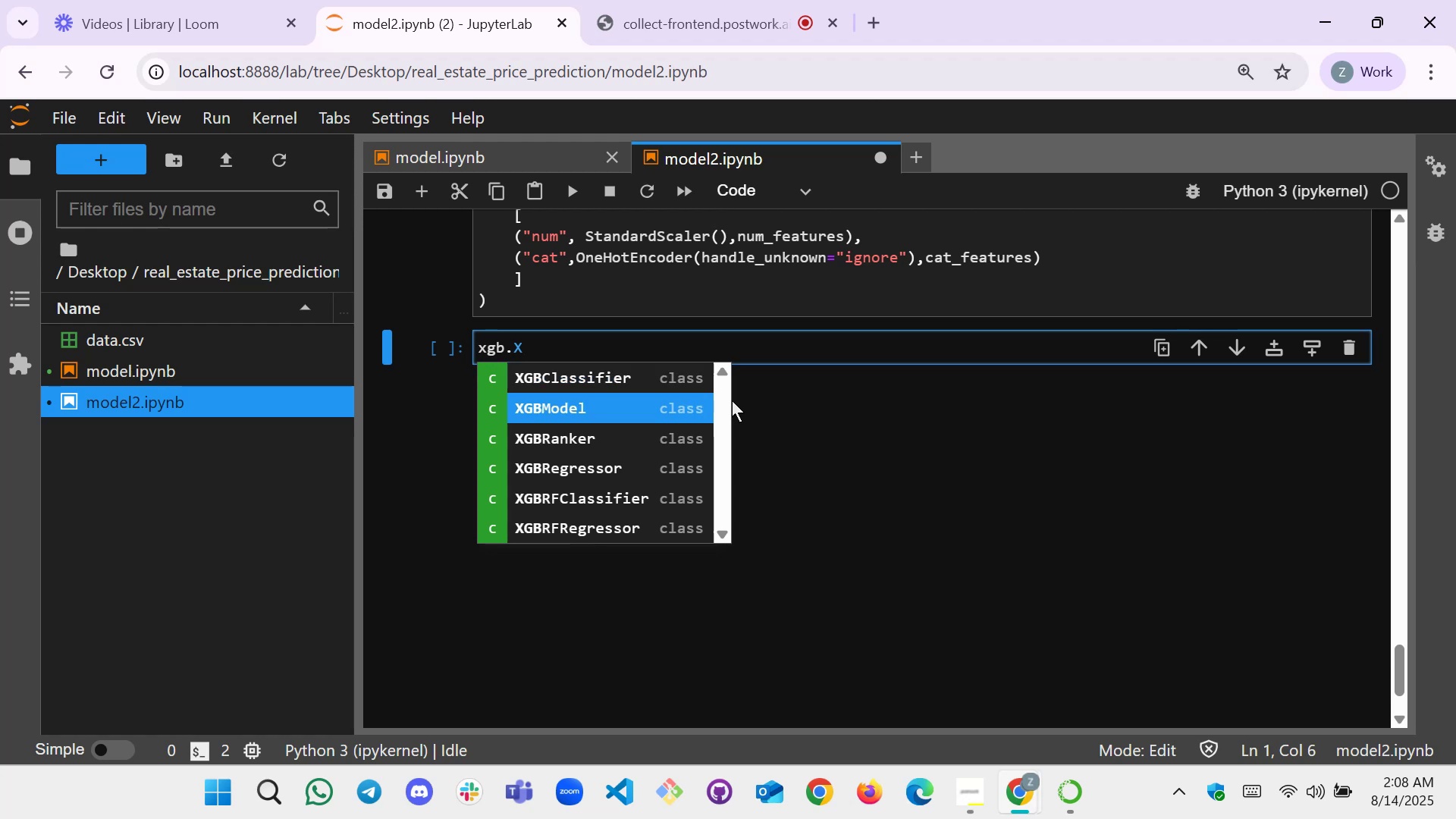 
key(ArrowDown)
 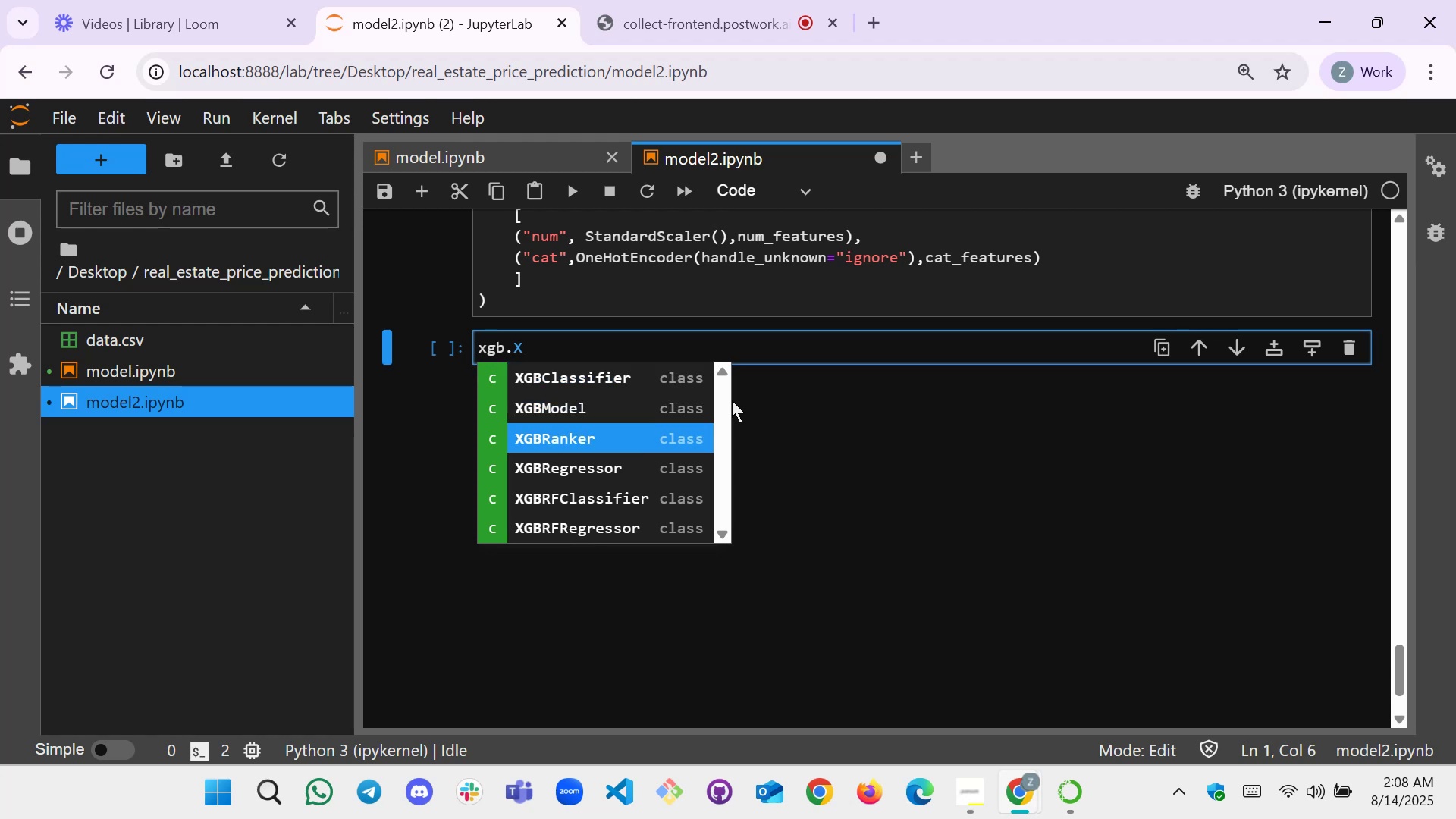 
key(ArrowDown)
 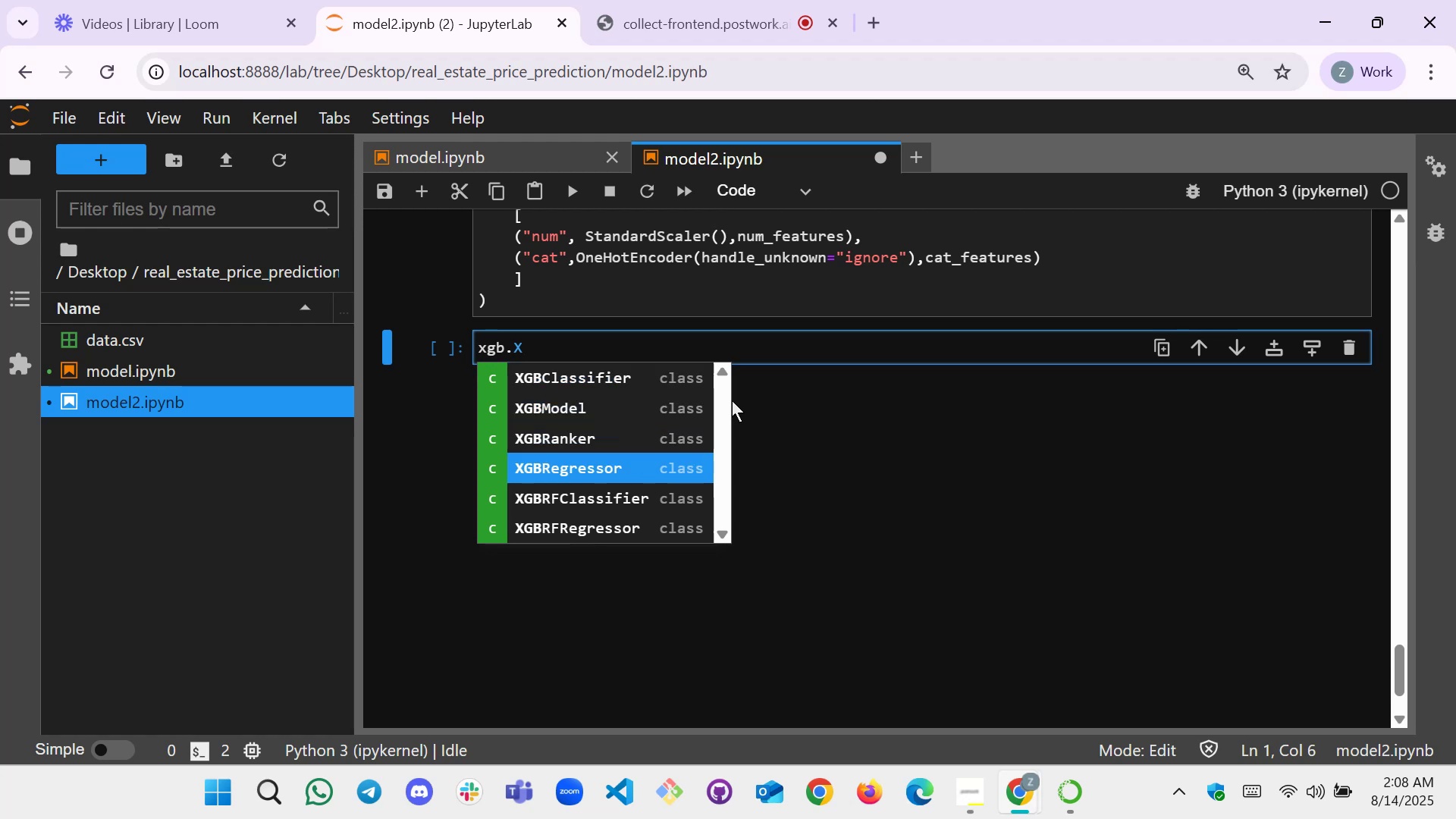 
key(Enter)
 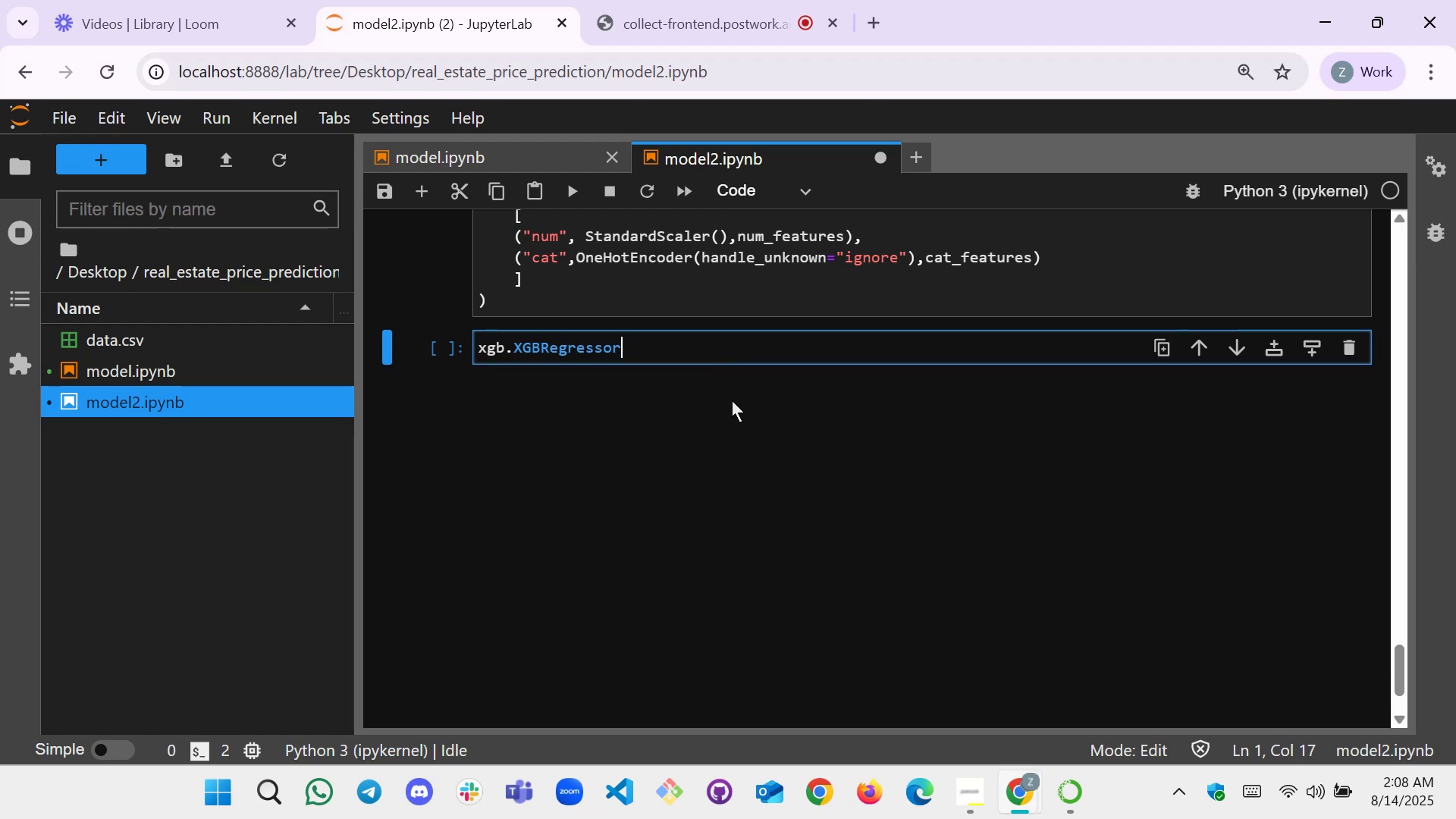 
type(()[Home]model=)
 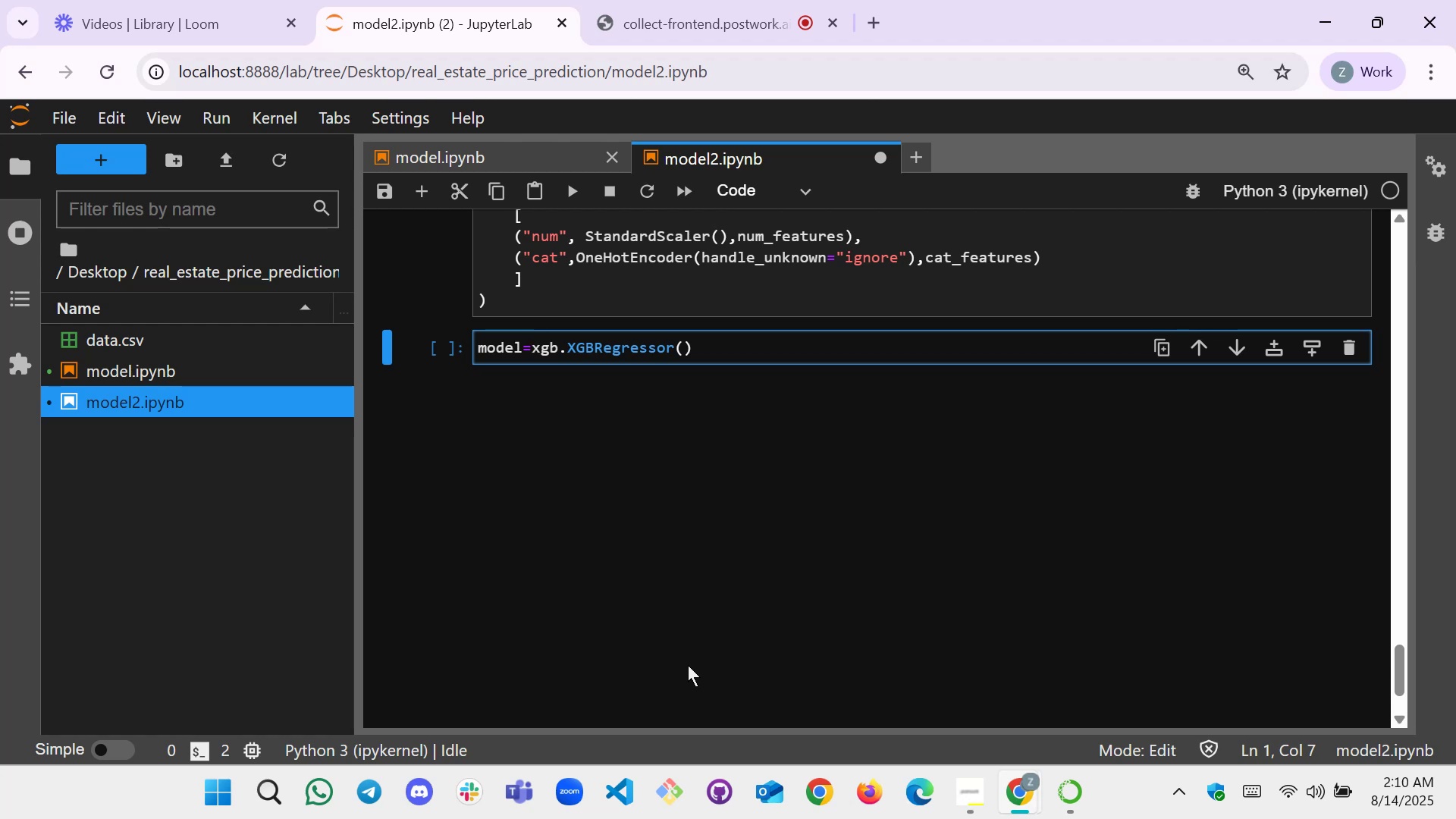 
wait(83.26)
 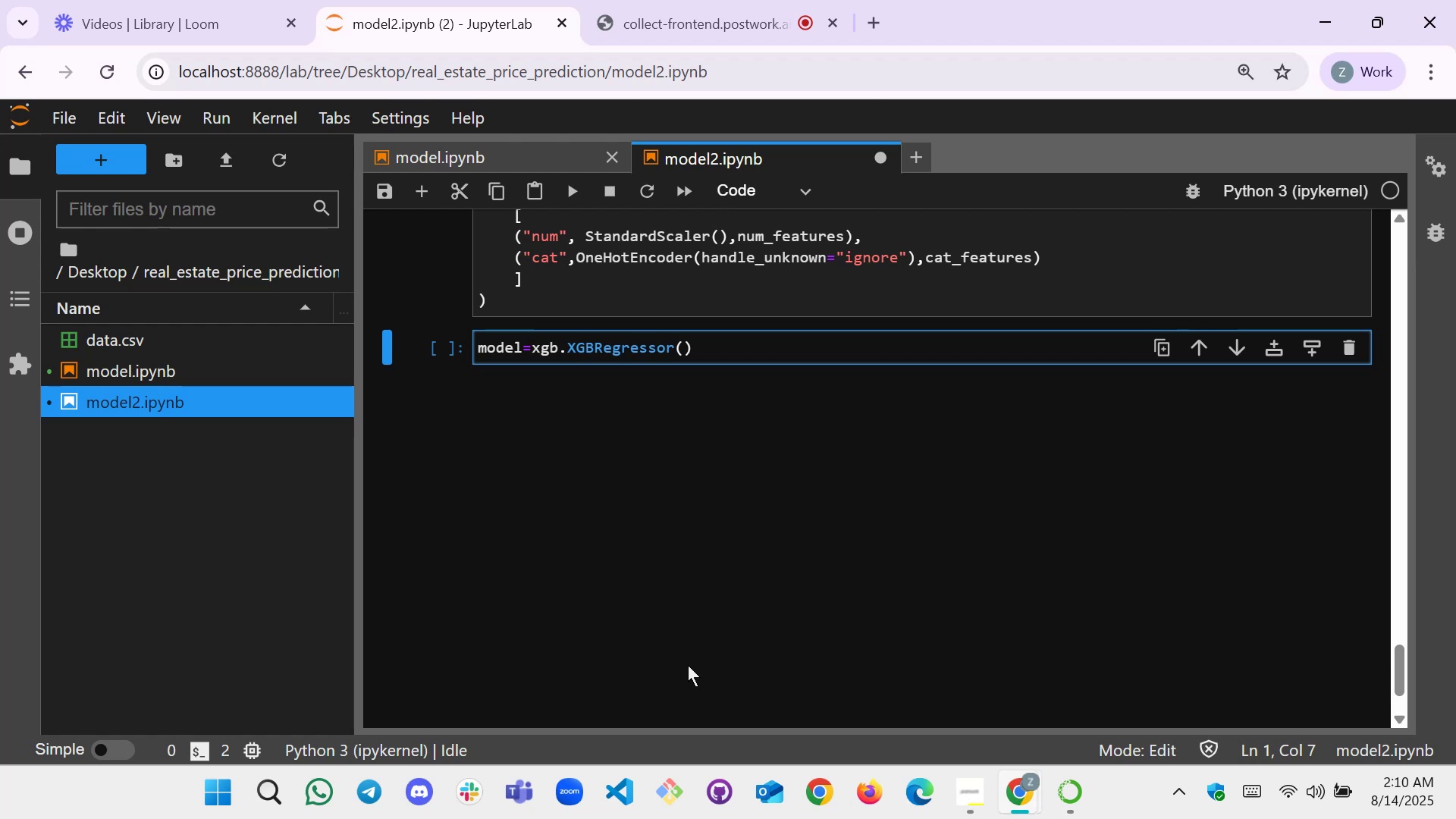 
scroll: coordinate [720, 369], scroll_direction: up, amount: 3.0
 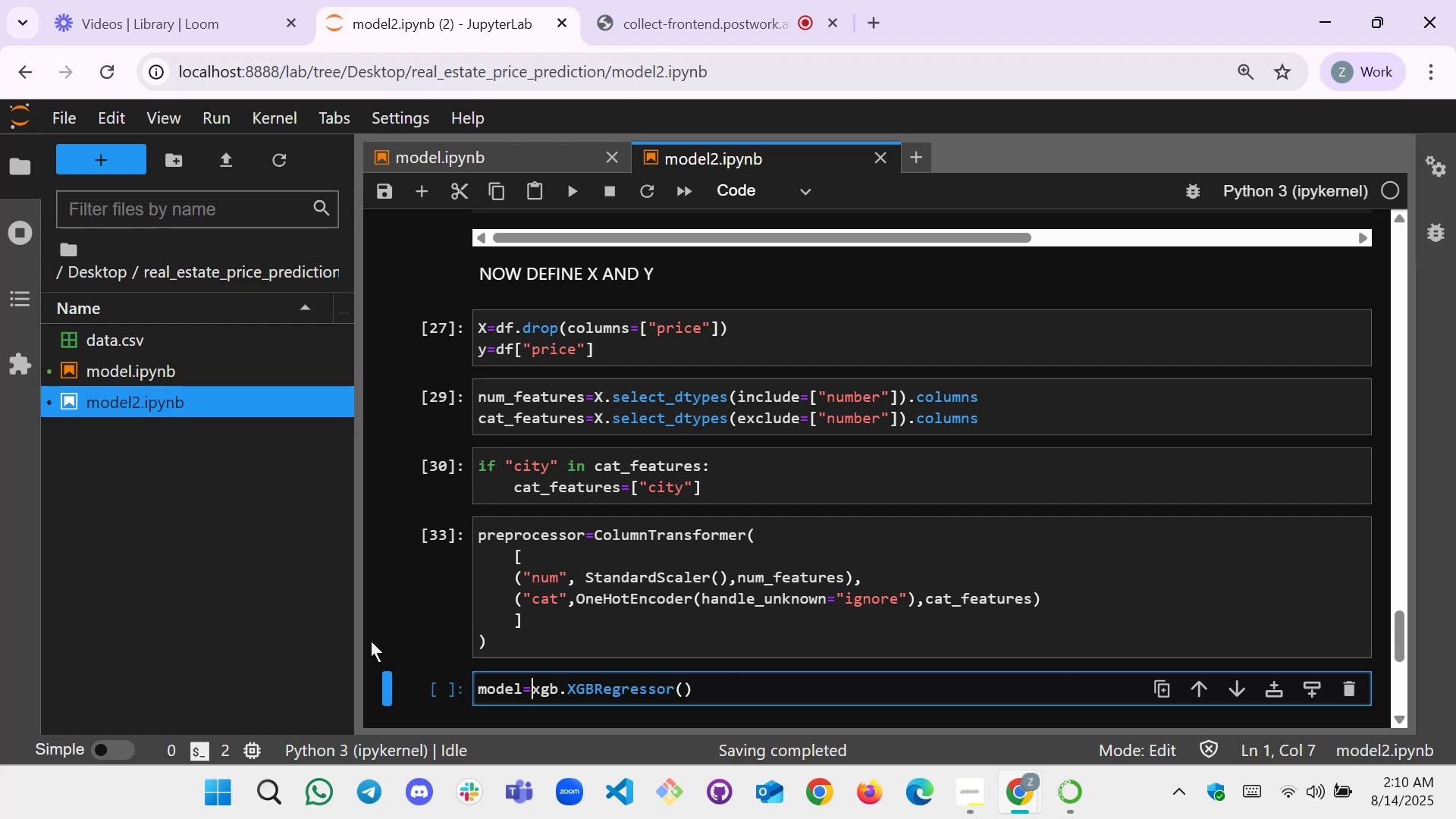 
wait(24.44)
 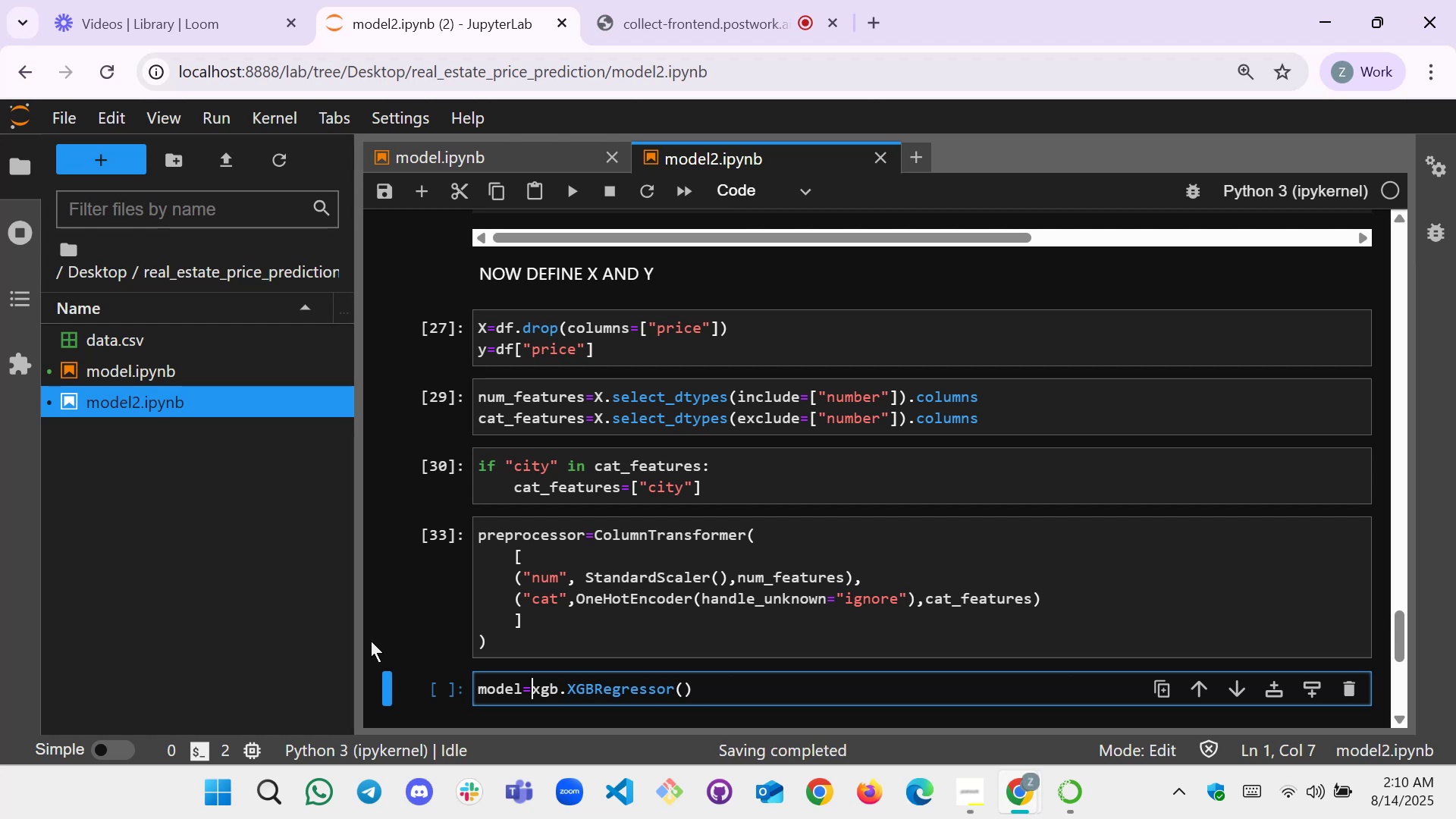 
left_click([682, 692])
 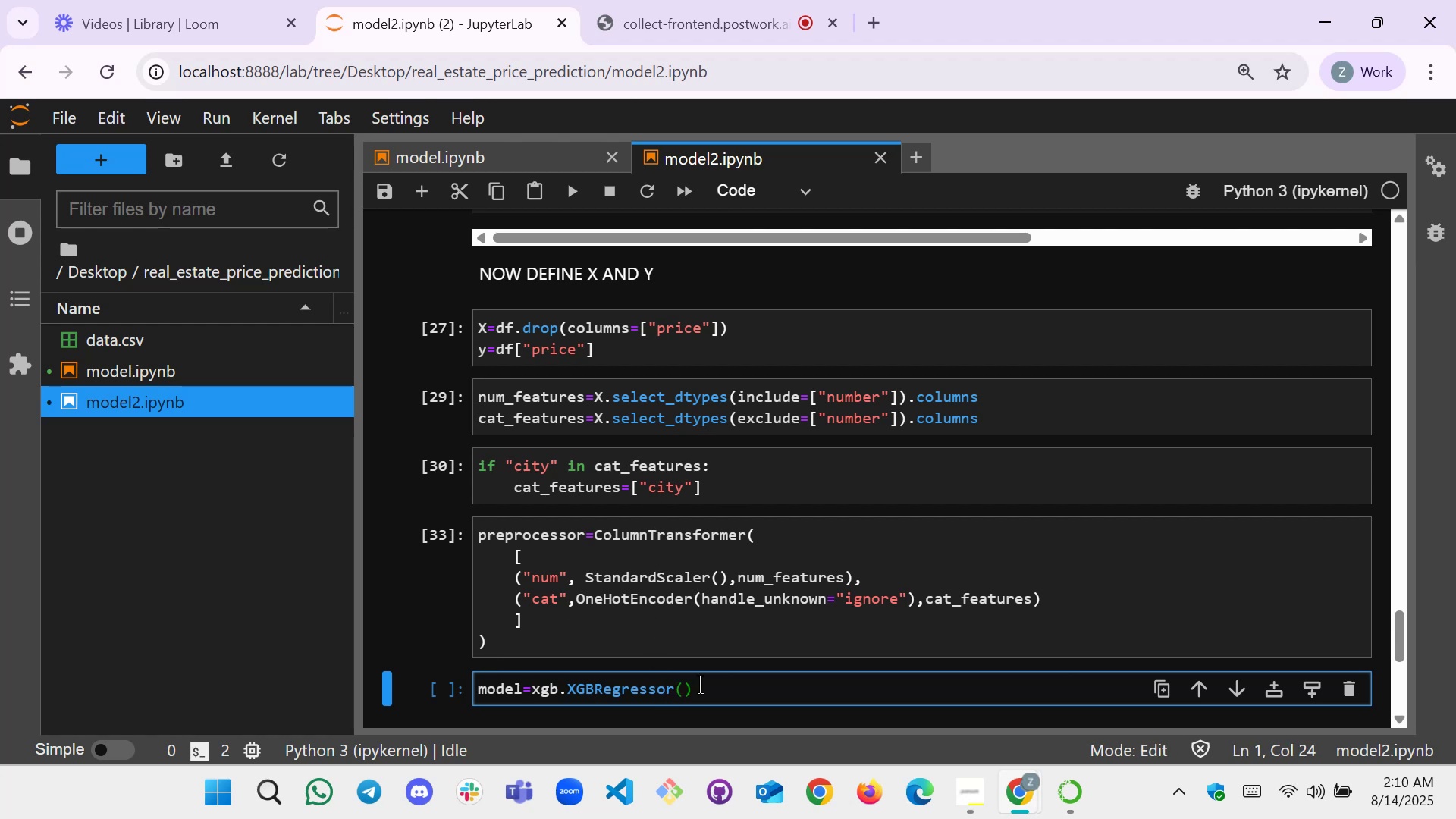 
key(Enter)
 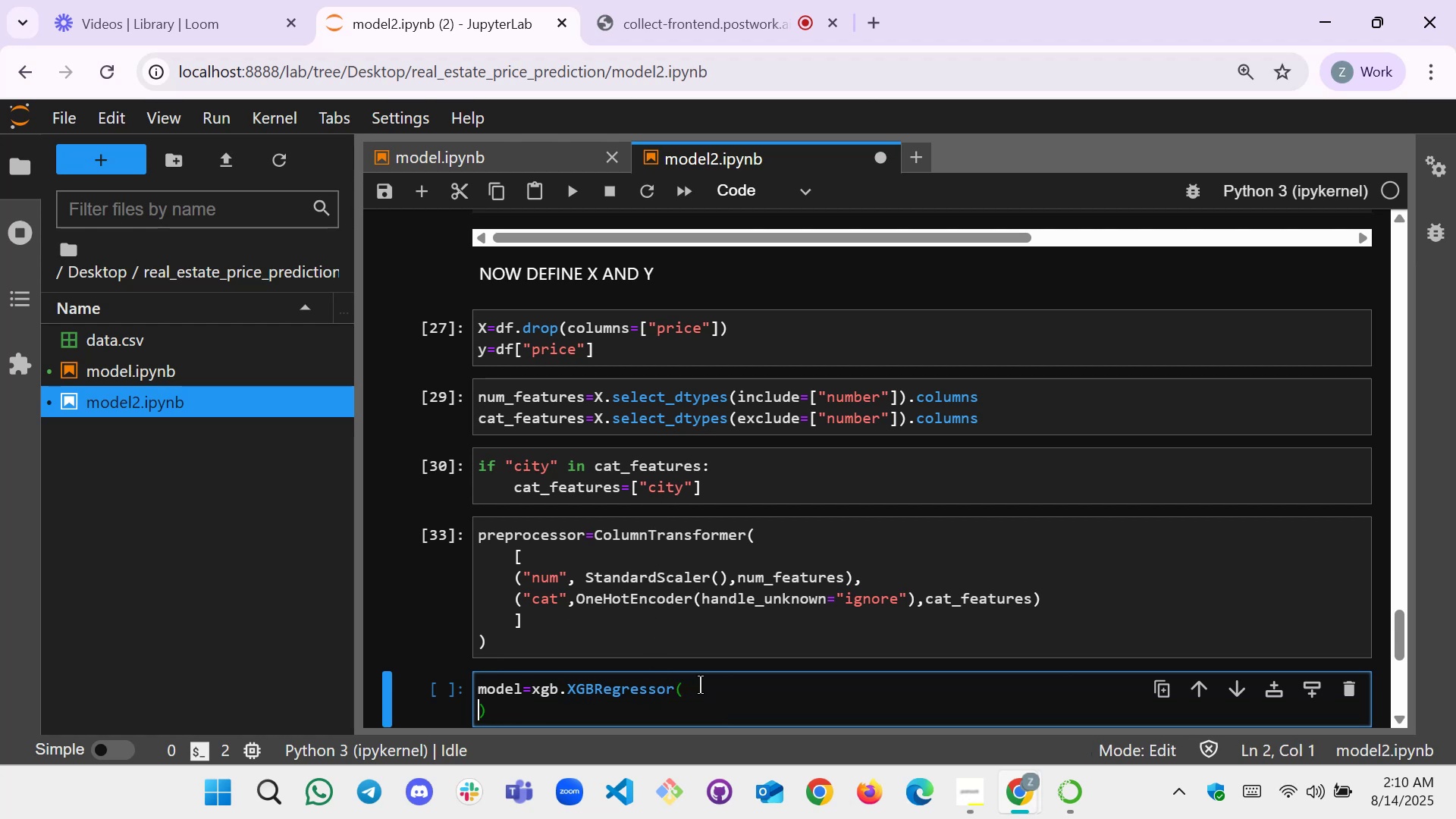 
key(Enter)
 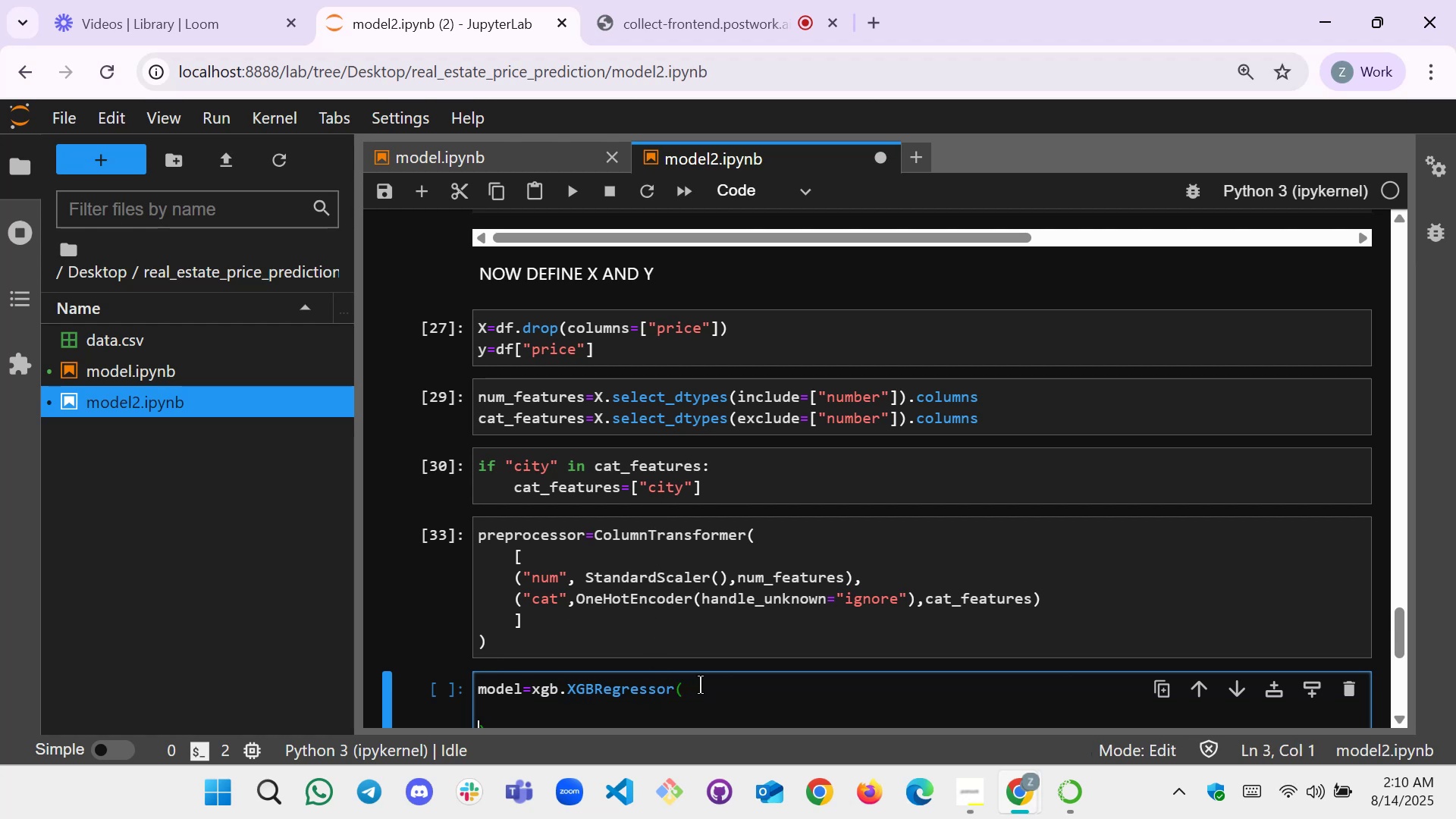 
key(Enter)
 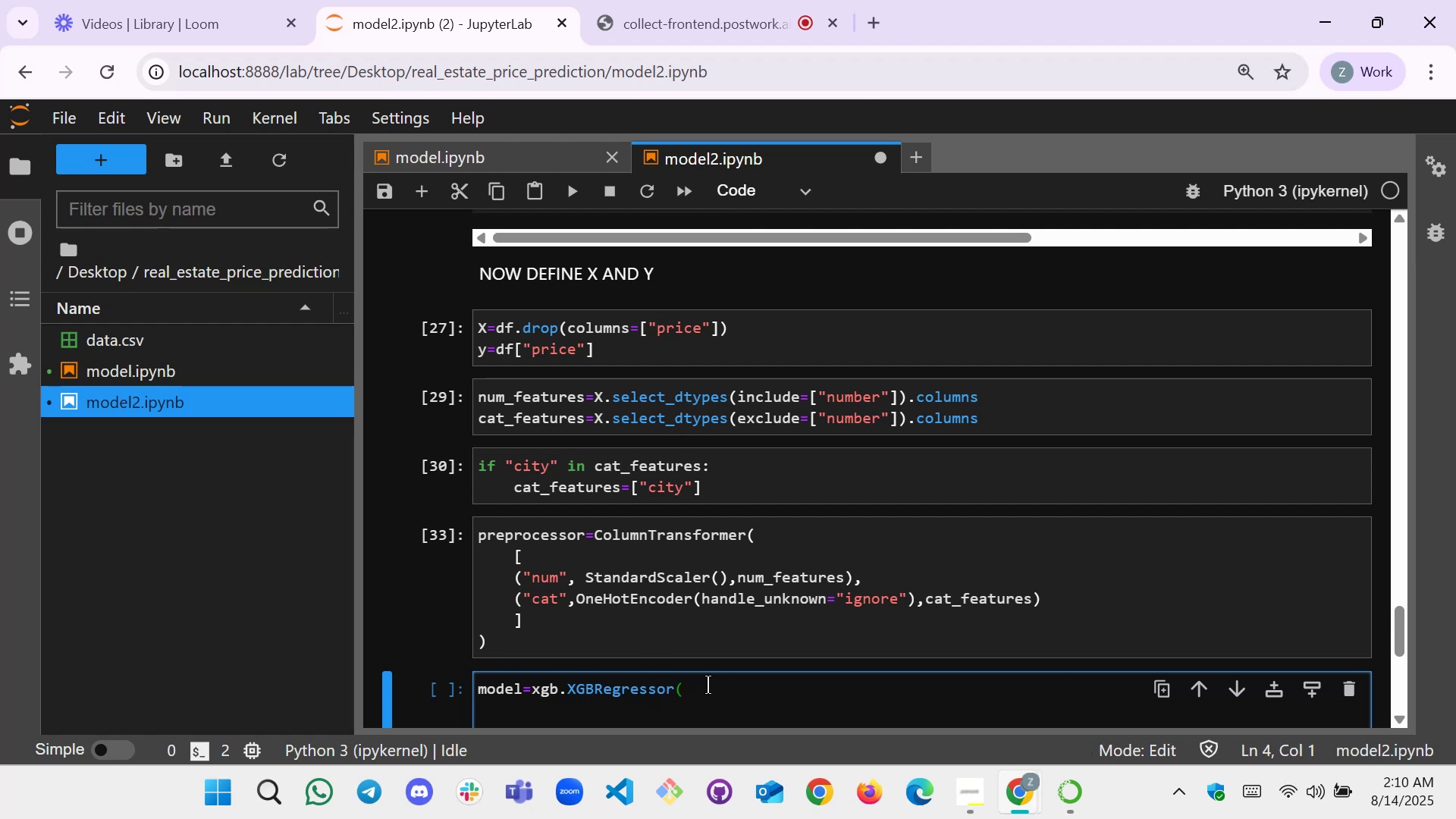 
scroll: coordinate [801, 409], scroll_direction: up, amount: 36.0
 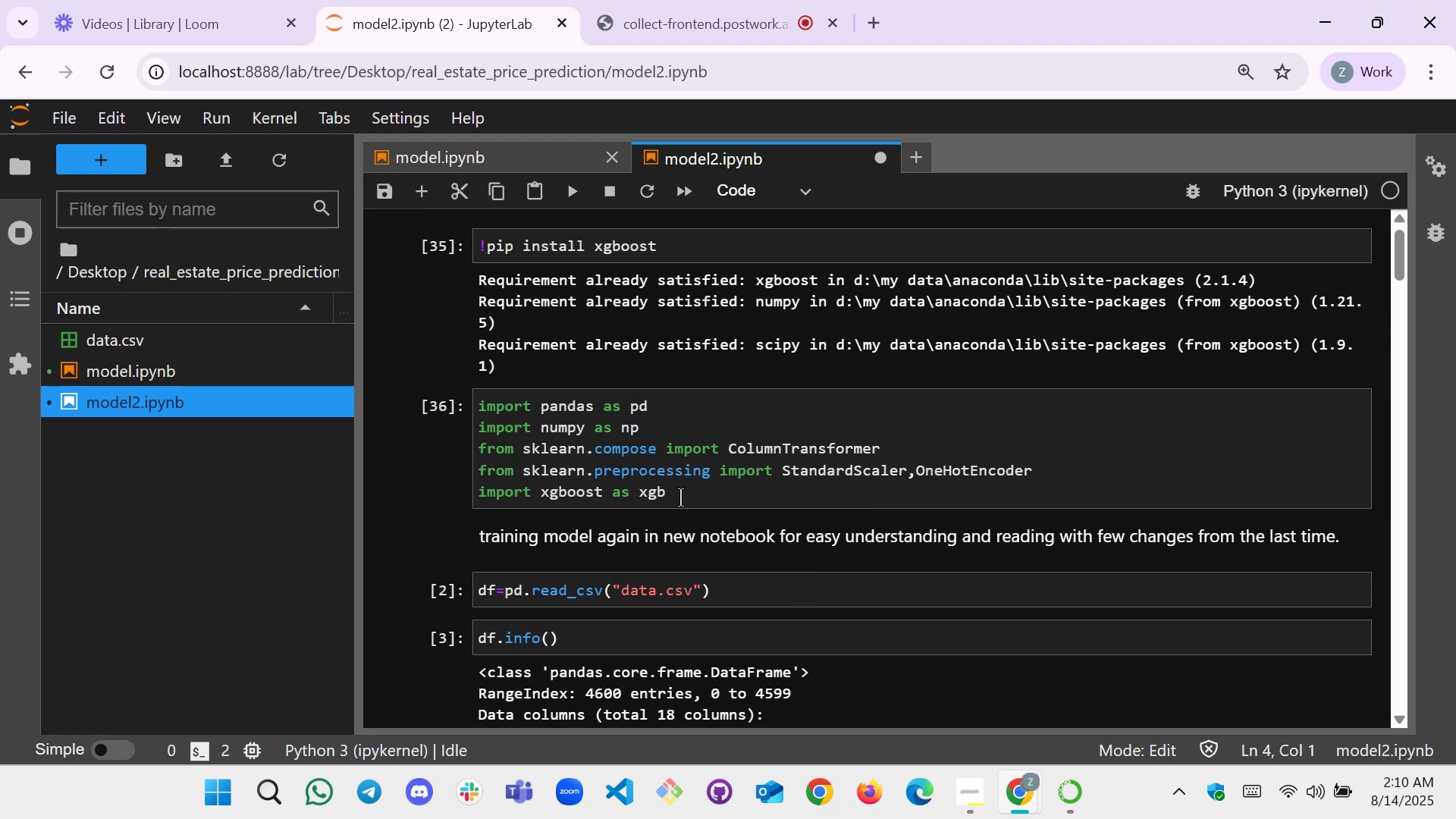 
scroll: coordinate [548, 493], scroll_direction: down, amount: 36.0
 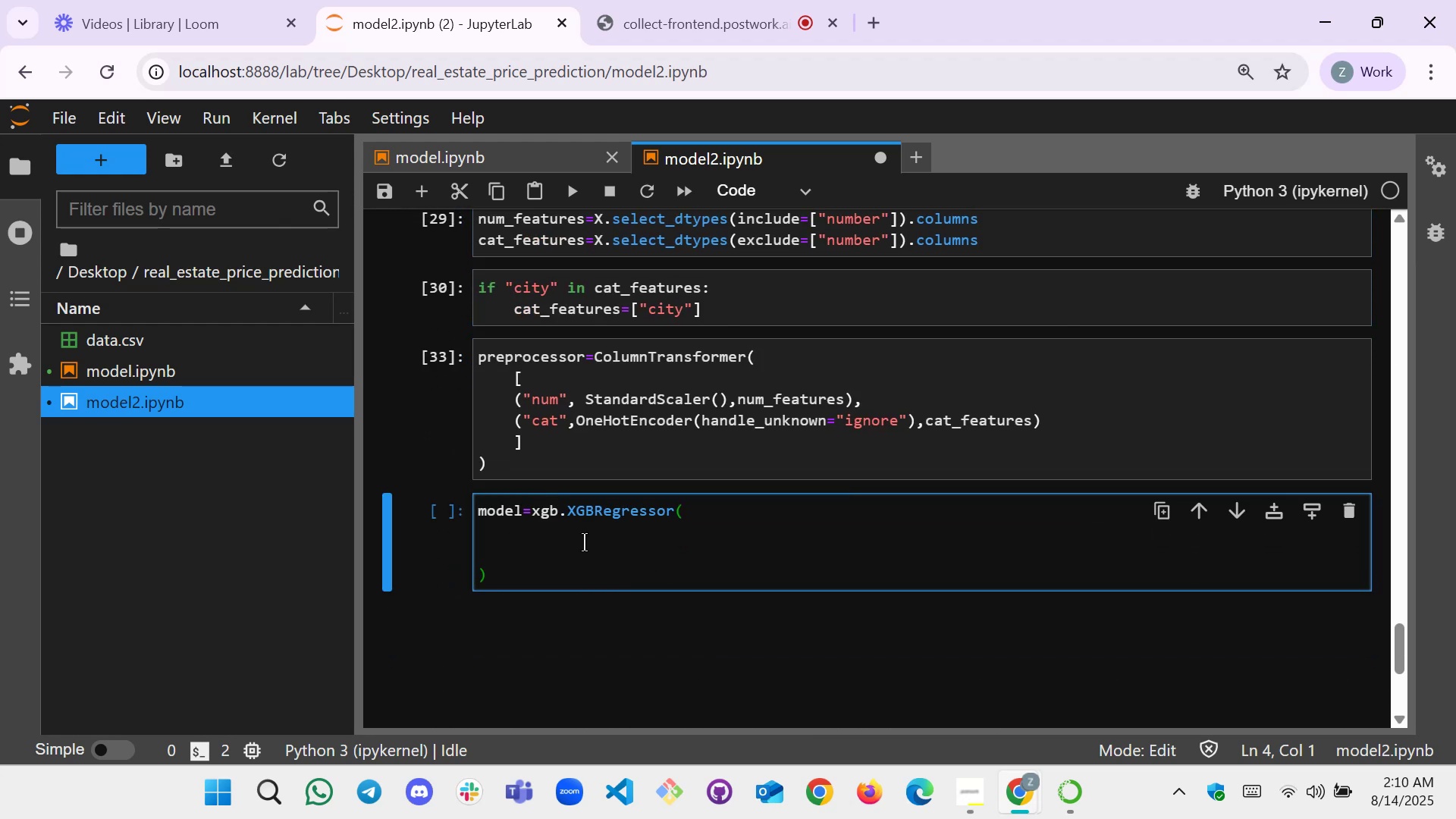 
left_click([610, 530])
 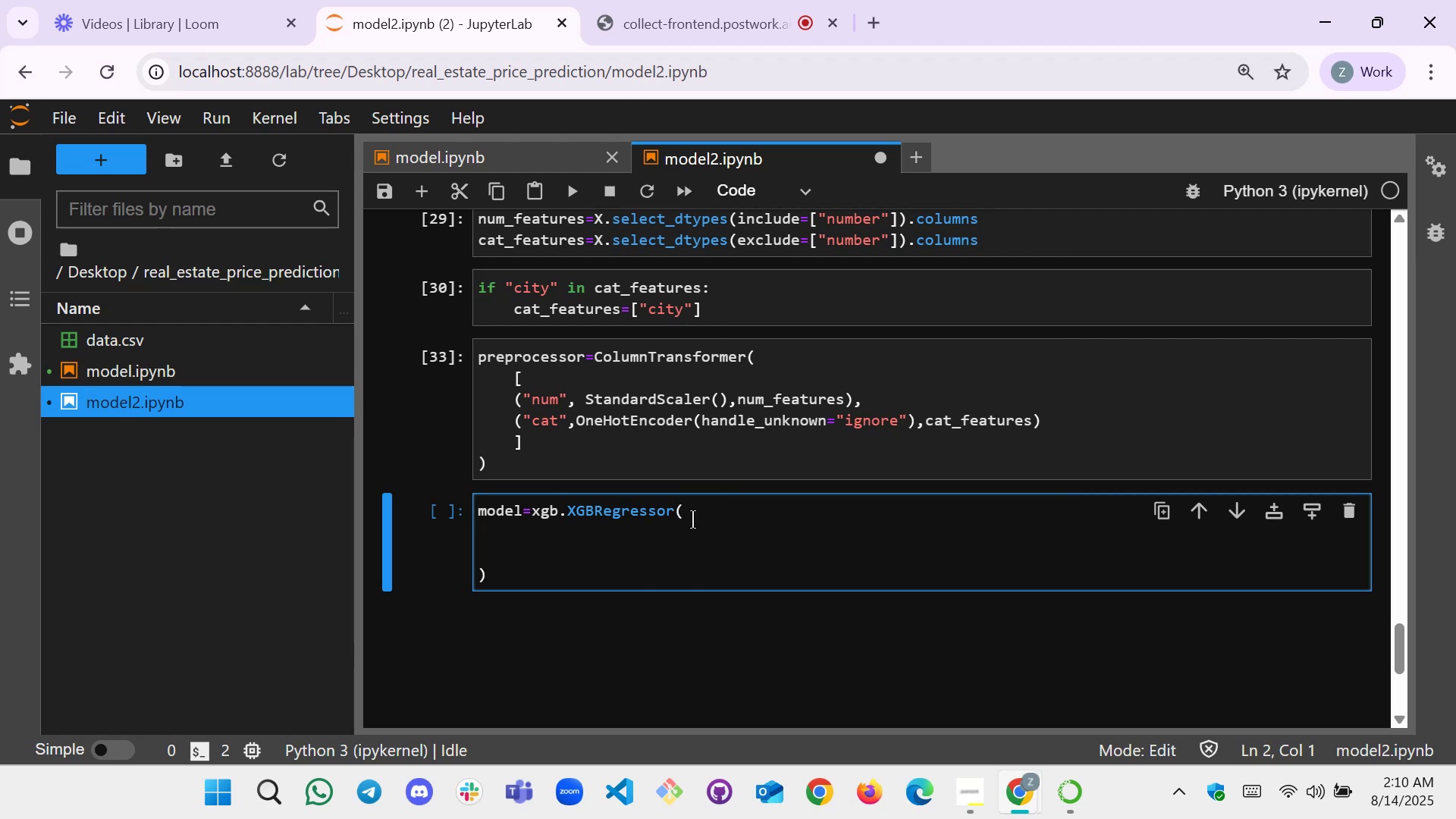 
key(Tab)
 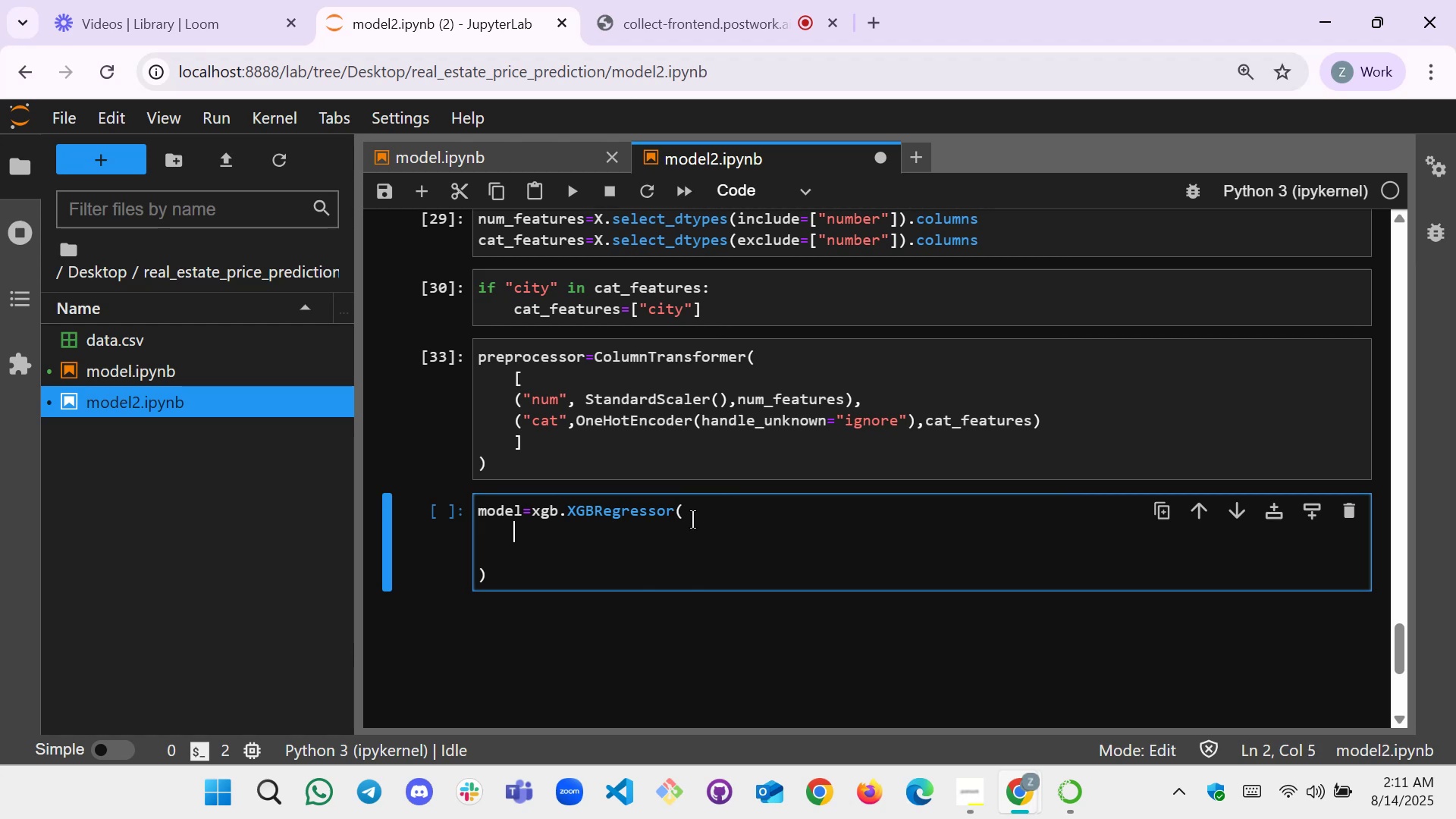 
key(Tab)
 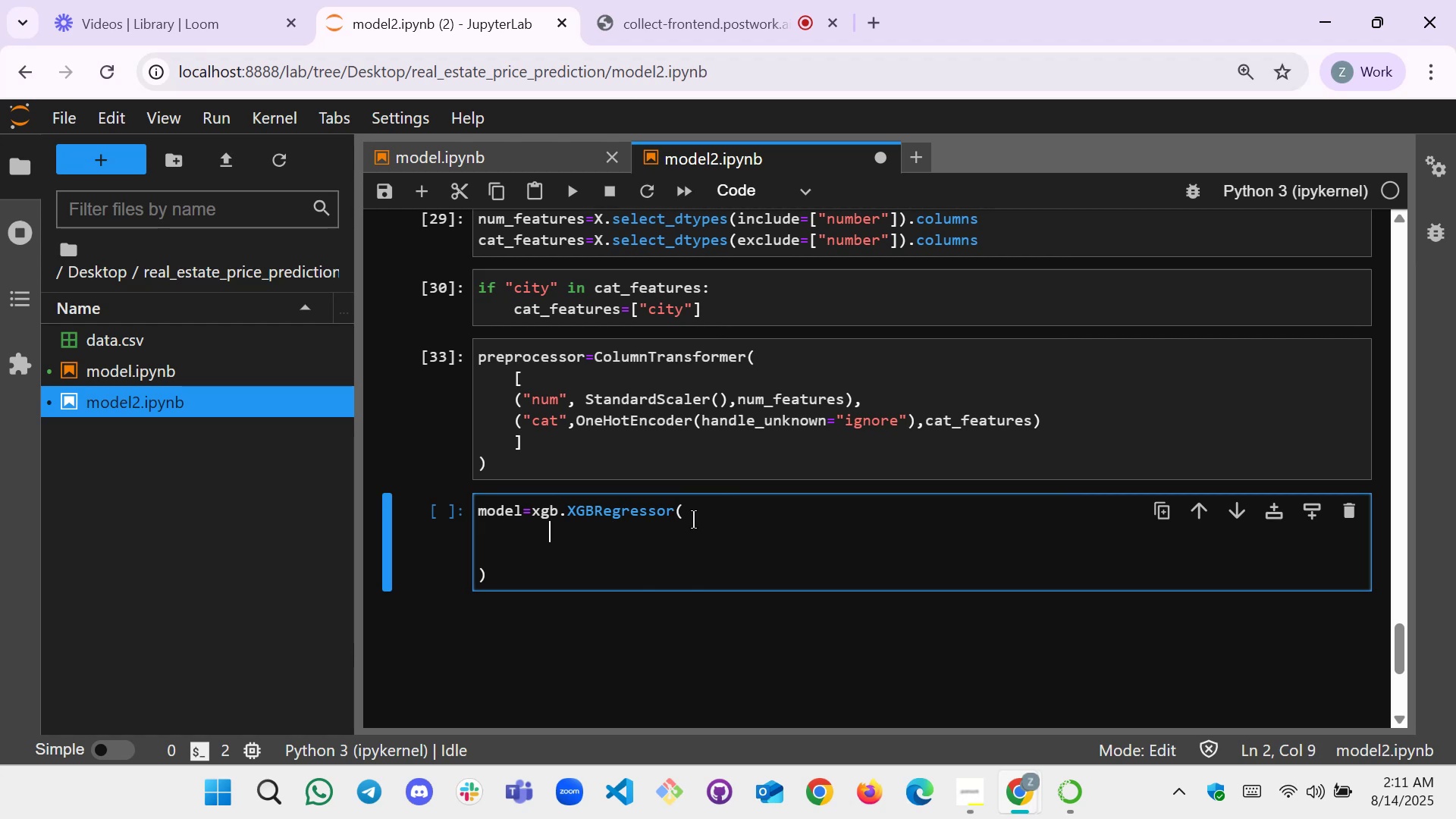 
type(max_depth=7,)
 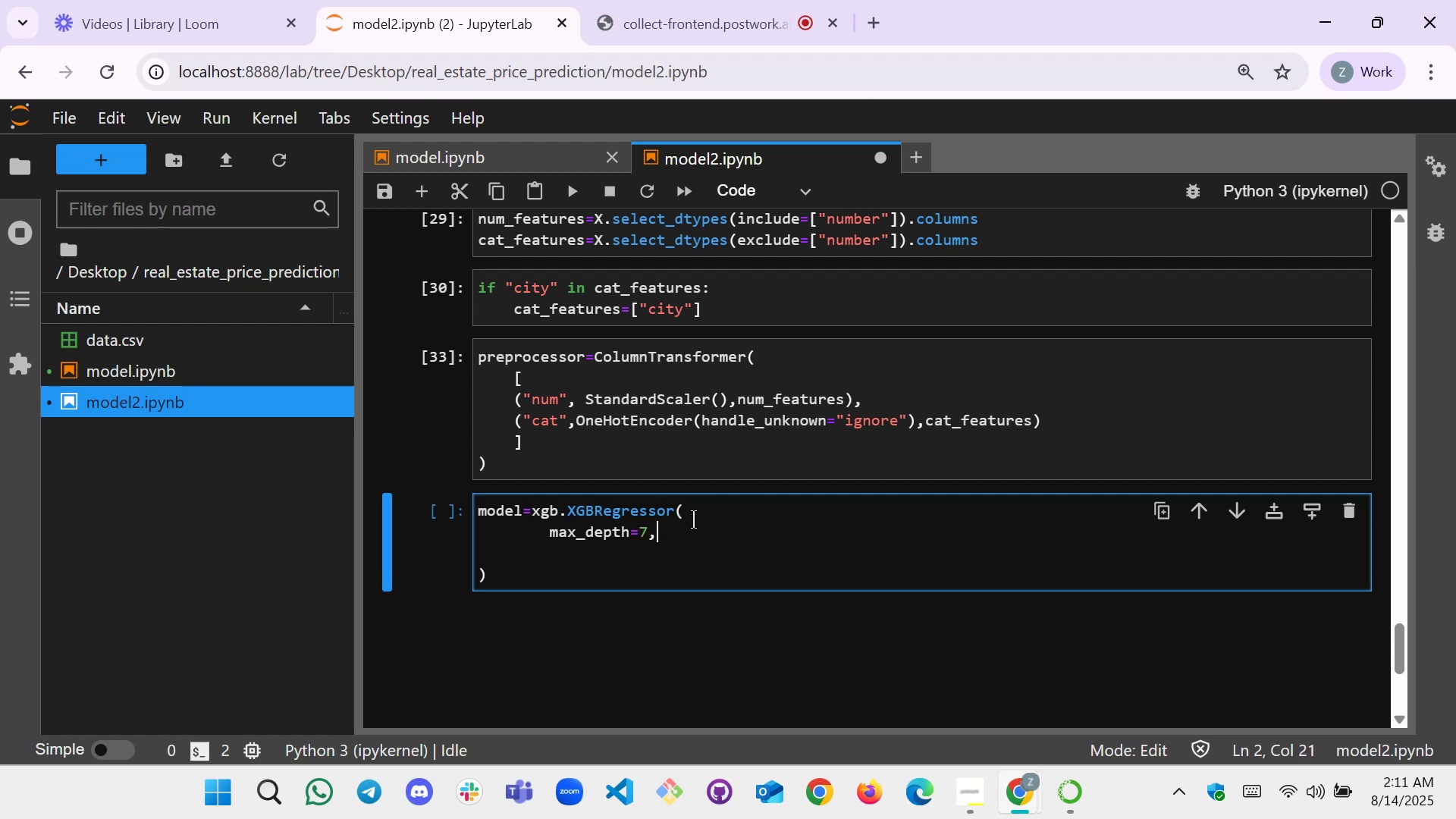 
key(Enter)
 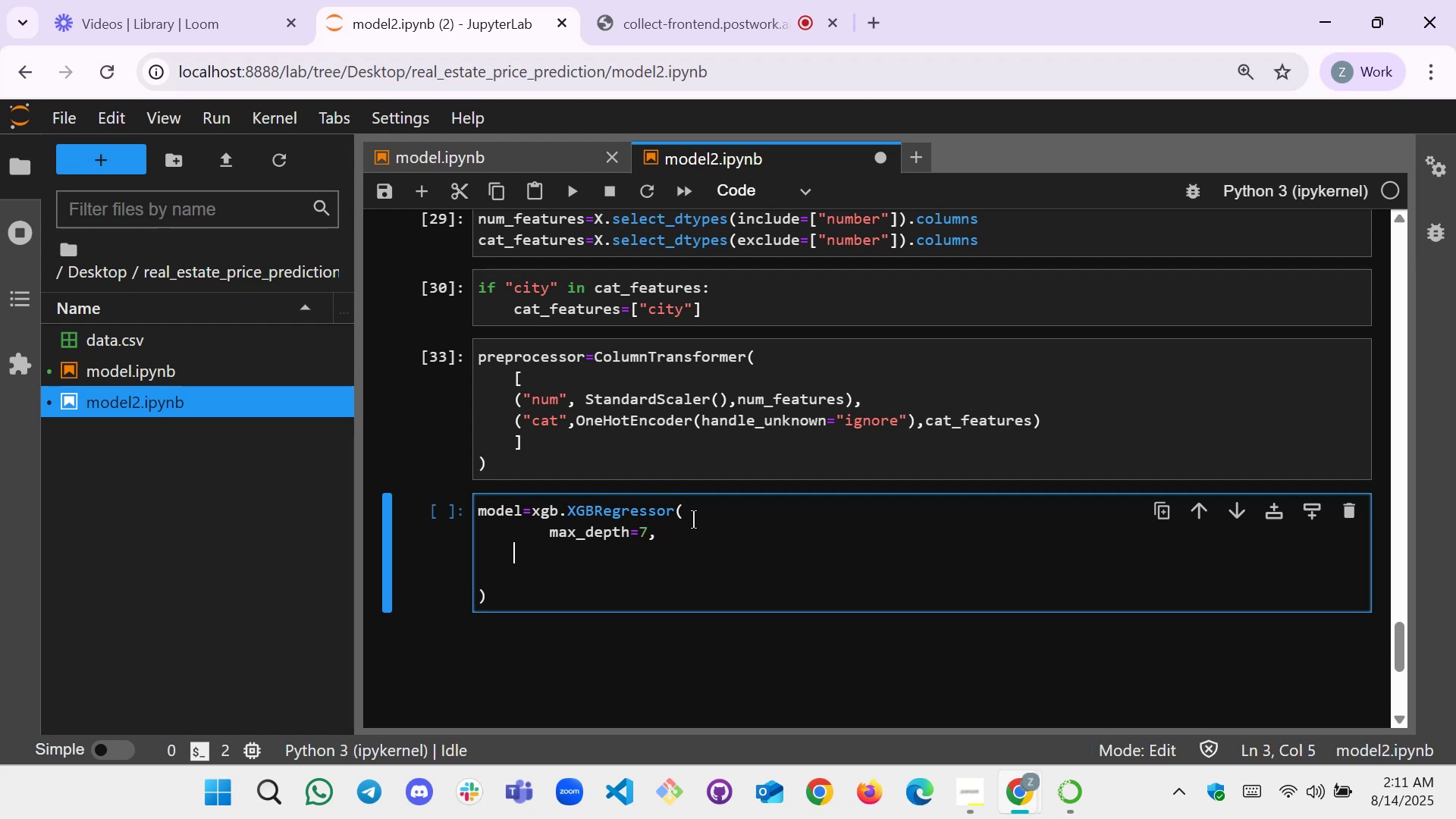 
key(Tab)
type(min_child=)
key(Backspace)
key(Tab)
key(Tab)
type(_weight=5,)
 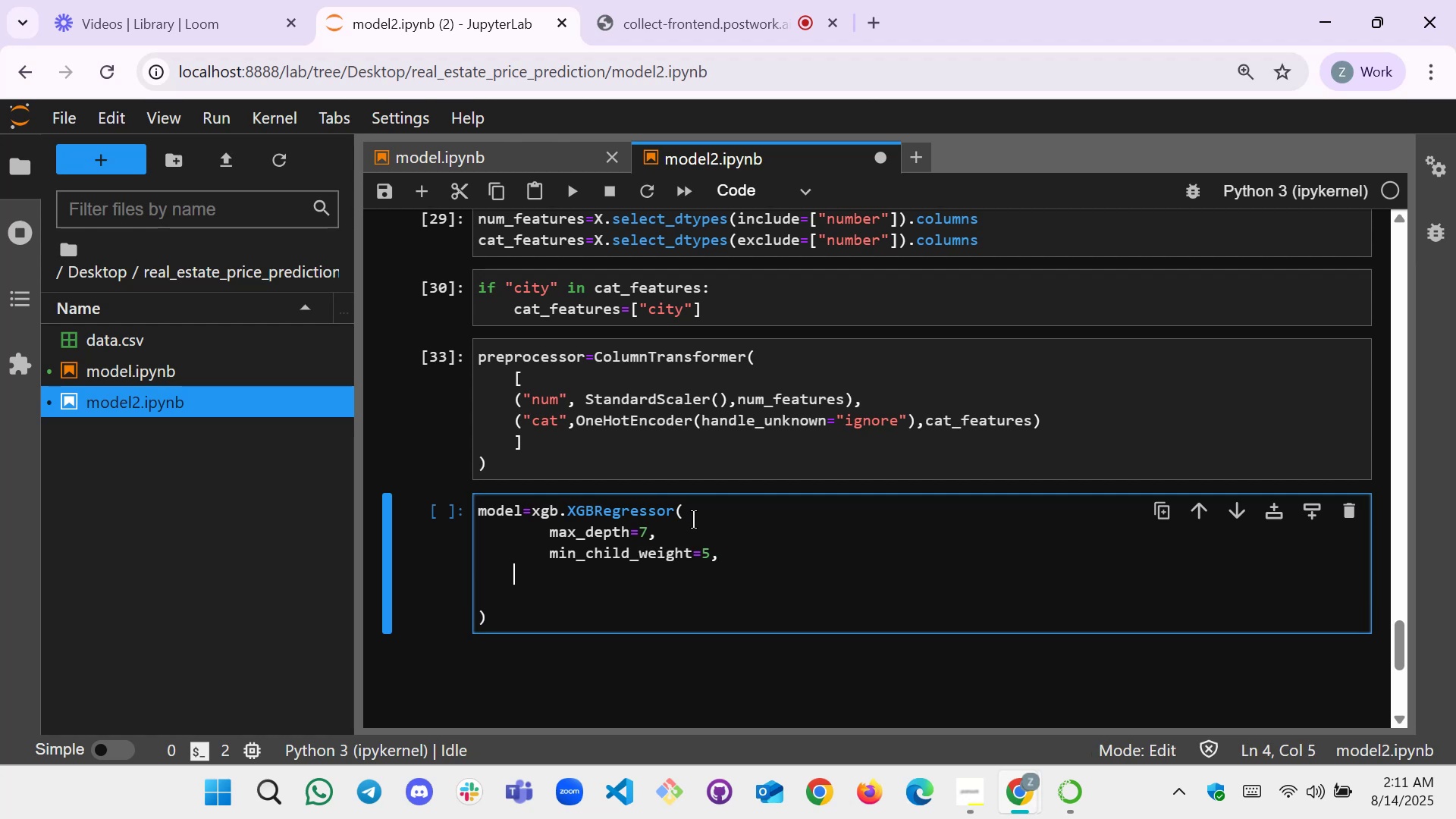 
 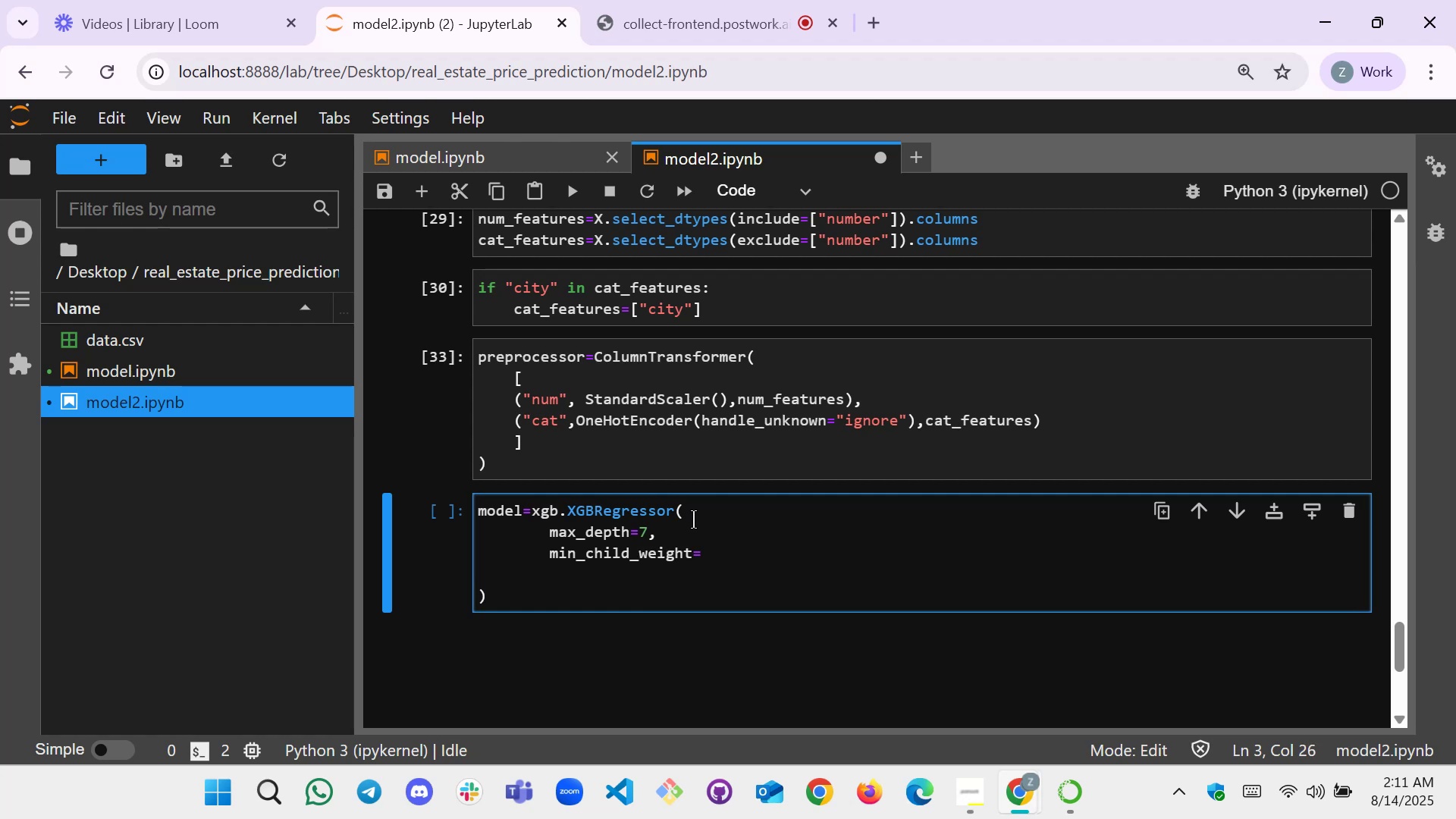 
key(Enter)
 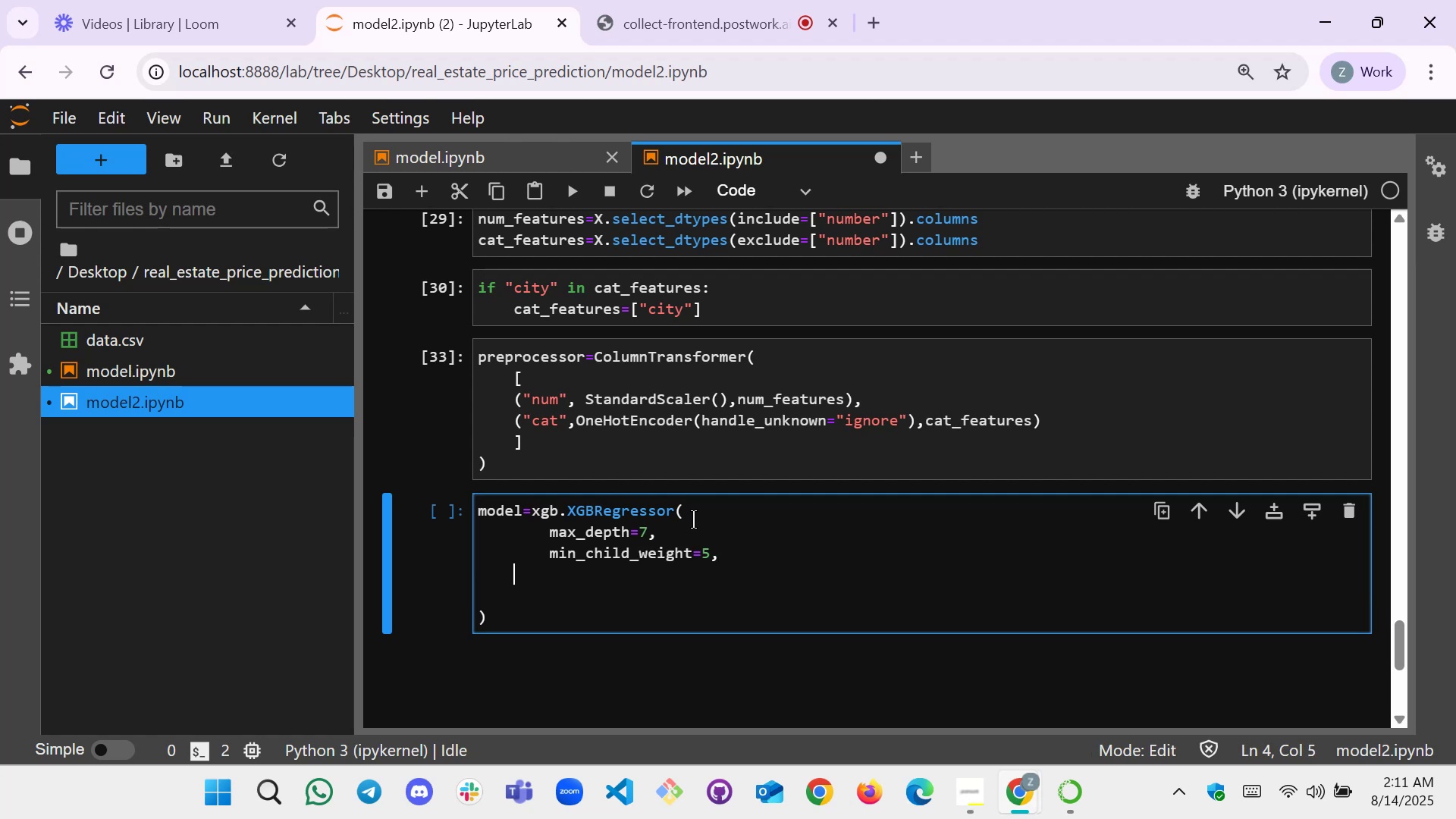 
key(Tab)
type(subsaml)
key(Backspace)
type(ple=0.8,)
 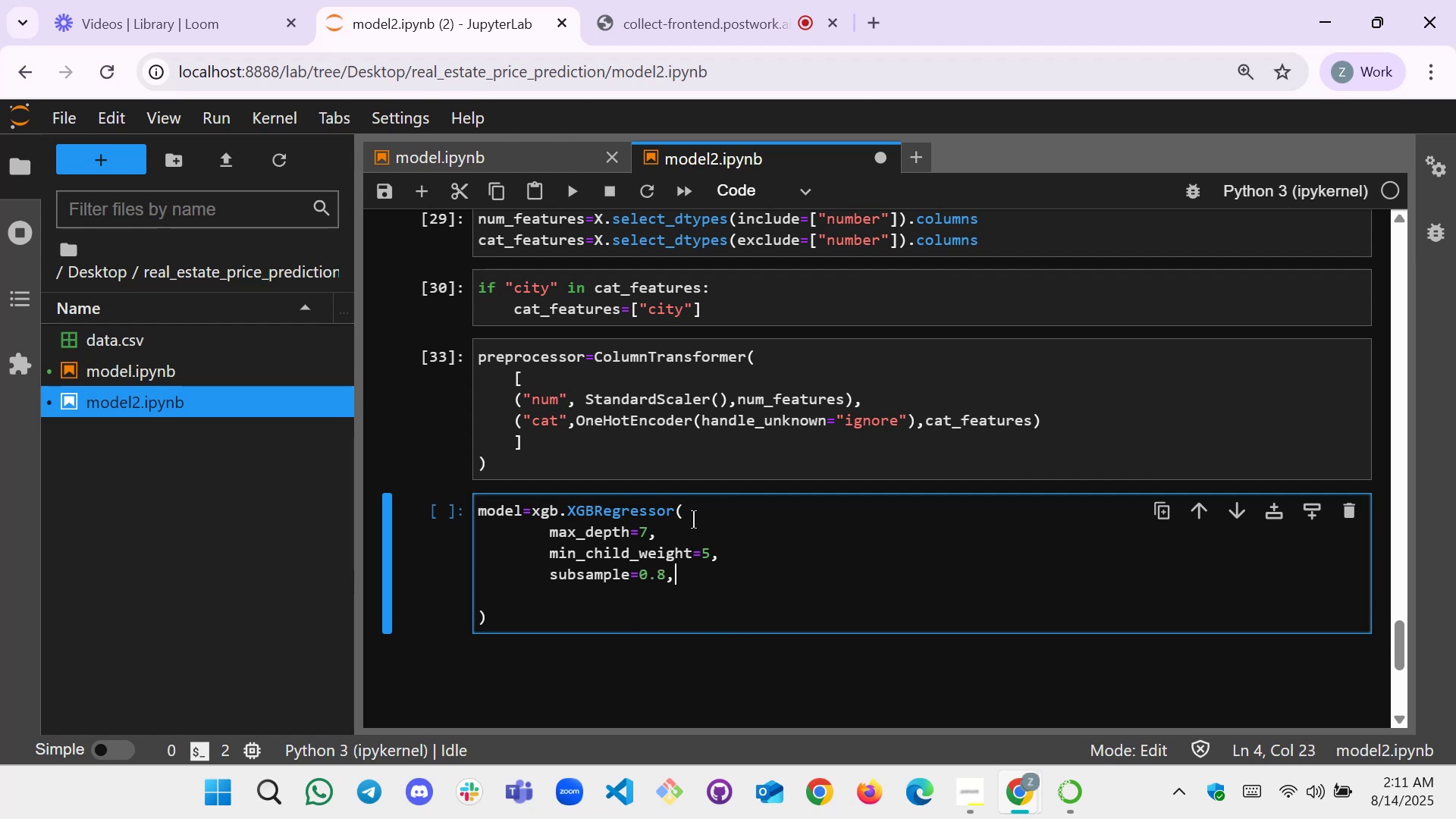 
key(Enter)
 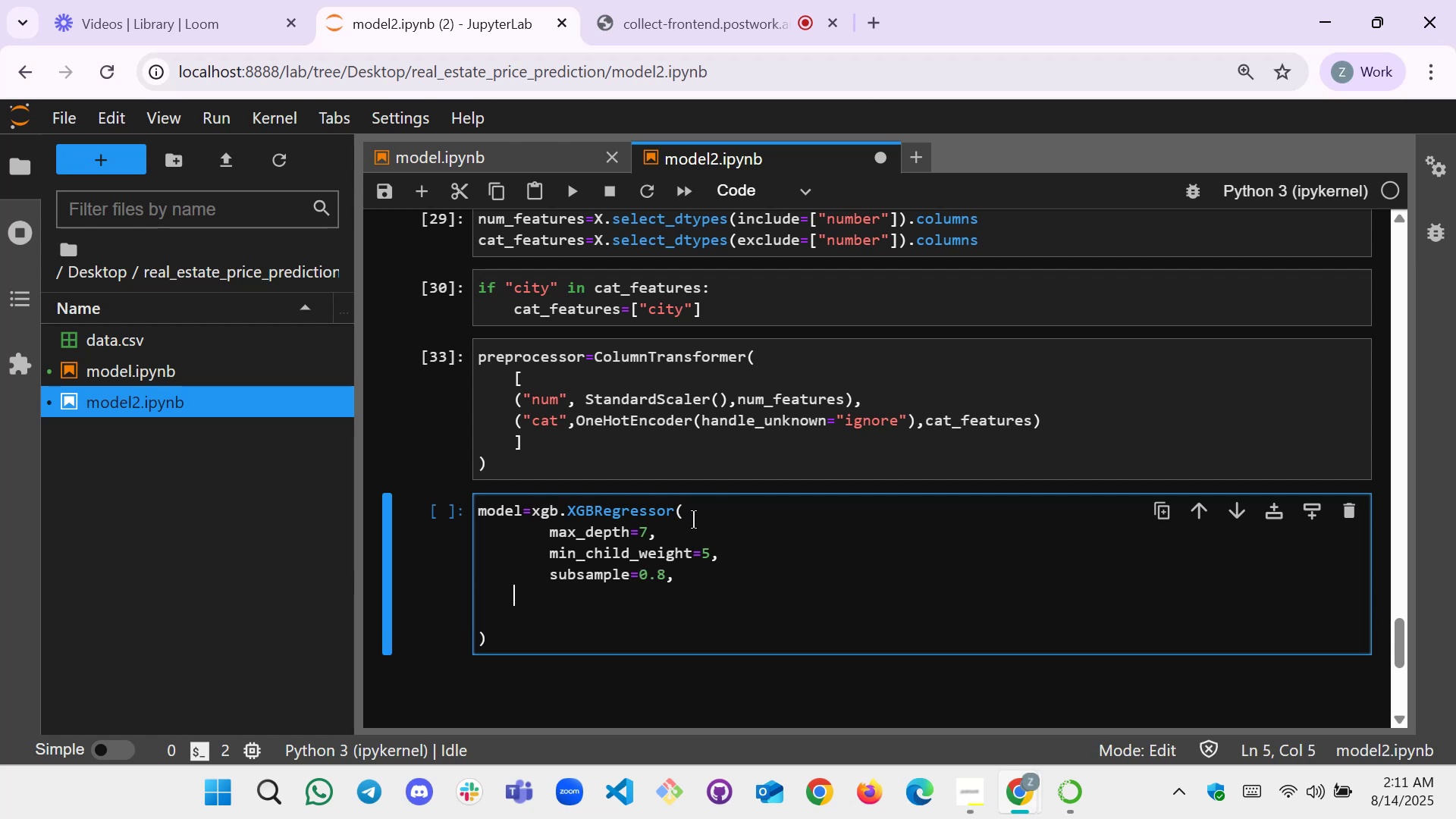 
key(Tab)
type(colsample=)
key(Backspace)
type(_bytree)
key(Backspace)
type(e=")
key(Backspace)
type(0.8,)
 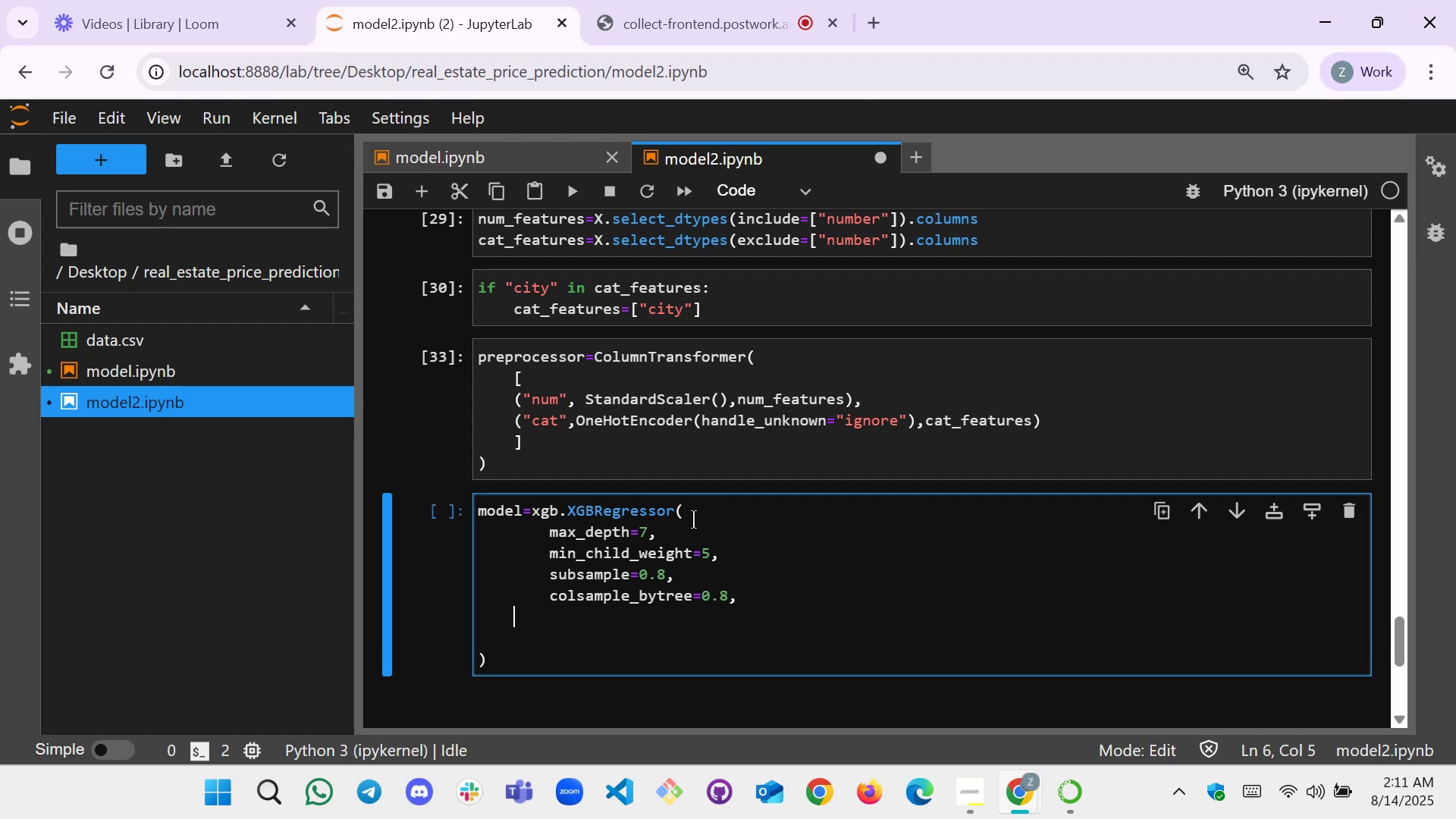 
 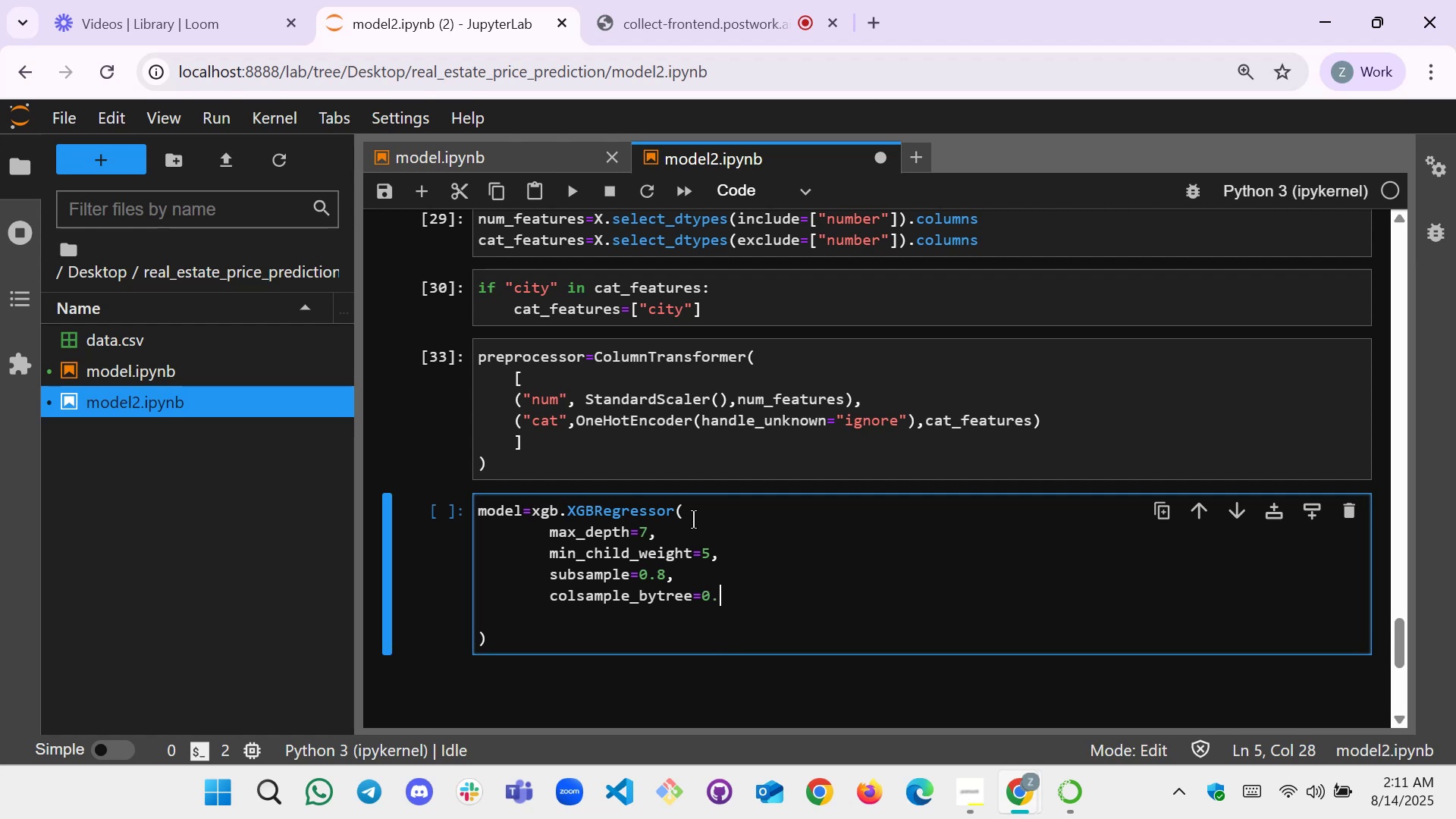 
key(Enter)
 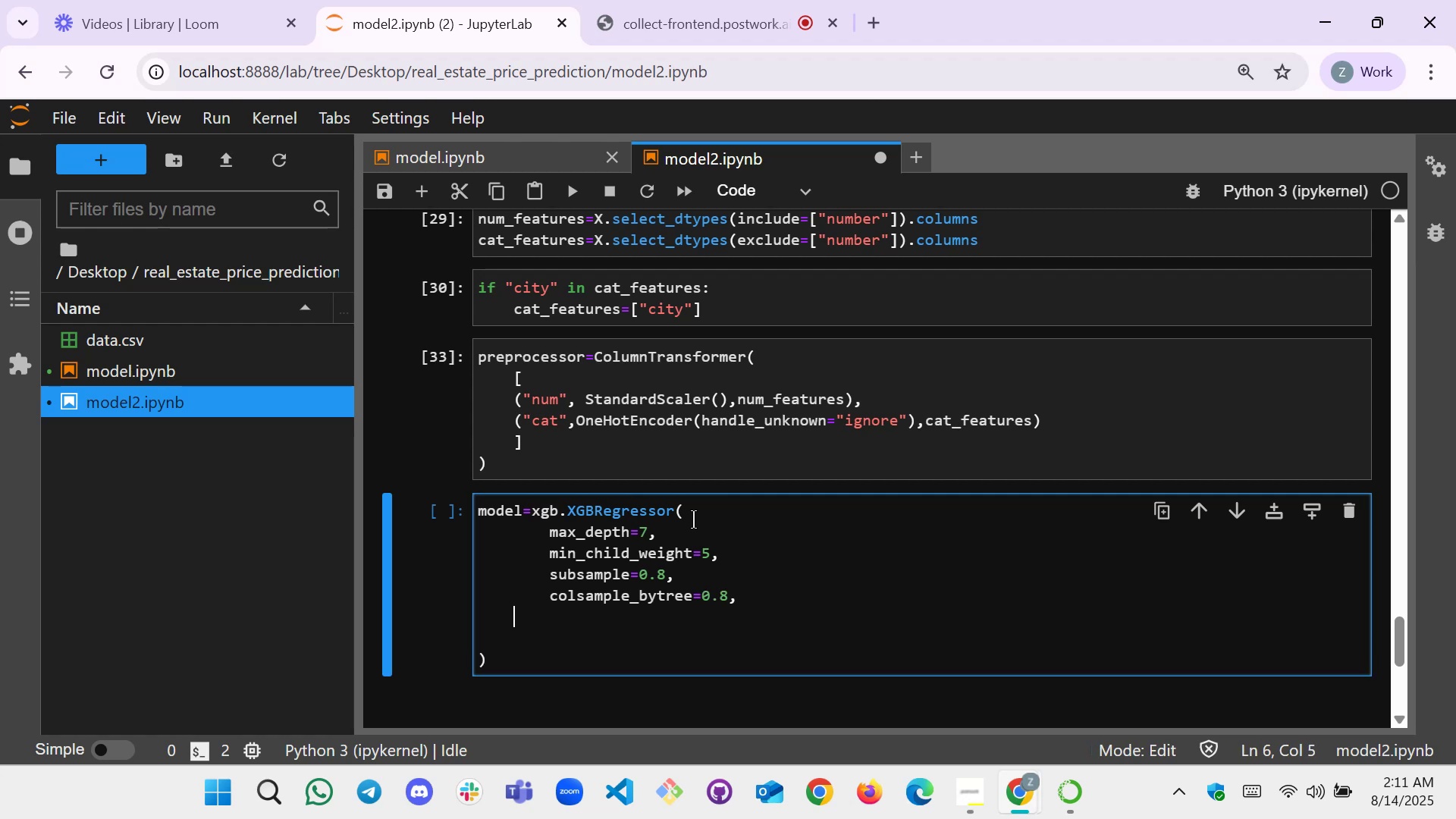 
key(Tab)
type(learning_rate=0.)
 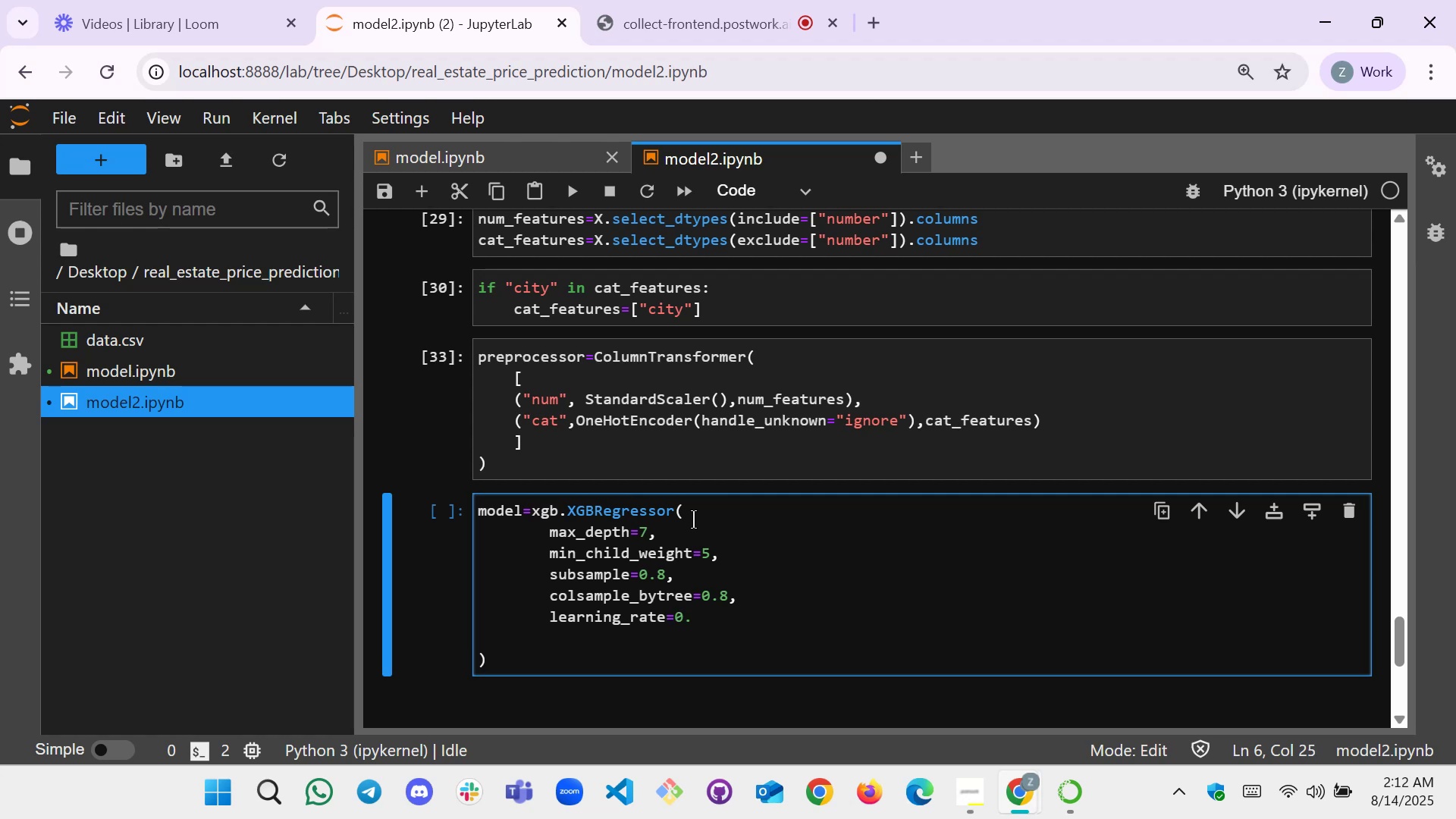 
wait(5.17)
 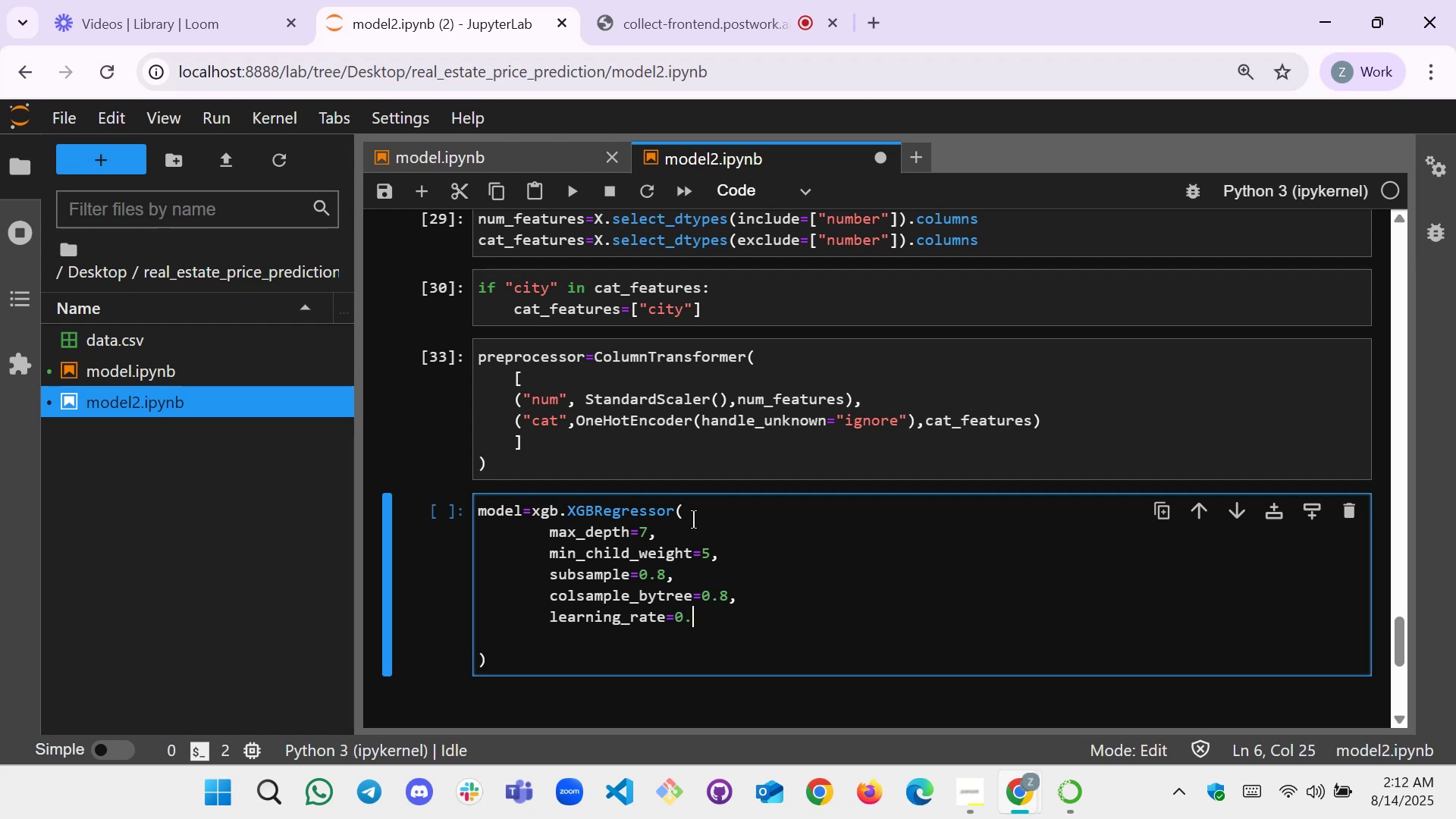 
type(05,)
 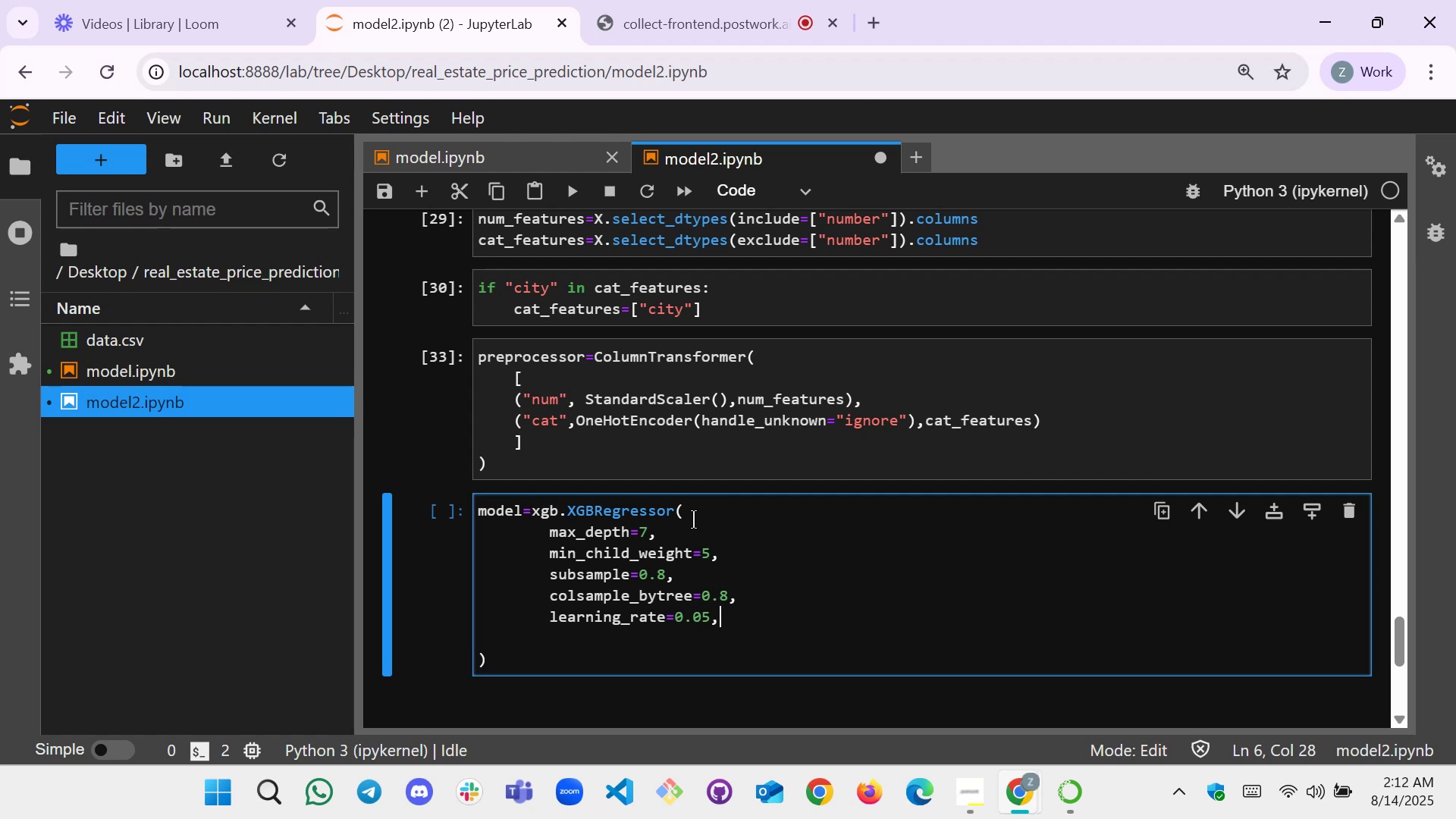 
key(Enter)
 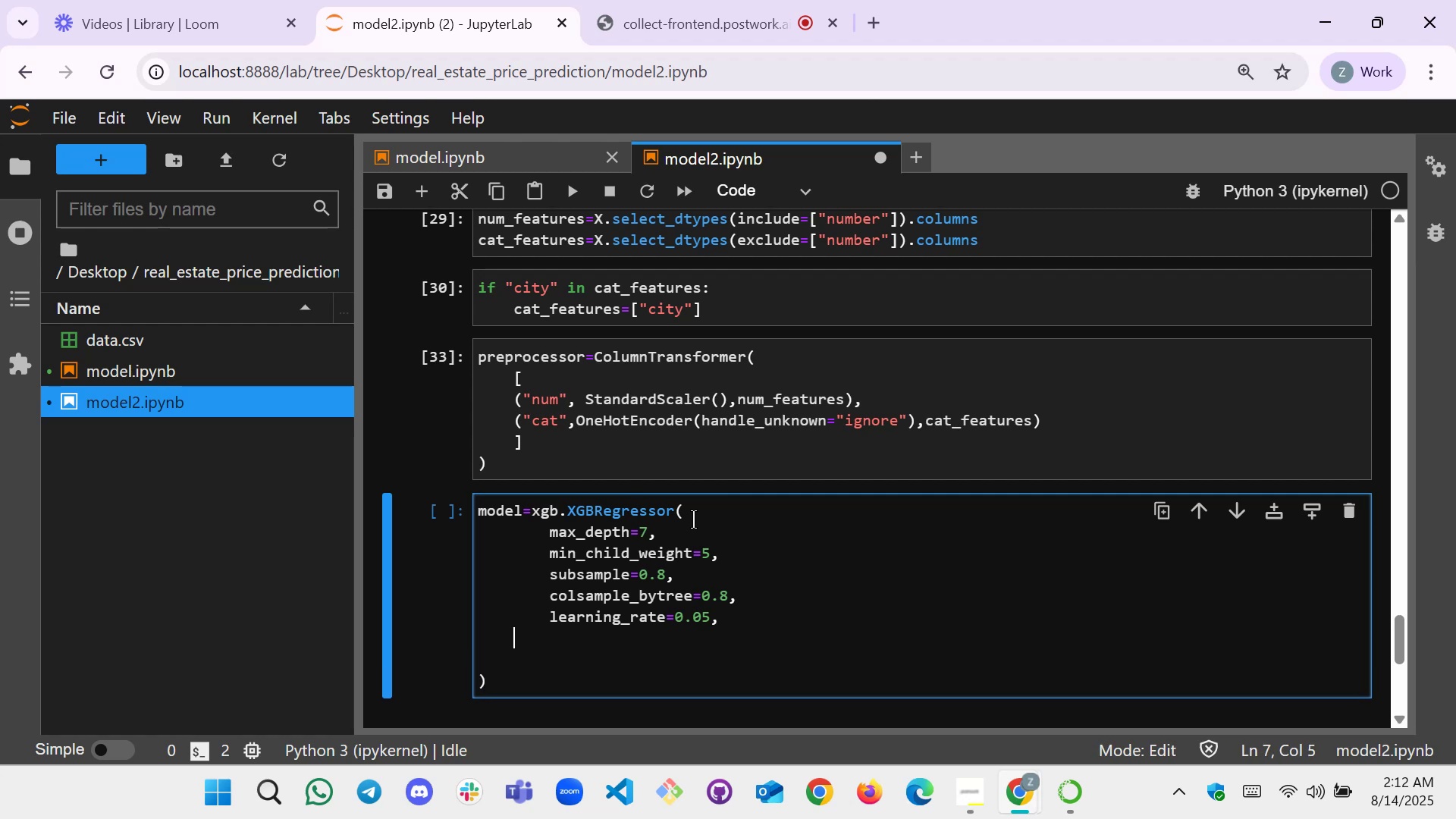 
key(Tab)
type(n_et)
key(Backspace)
type(stimate=)
 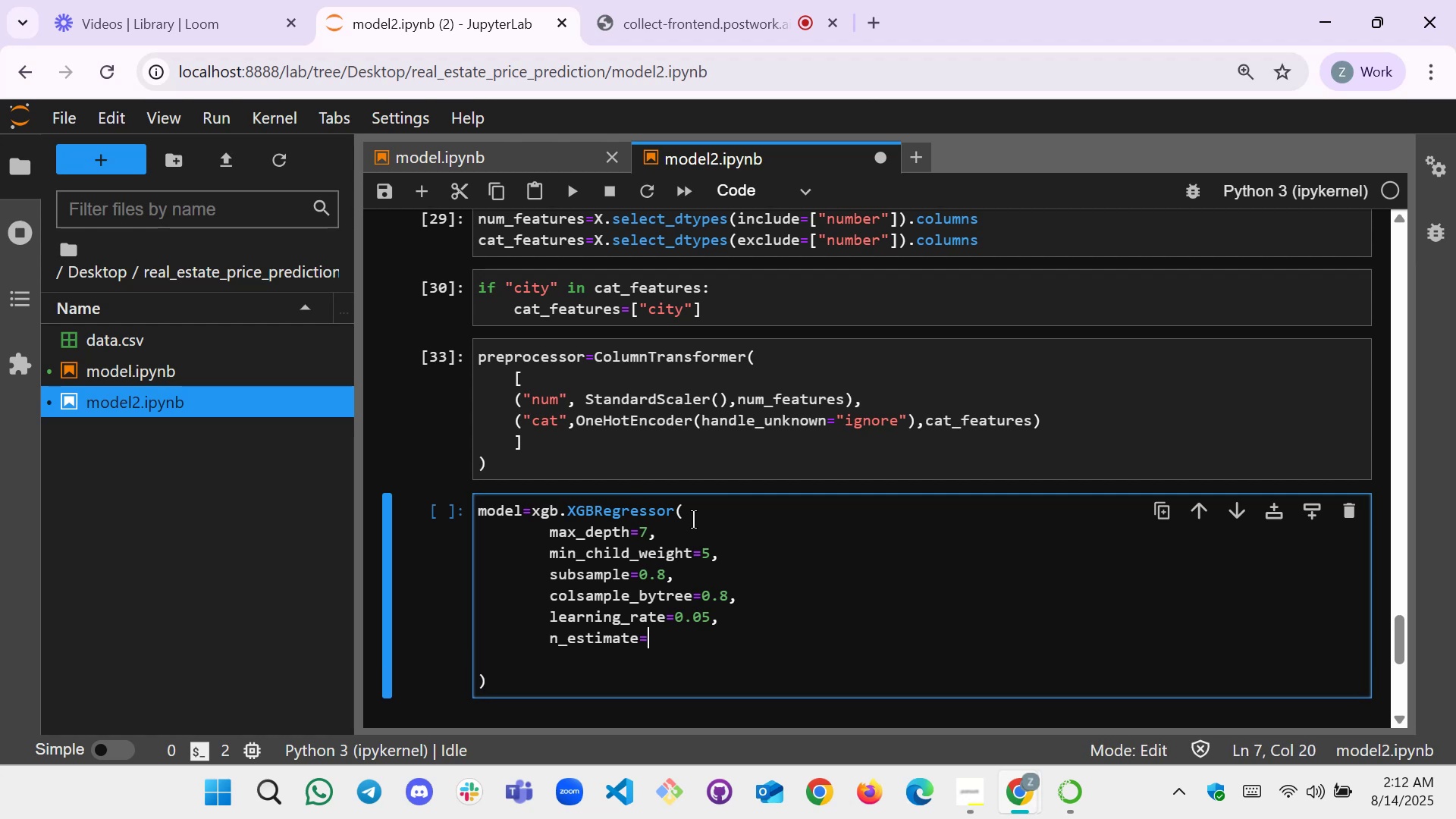 
type(700,)
 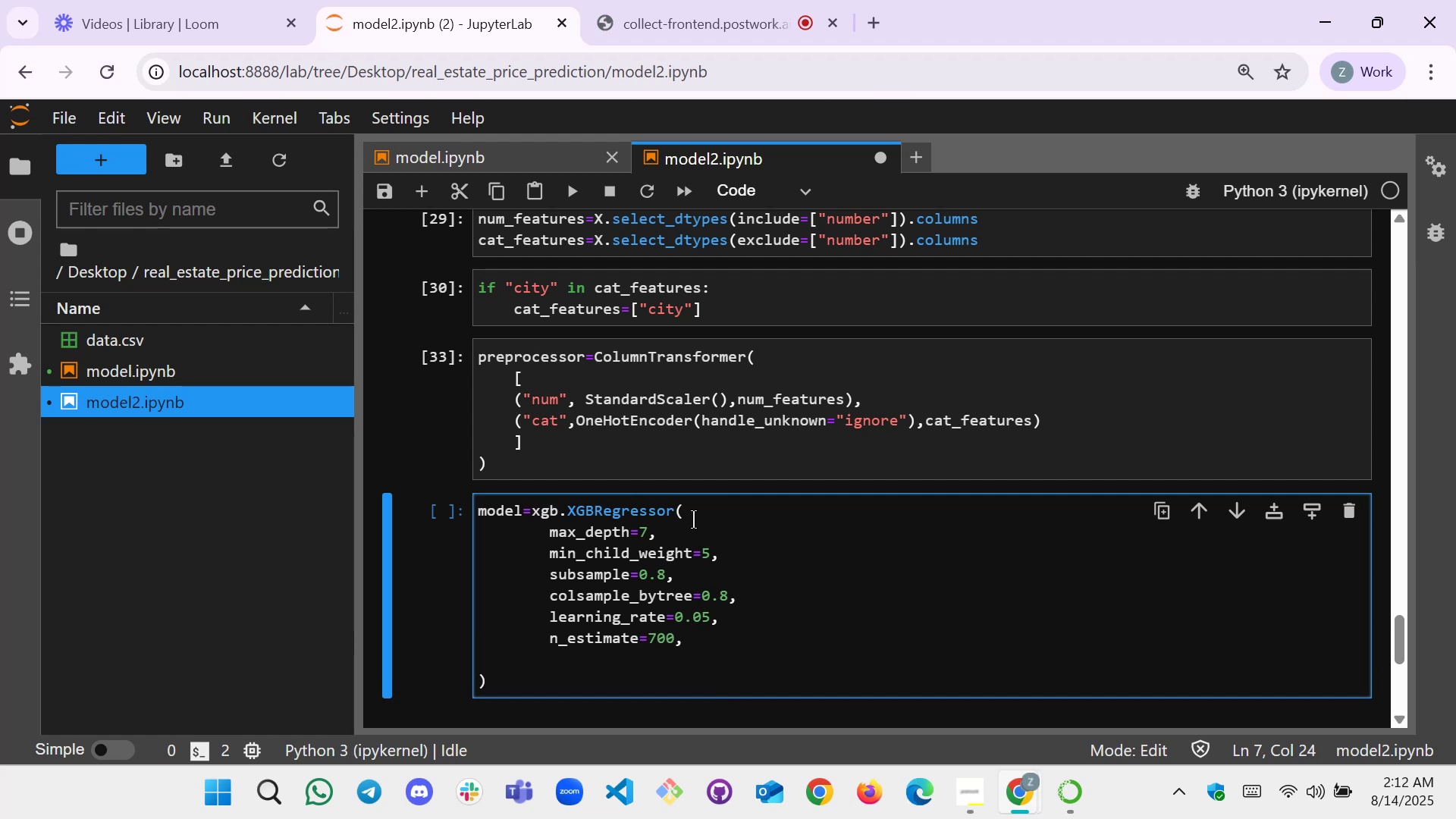 
key(Enter)
 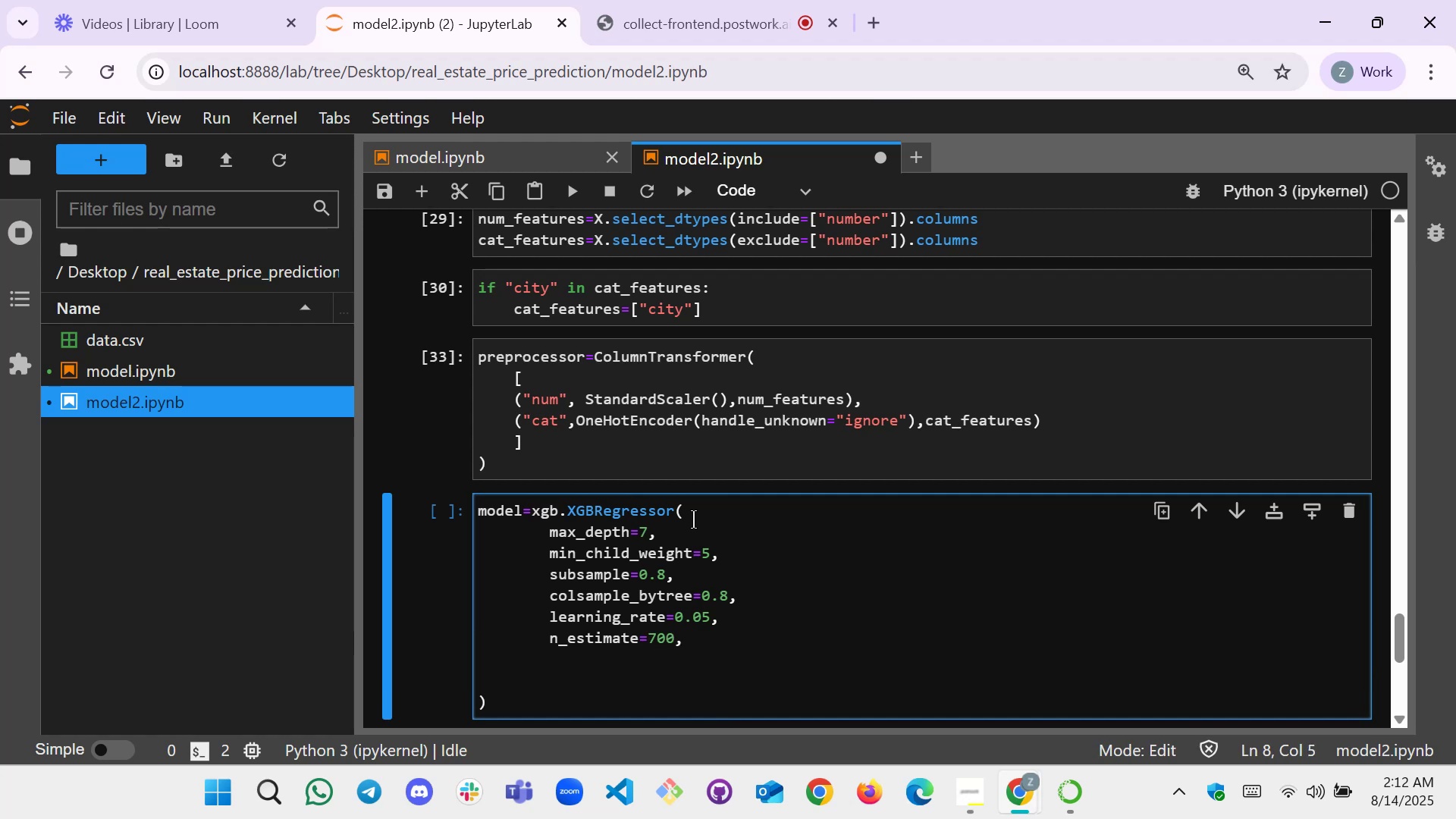 
key(Backspace)
 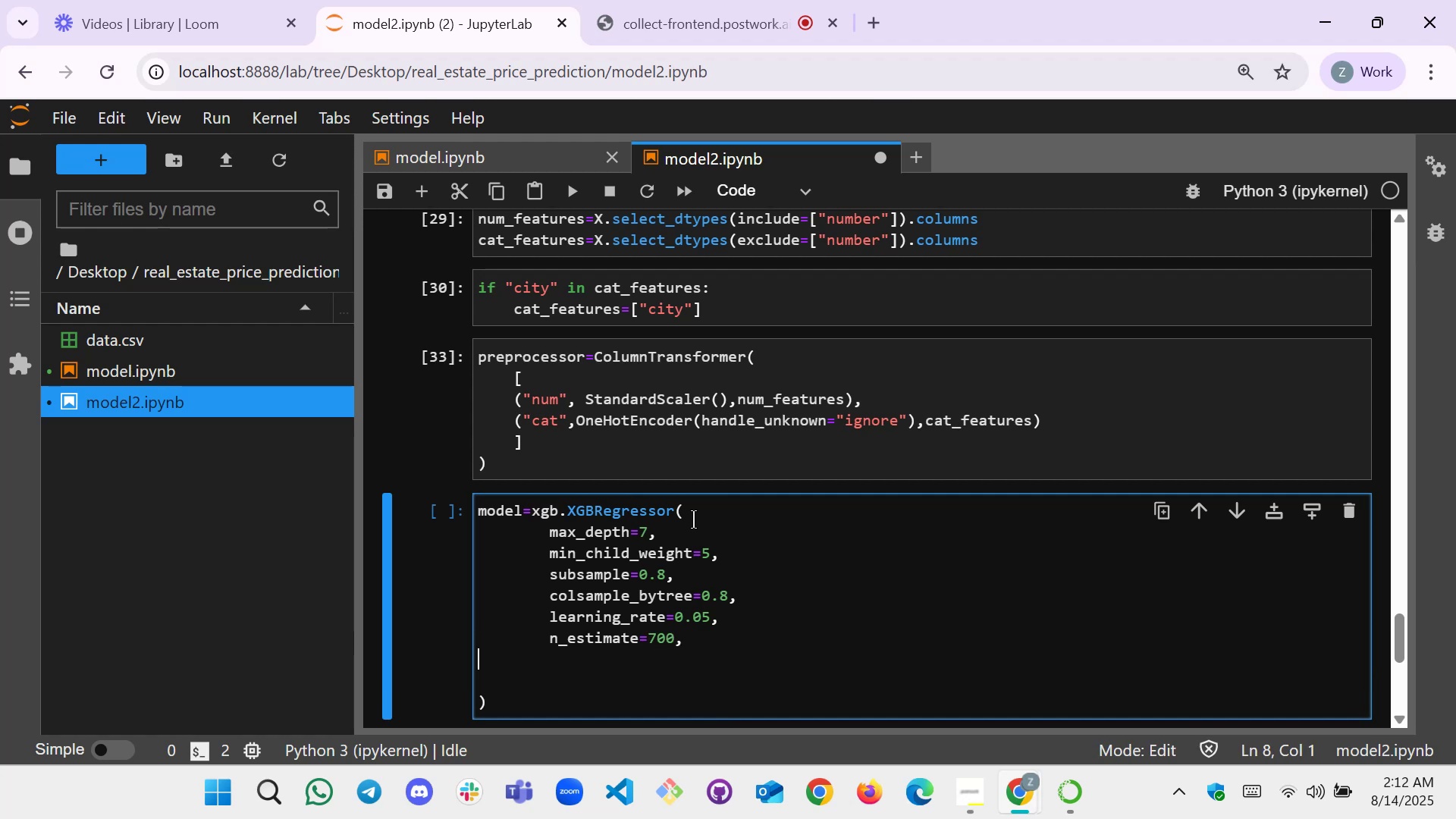 
key(Backspace)
 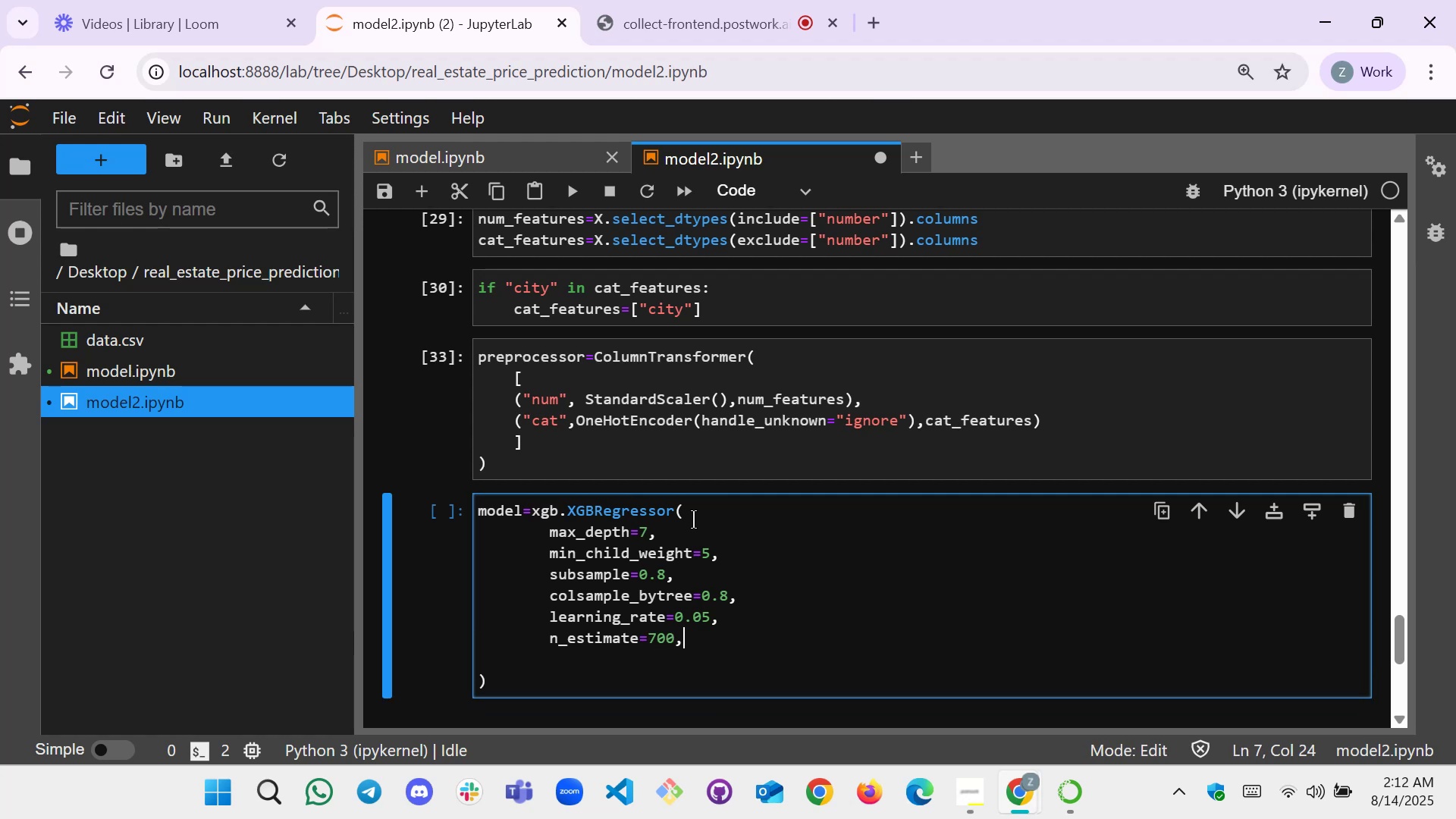 
key(Enter)
 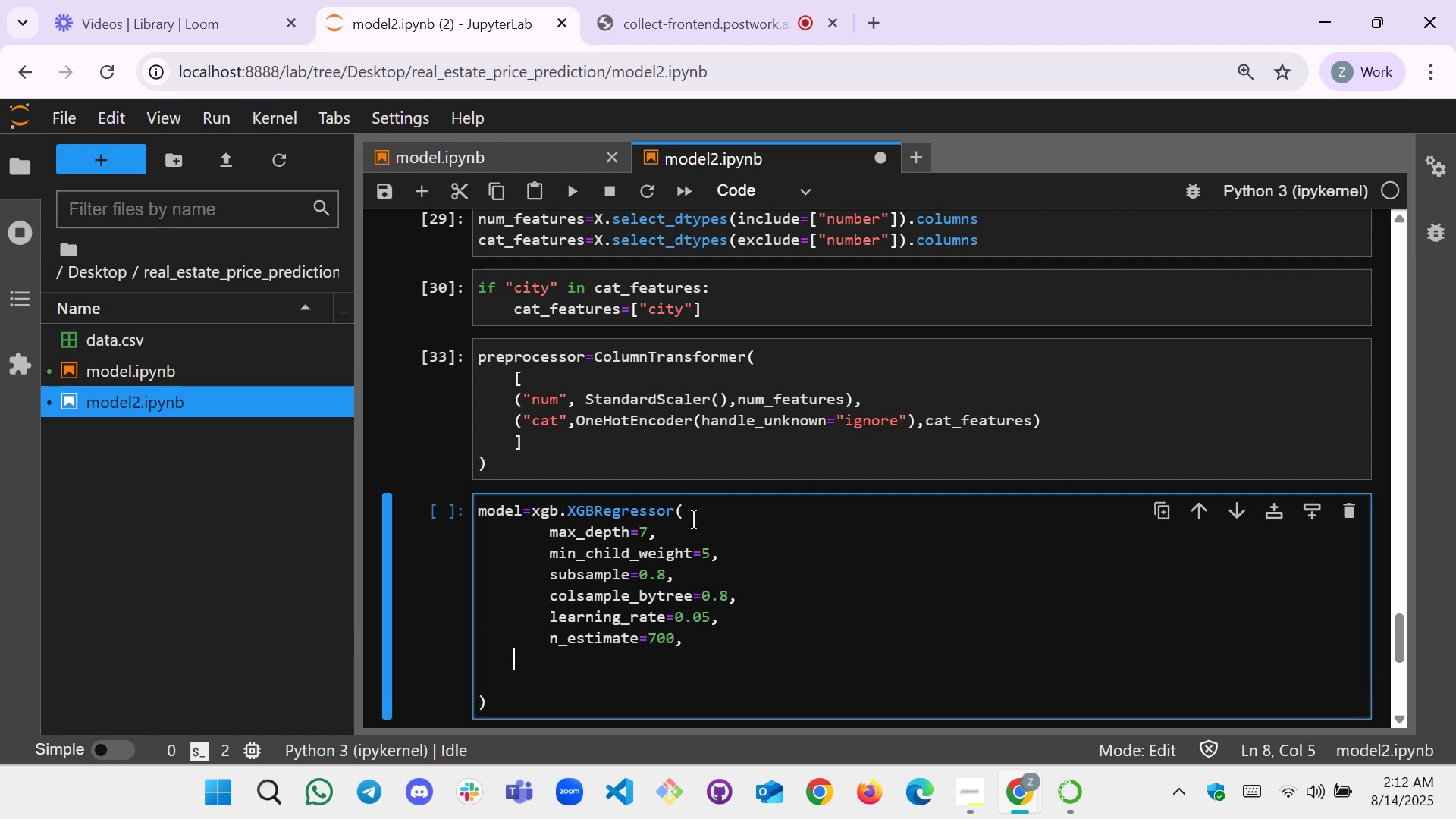 
key(Tab)
type(rer_alpha=1.5,)
 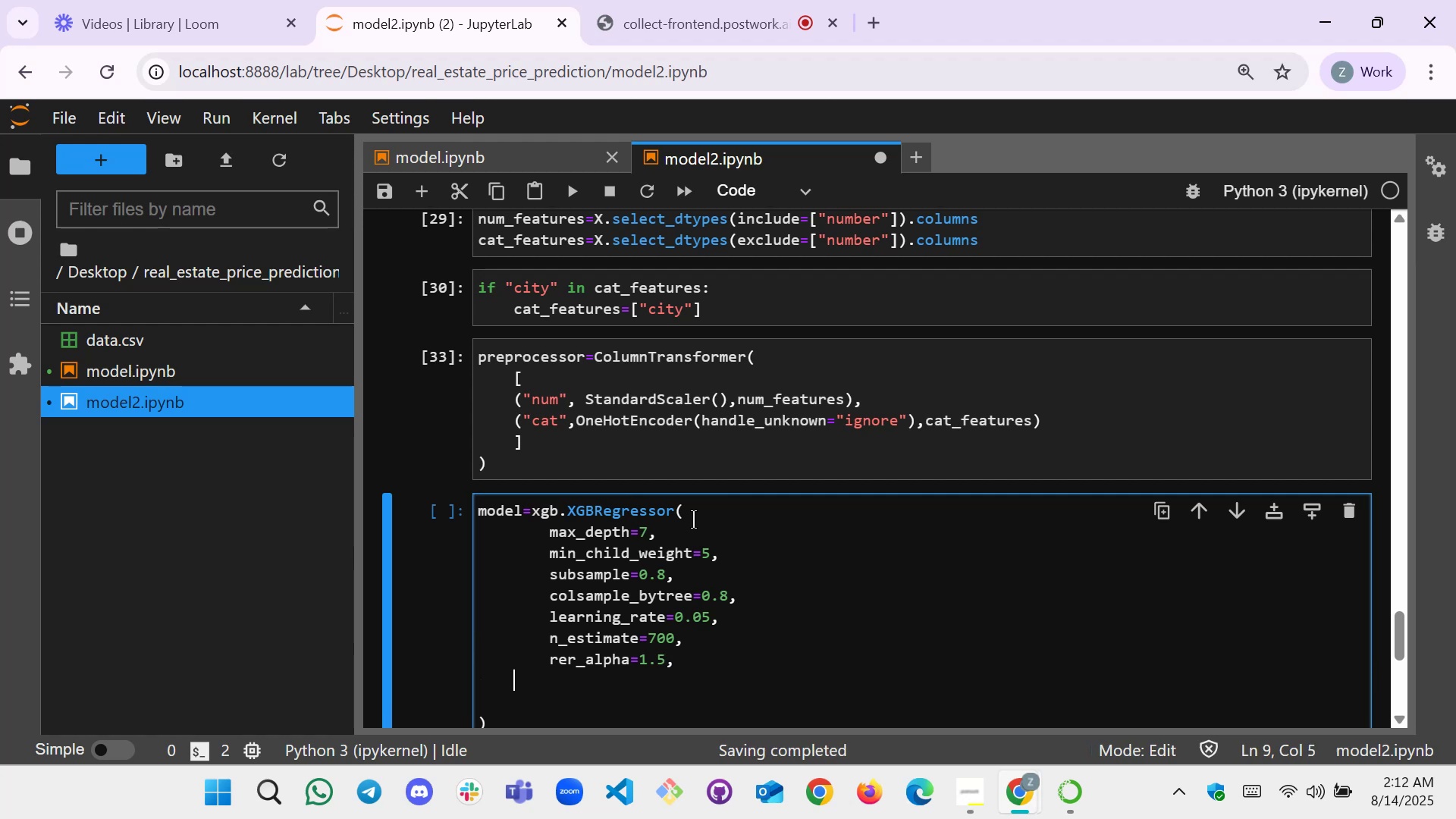 
 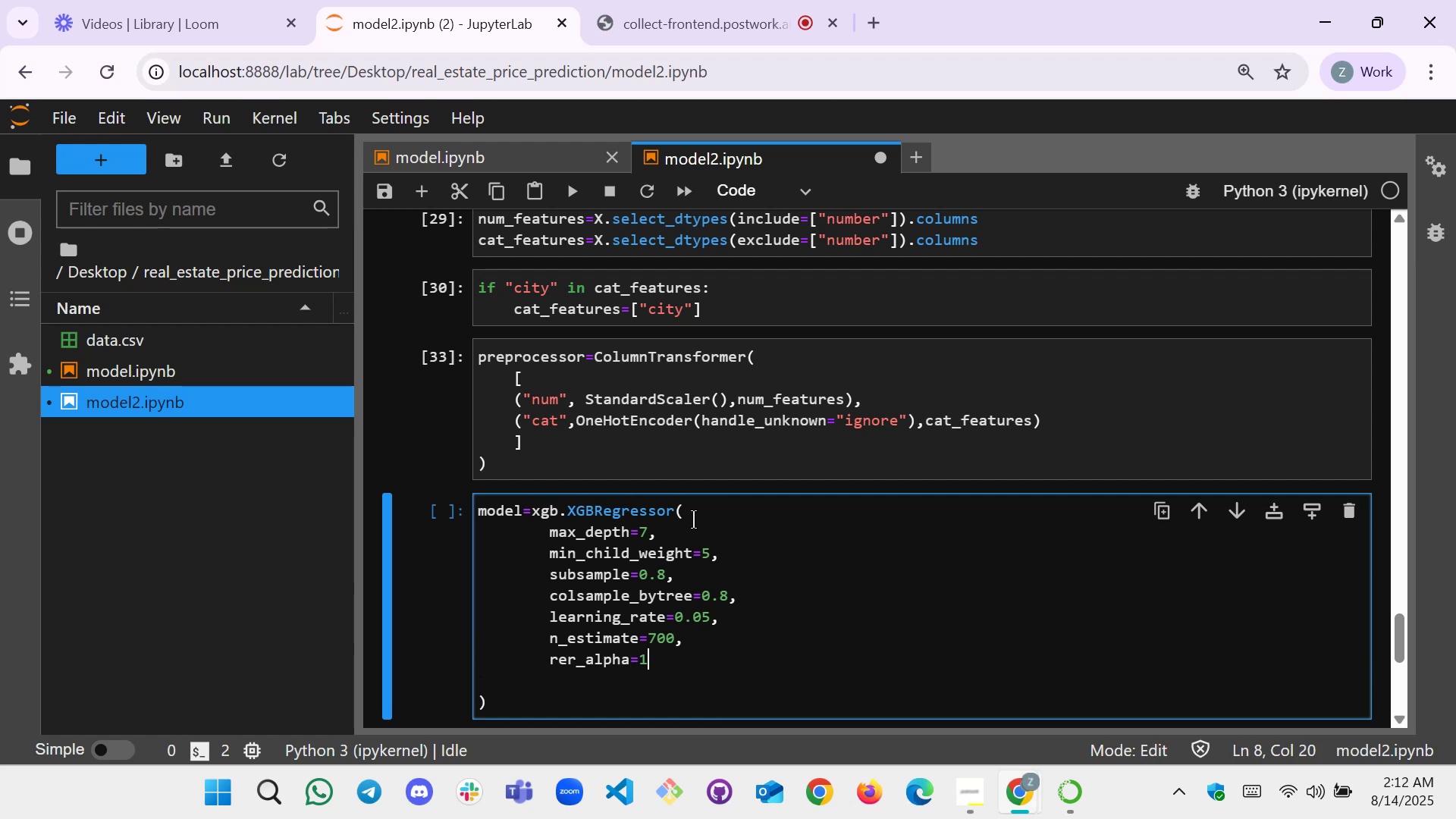 
key(Enter)
 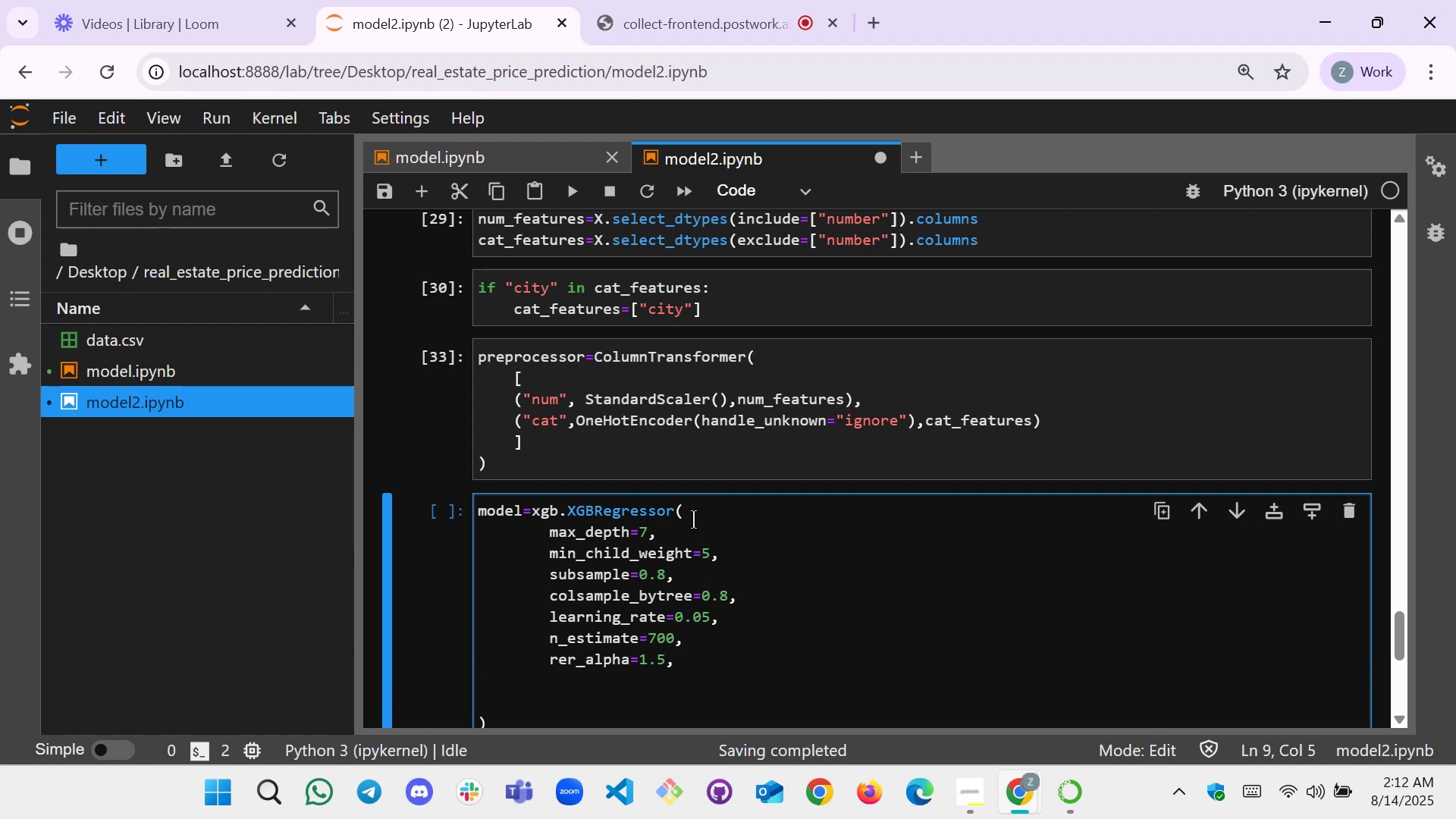 
key(Backspace)
key(Backspace)
key(Backspace)
key(Backspace)
key(Backspace)
key(Backspace)
type(g_alpha=1.5,)
 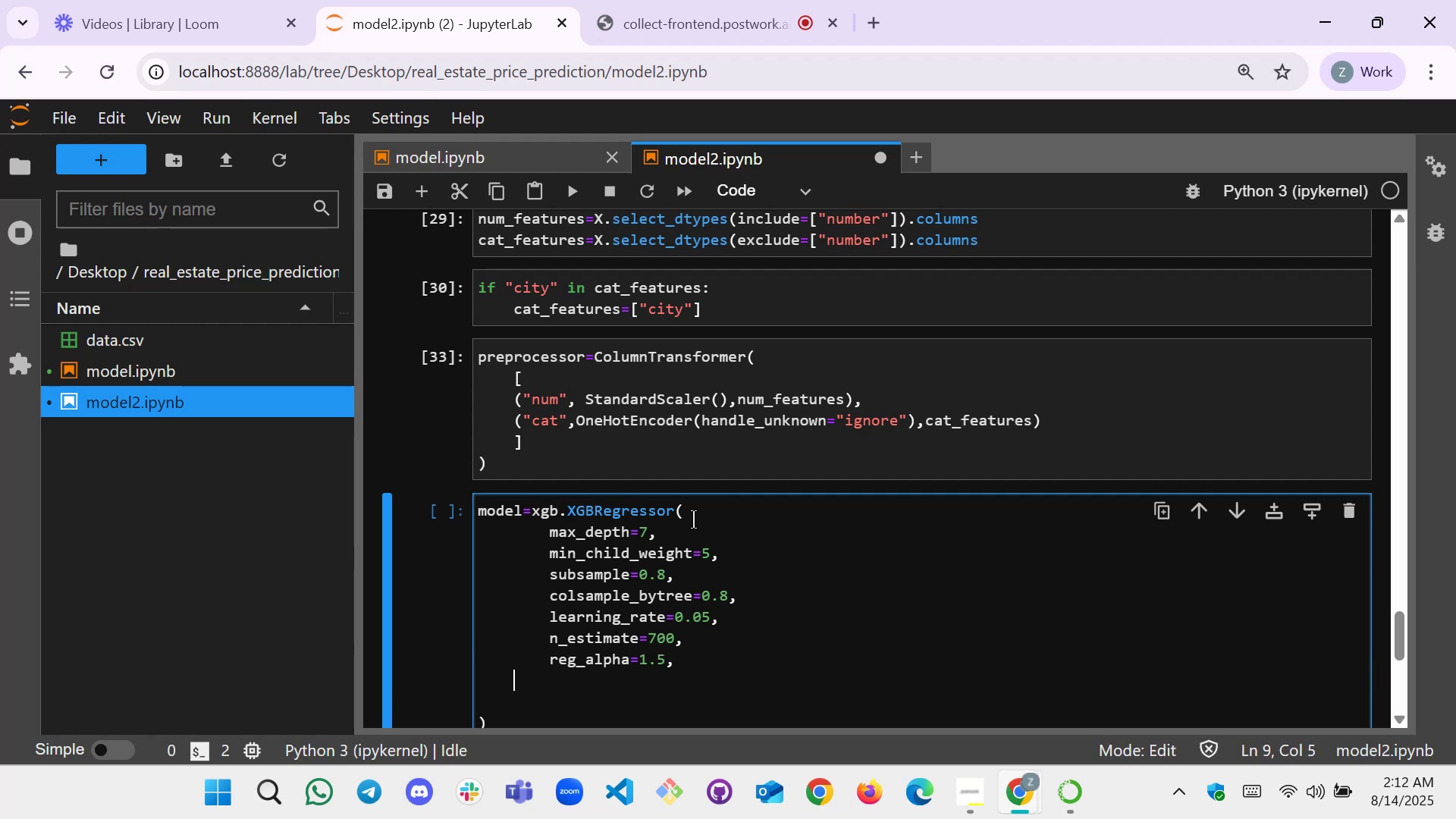 
key(Enter)
 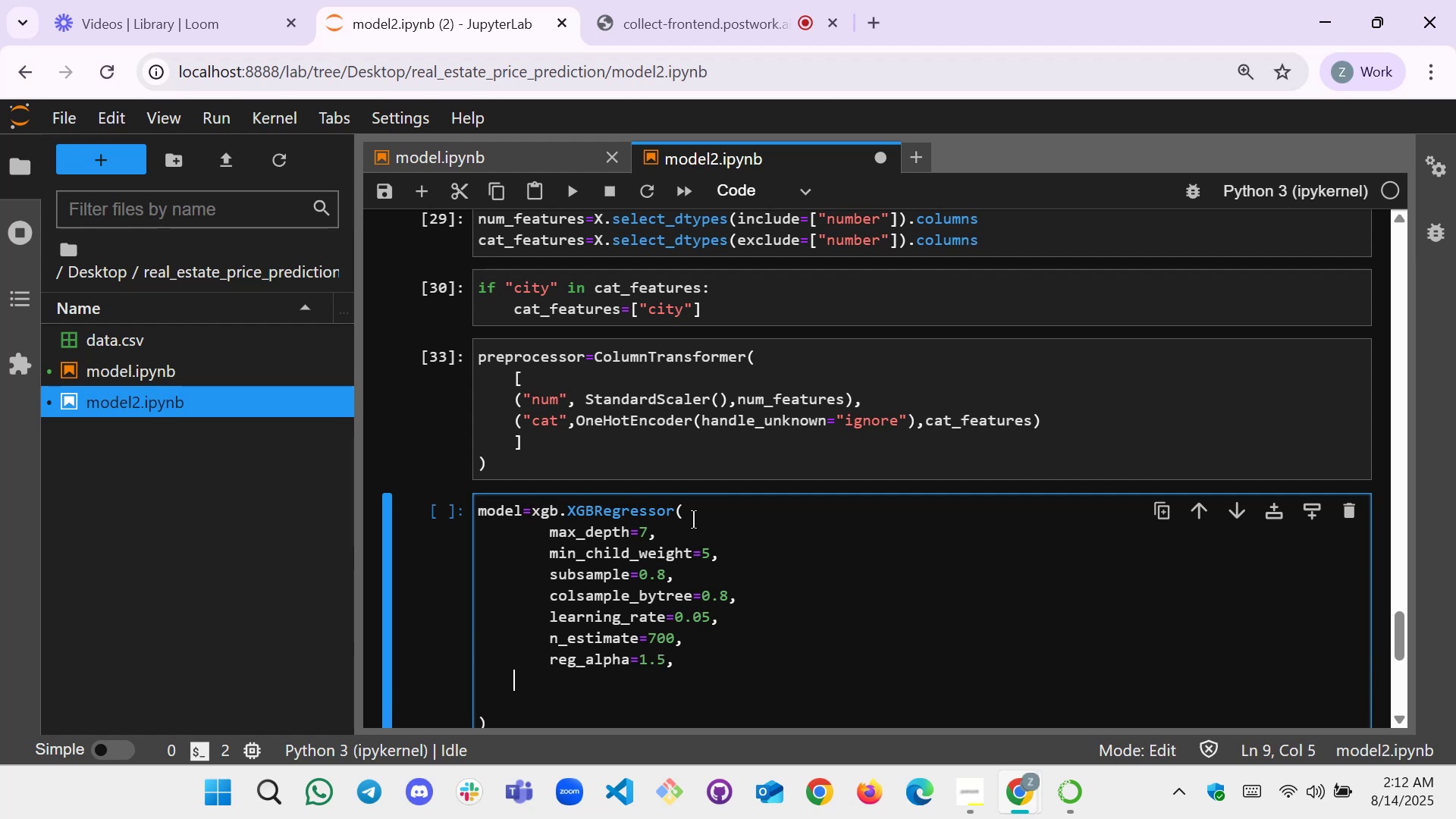 
key(Tab)
type(reg_lamda=)
 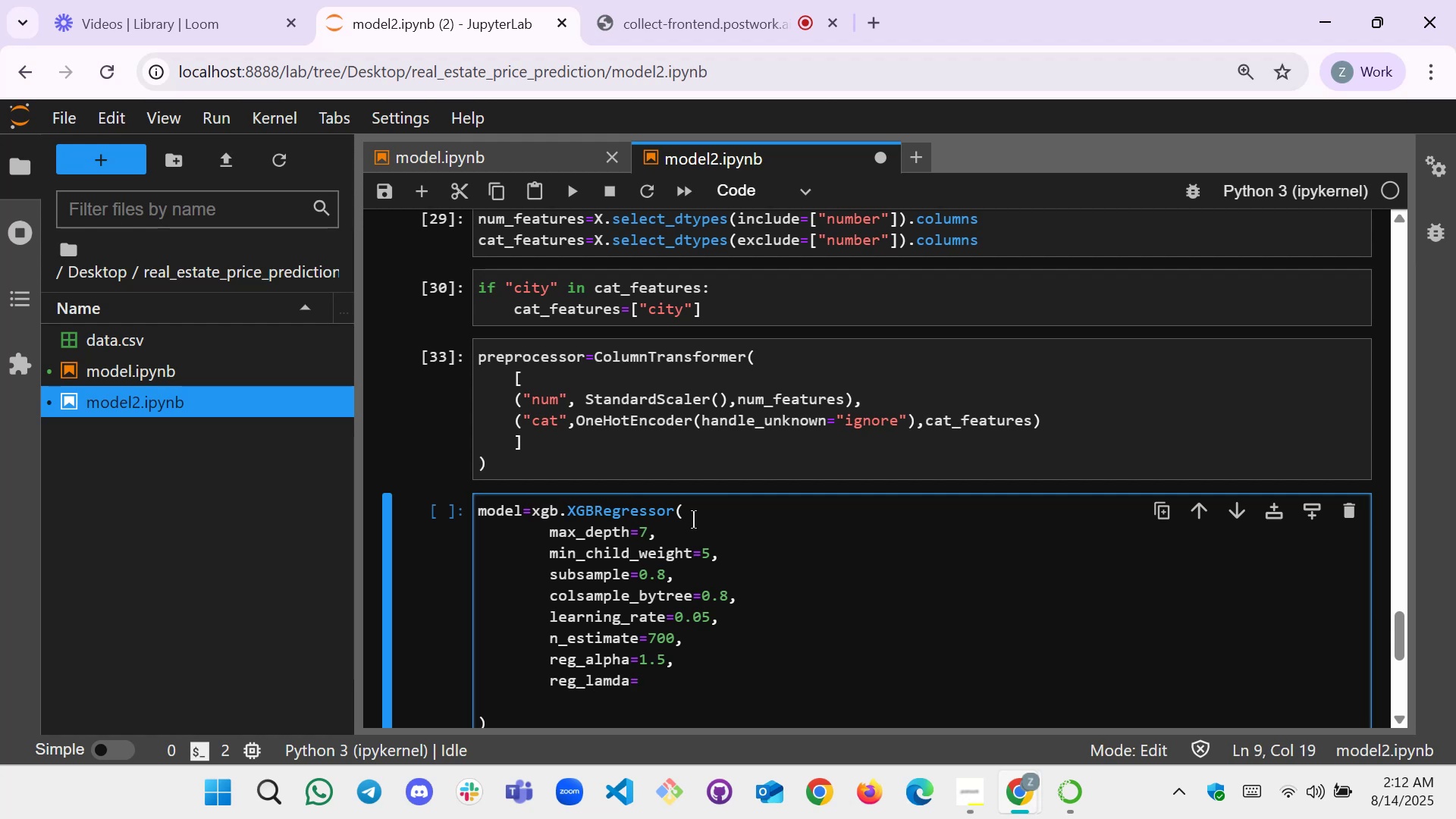 
wait(6.62)
 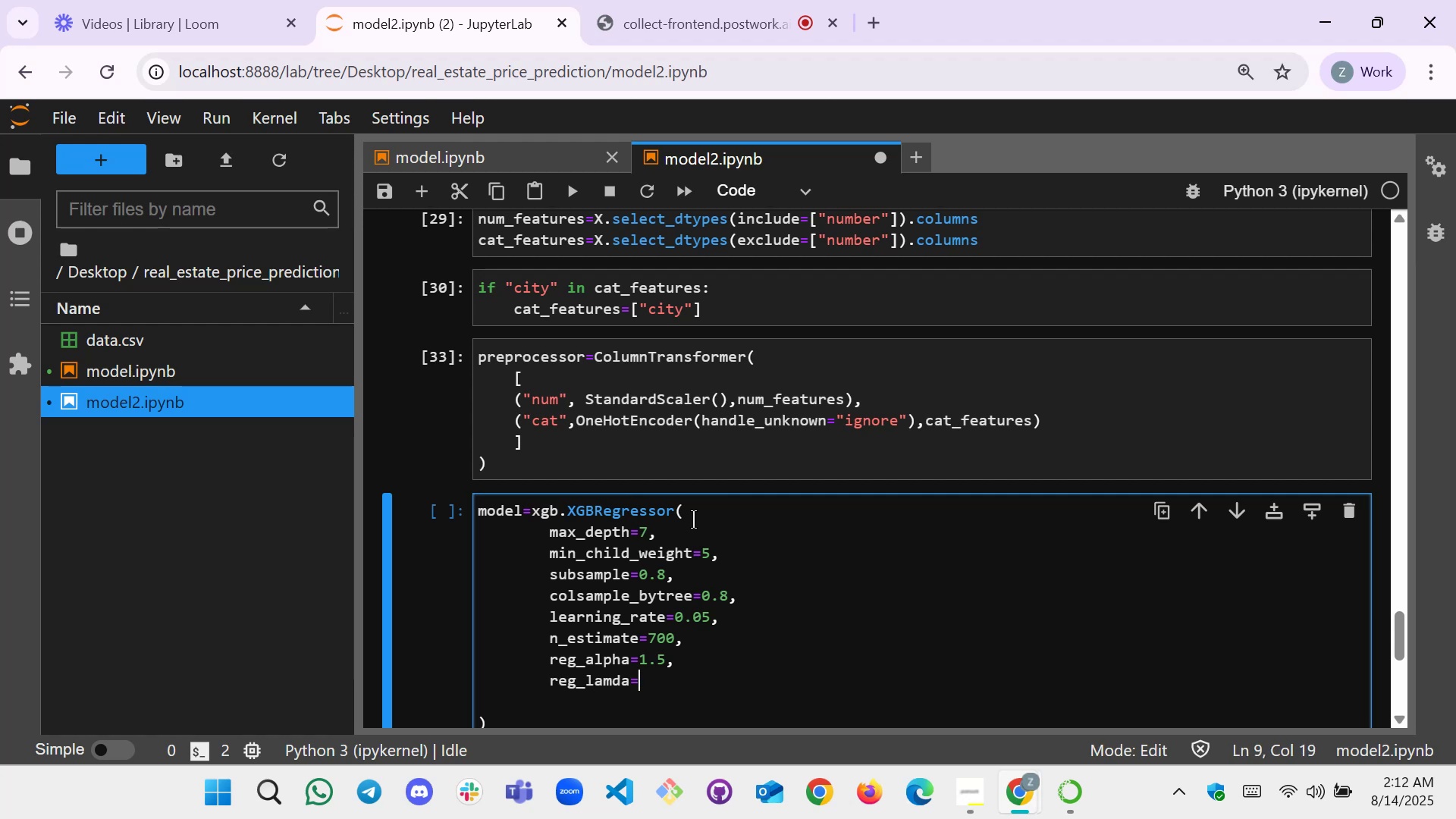 
double_click([648, 668])
 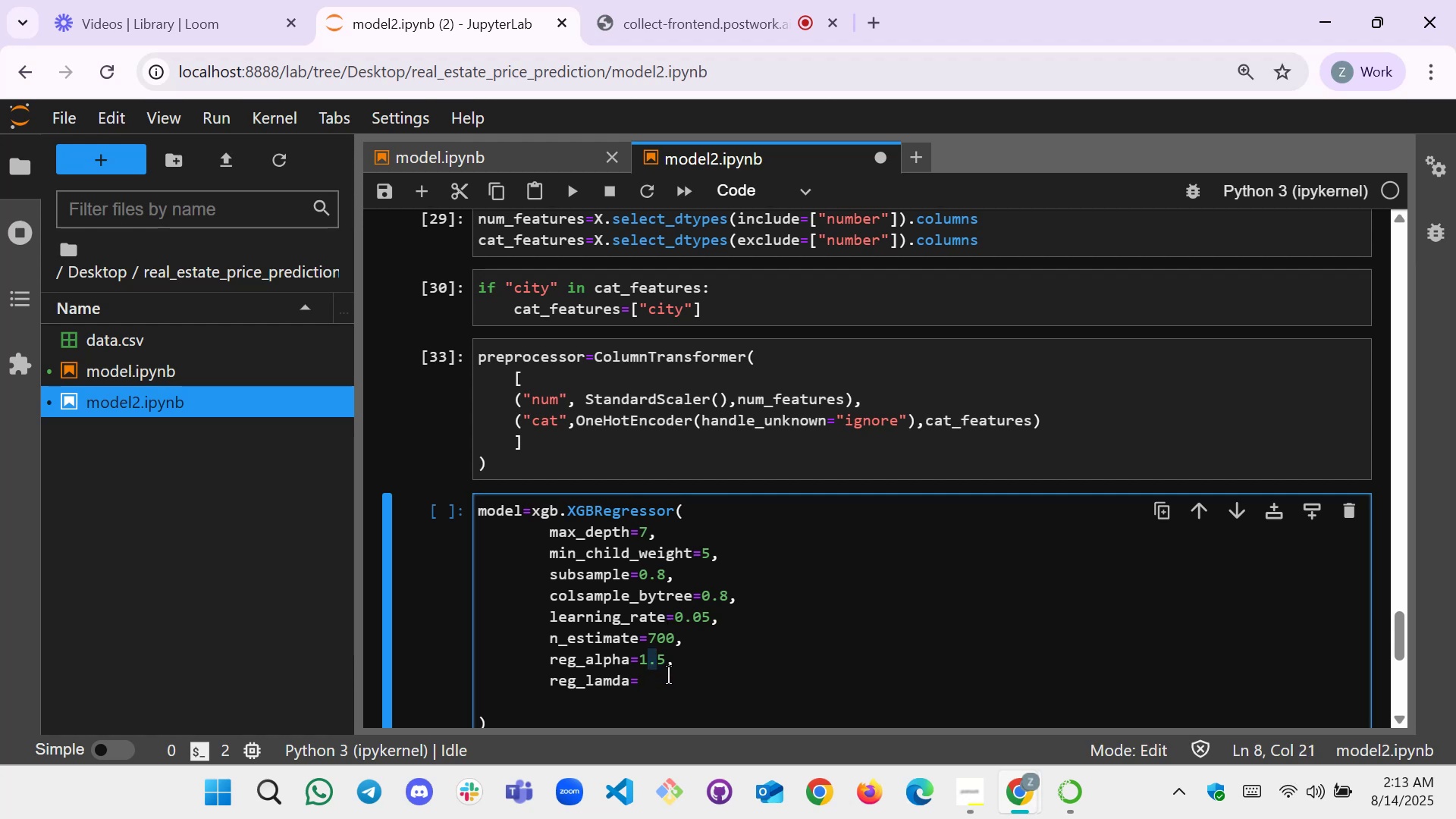 
left_click([665, 667])
 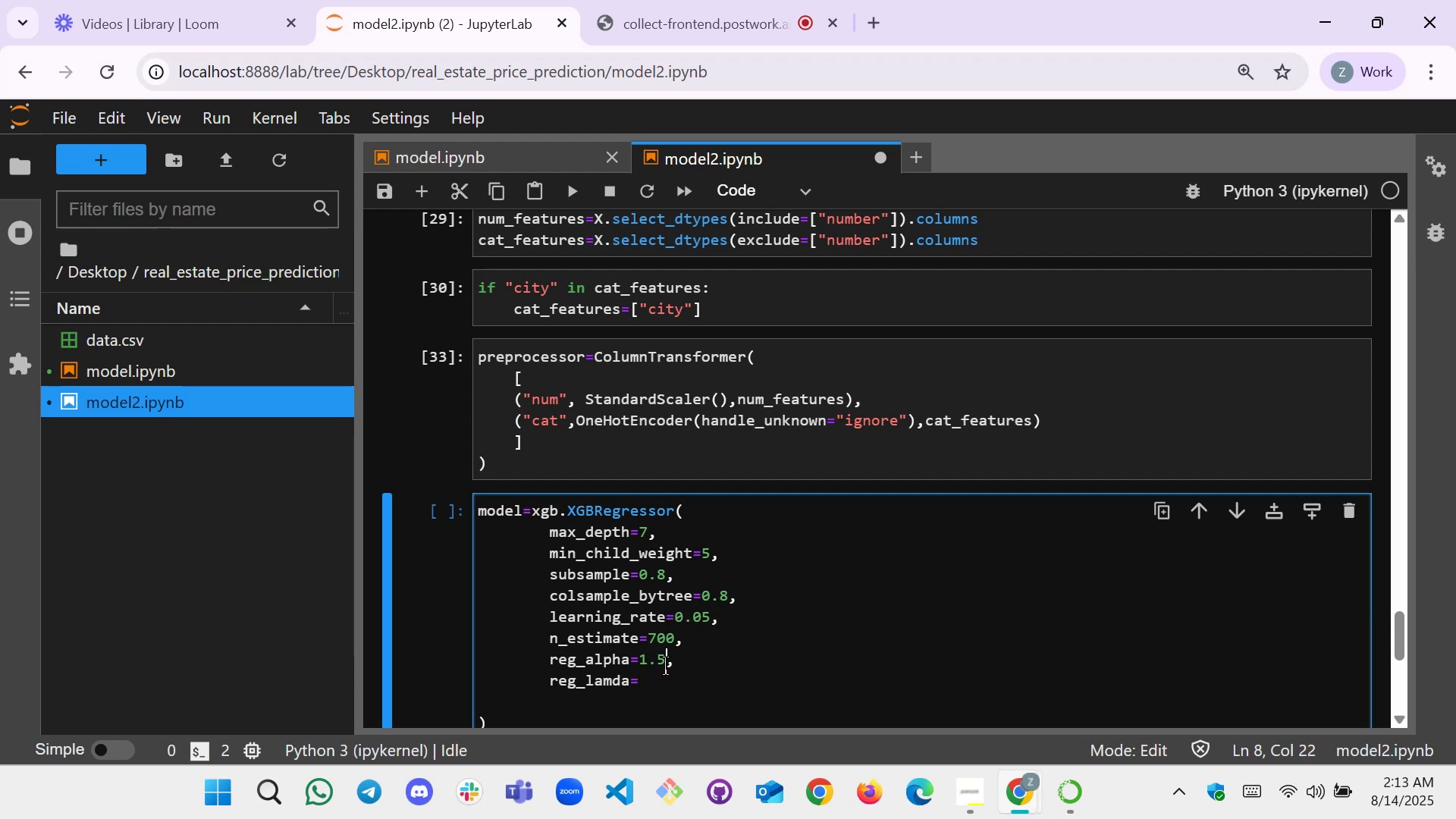 
left_click_drag(start_coordinate=[665, 666], to_coordinate=[642, 666])
 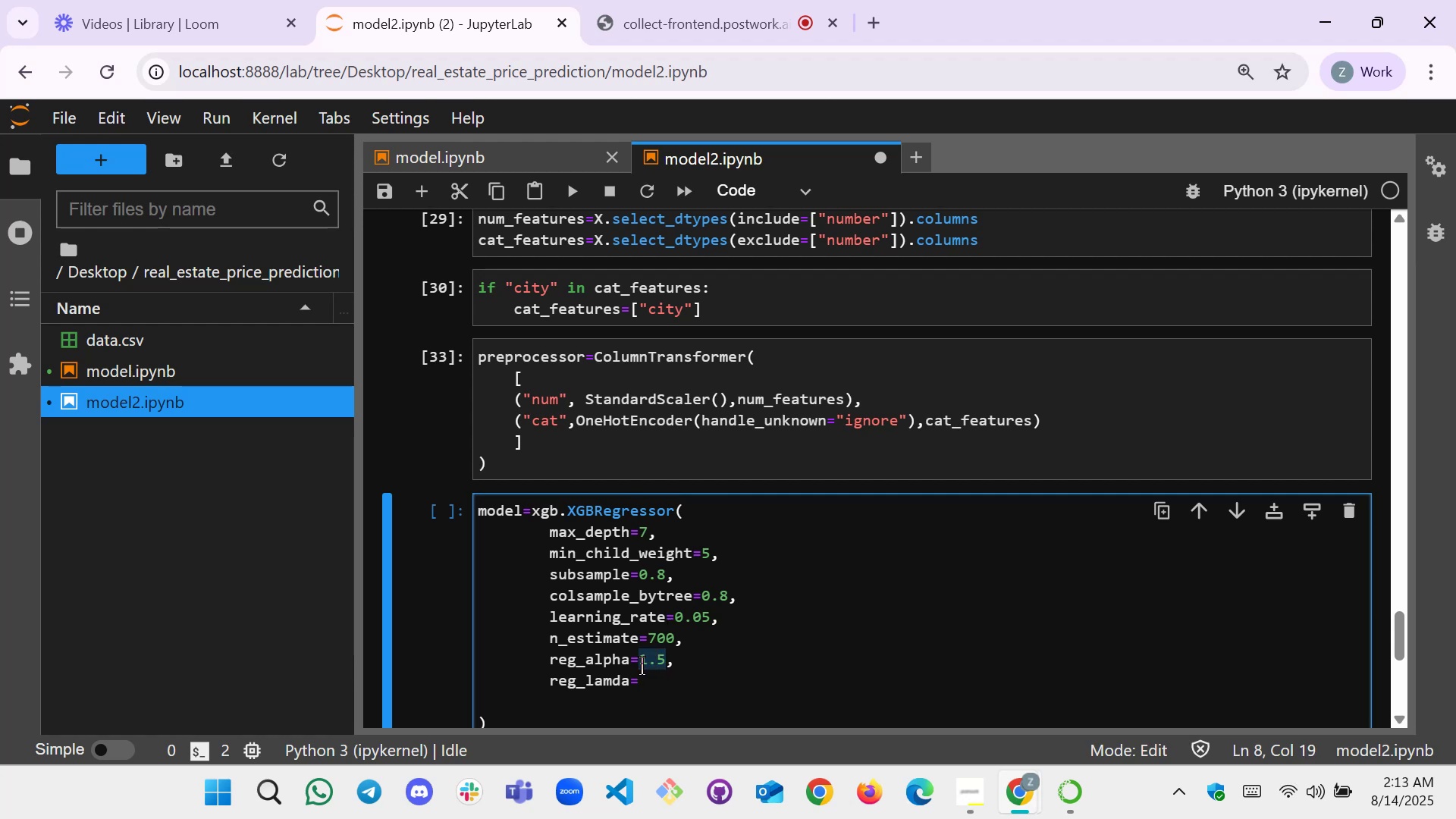 
key(Control+X)
 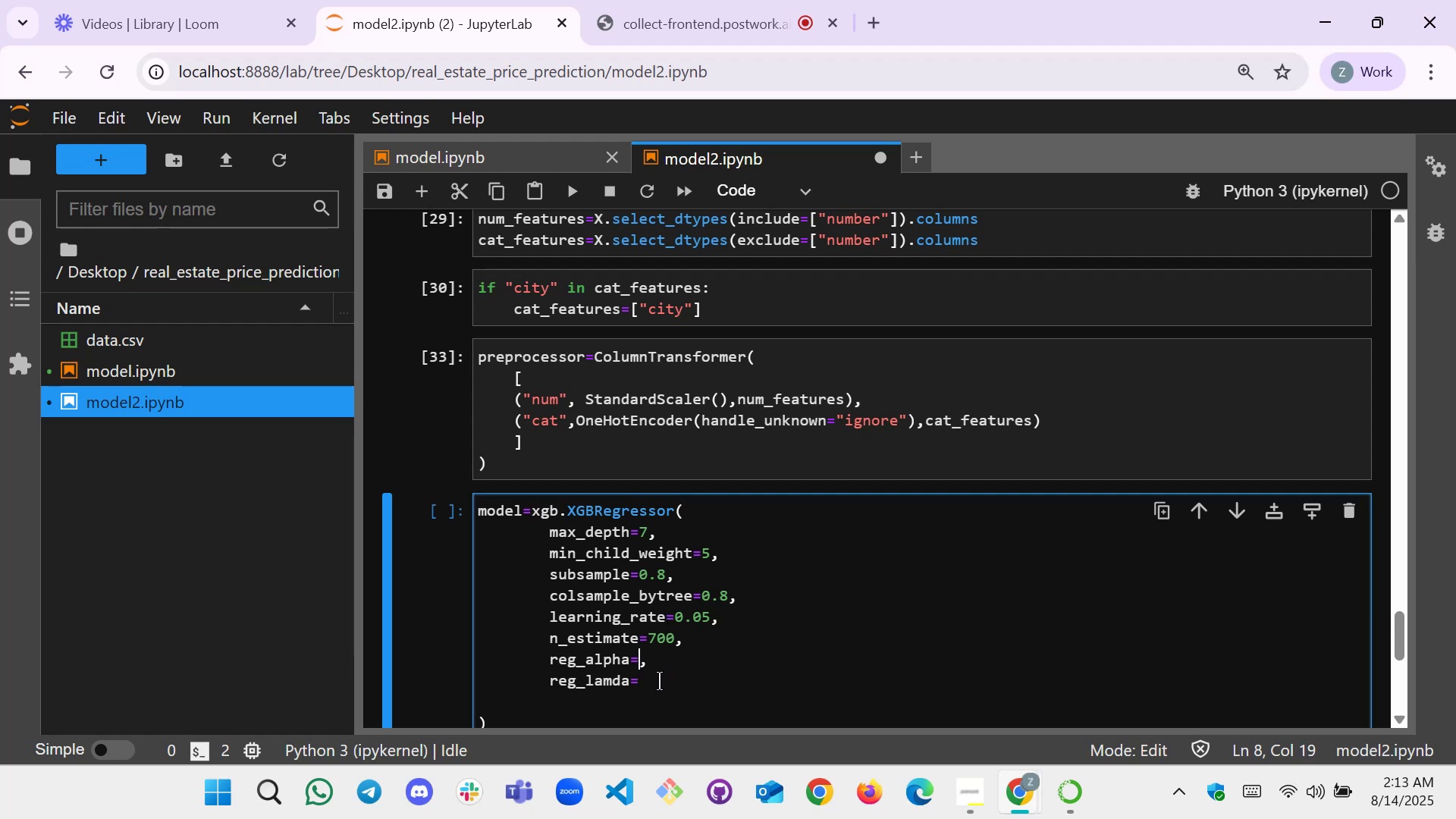 
left_click([659, 681])
 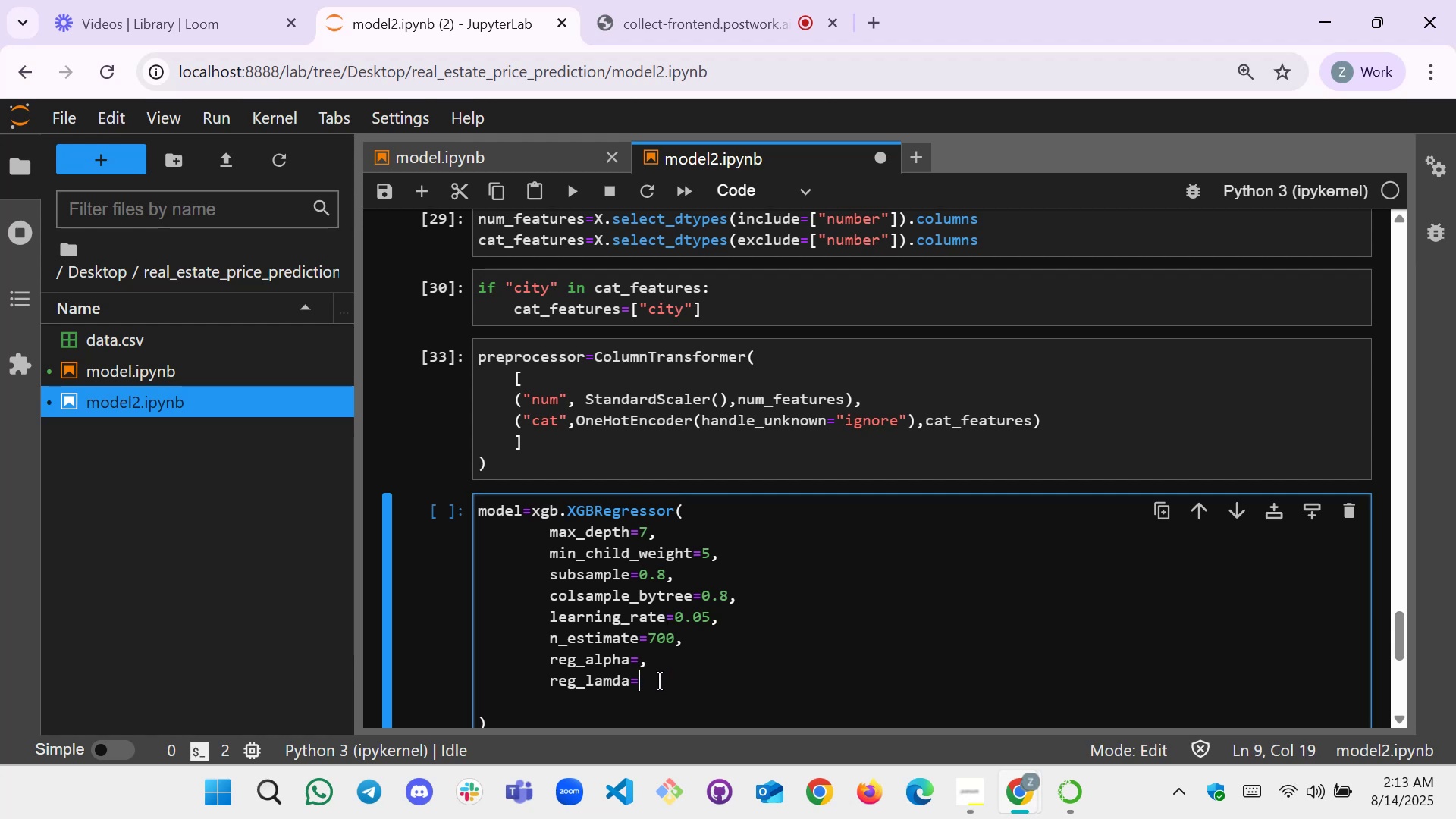 
key(Control+V)
 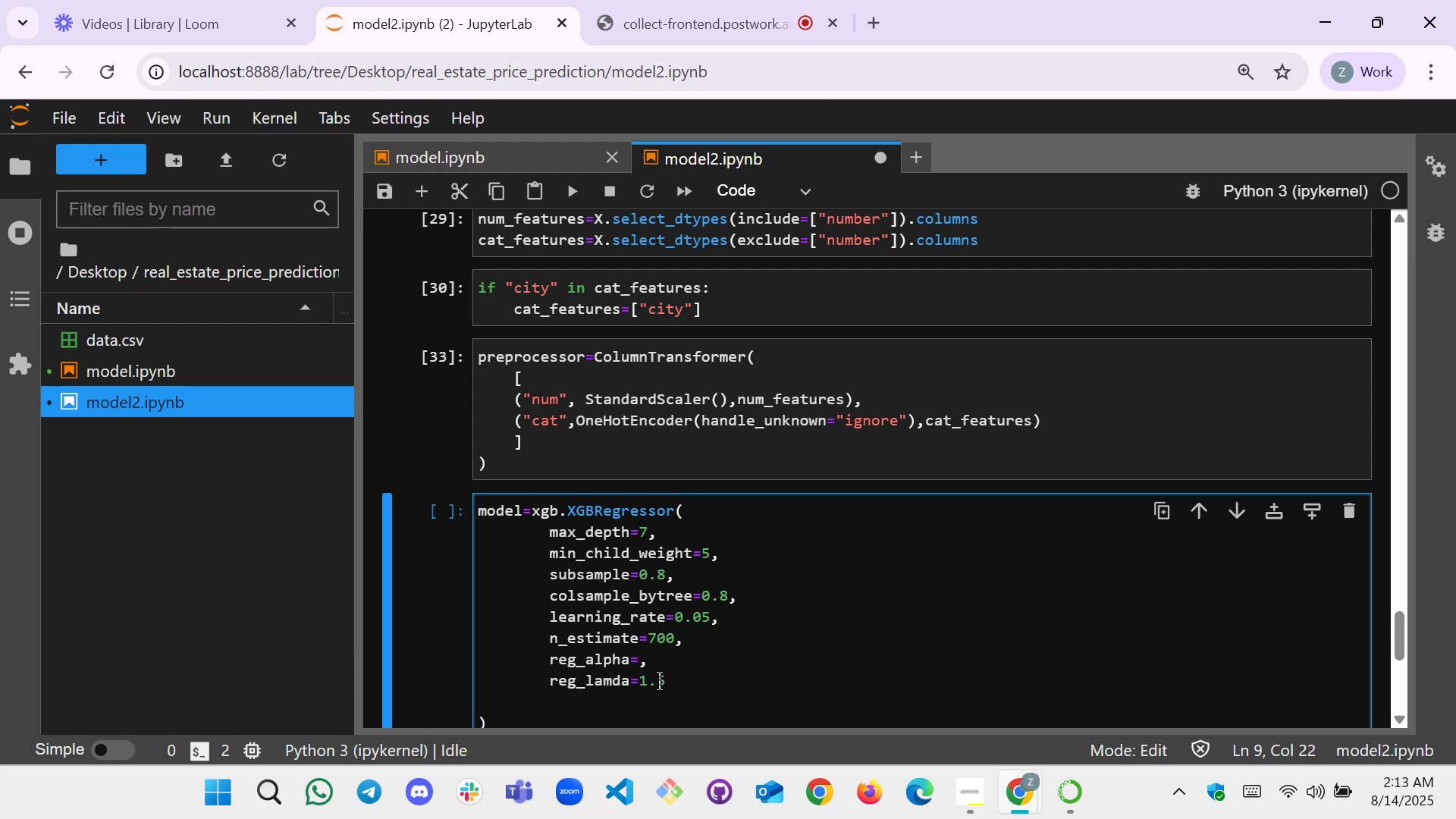 
key(Comma)
 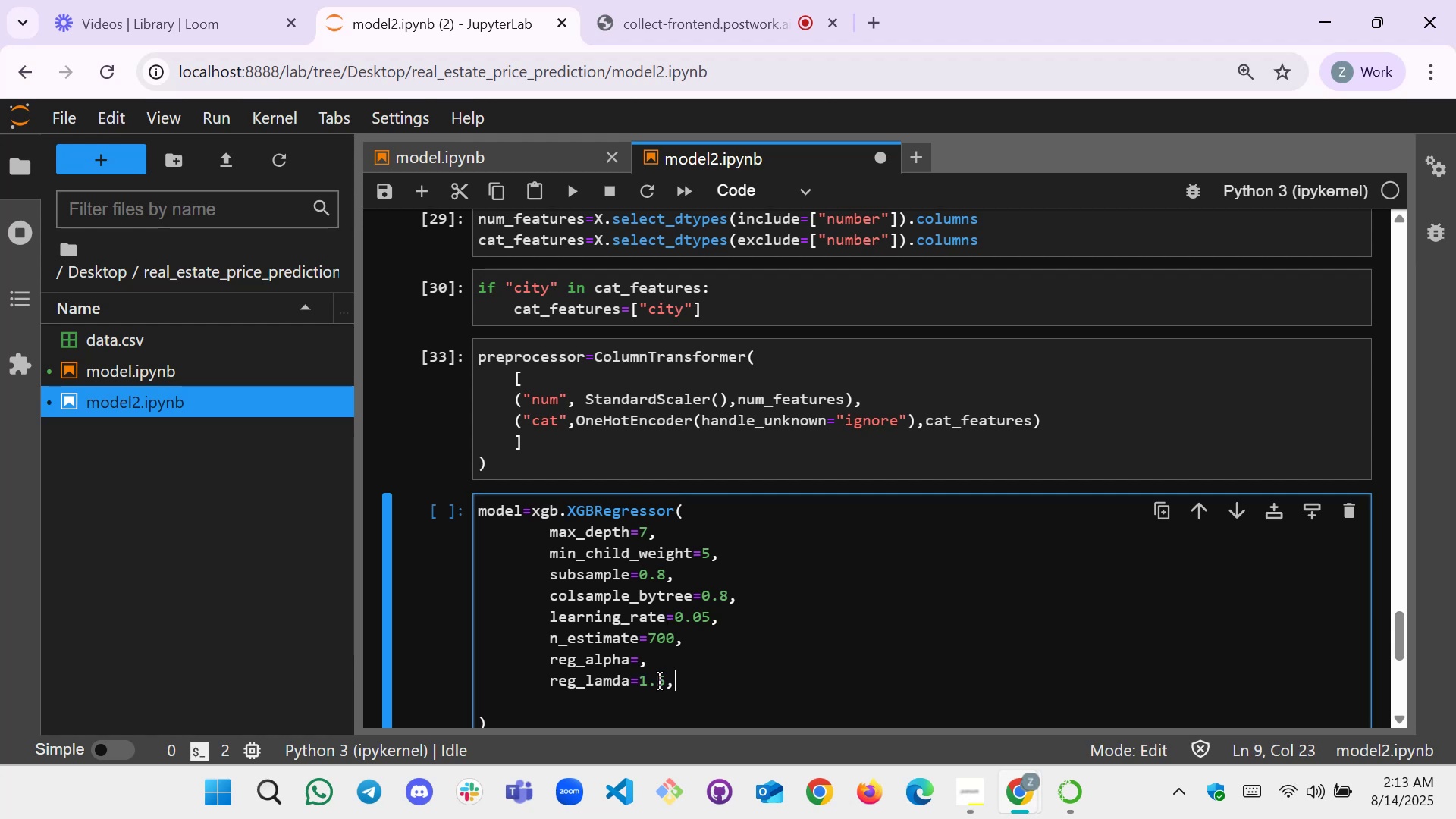 
key(ArrowLeft)
 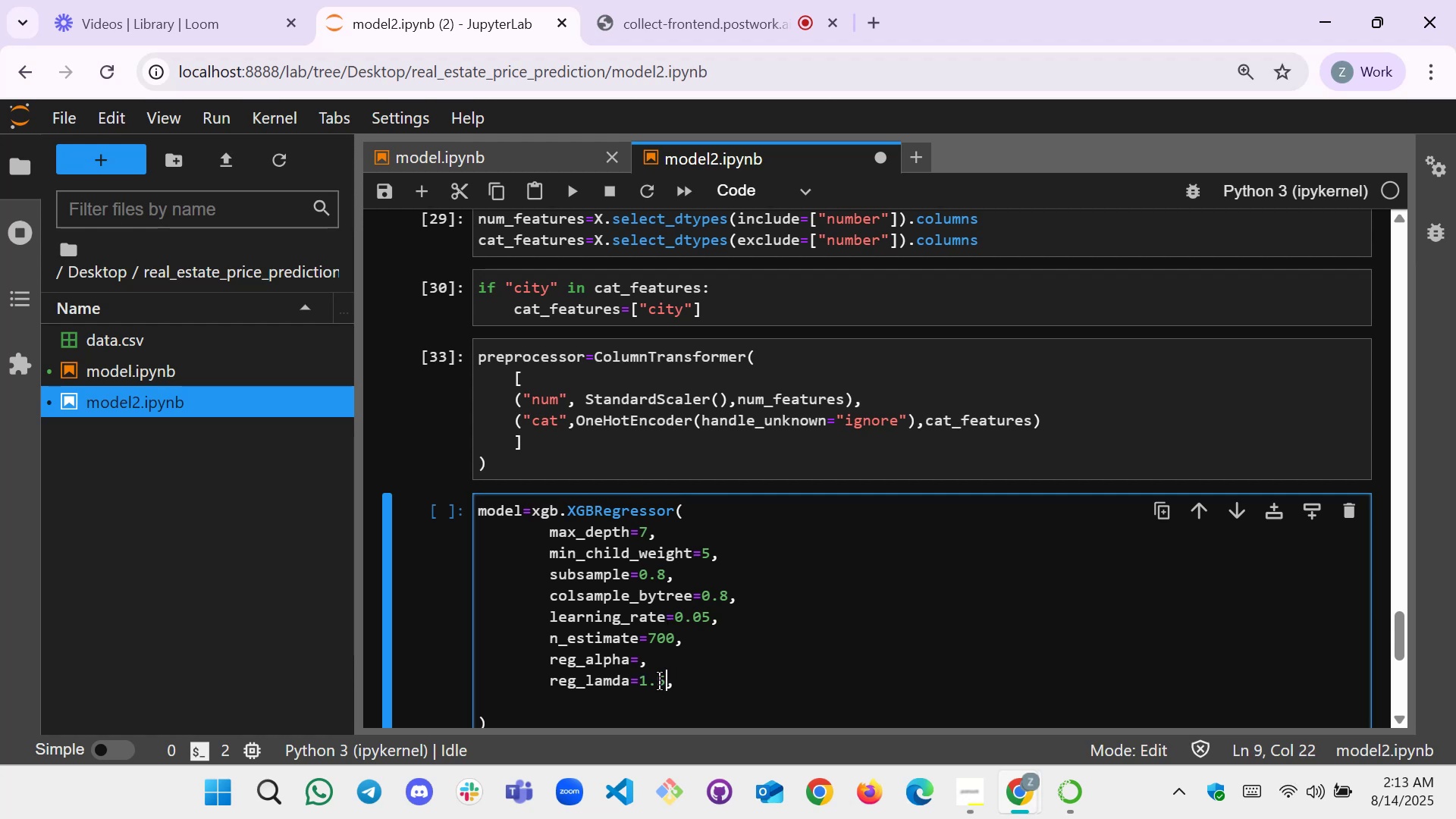 
key(ArrowUp)
 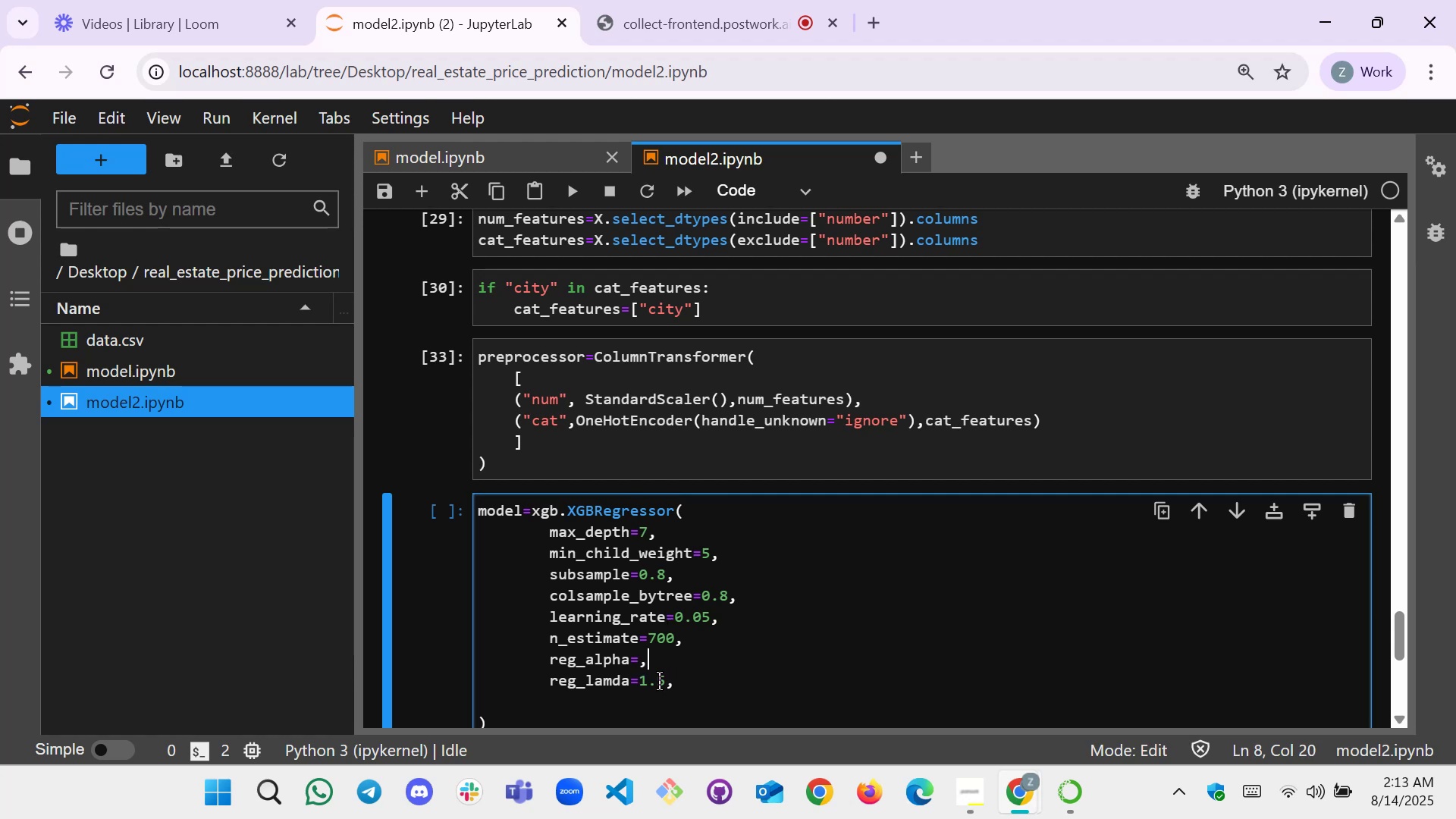 
key(ArrowUp)
 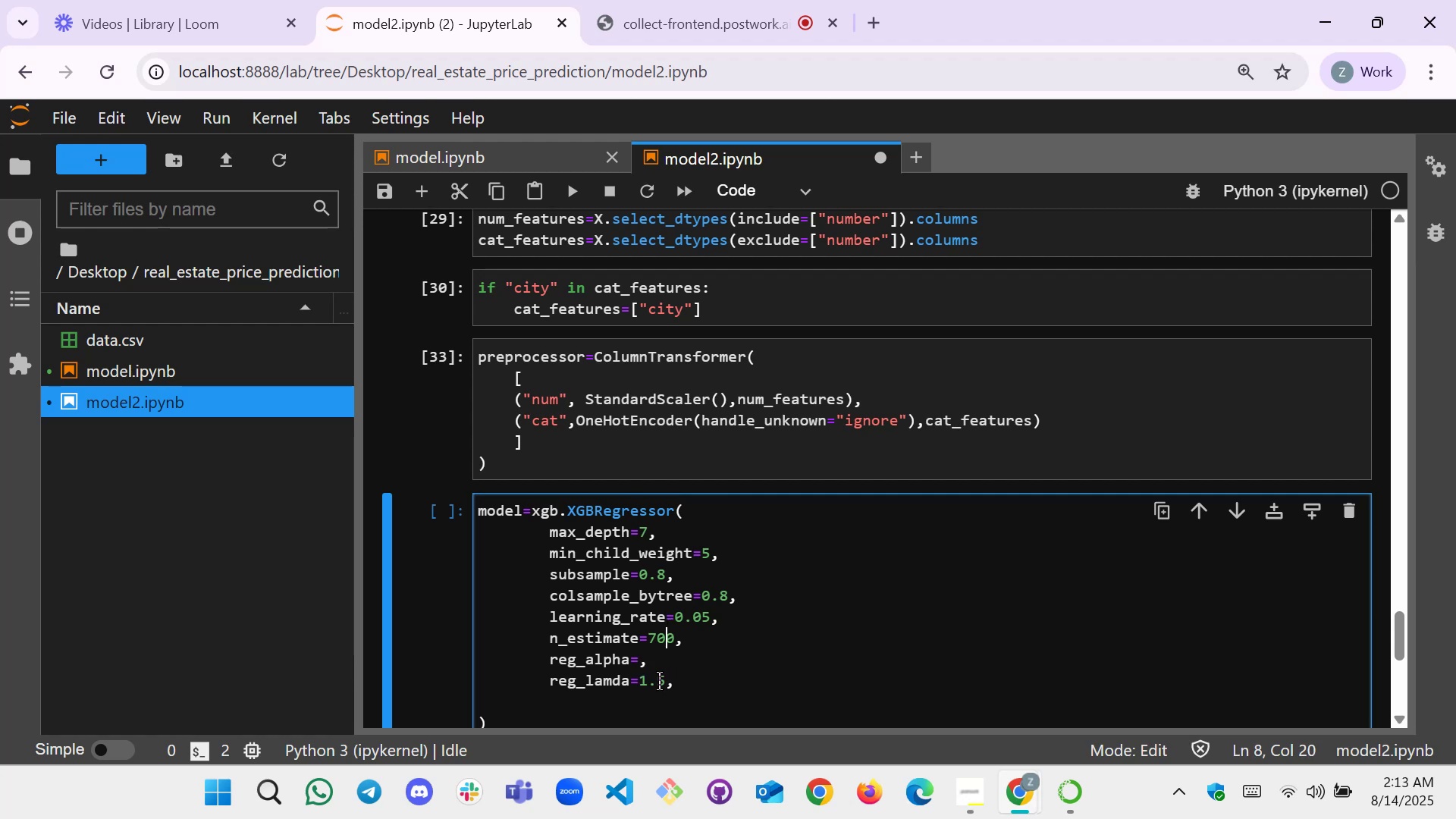 
key(ArrowLeft)
 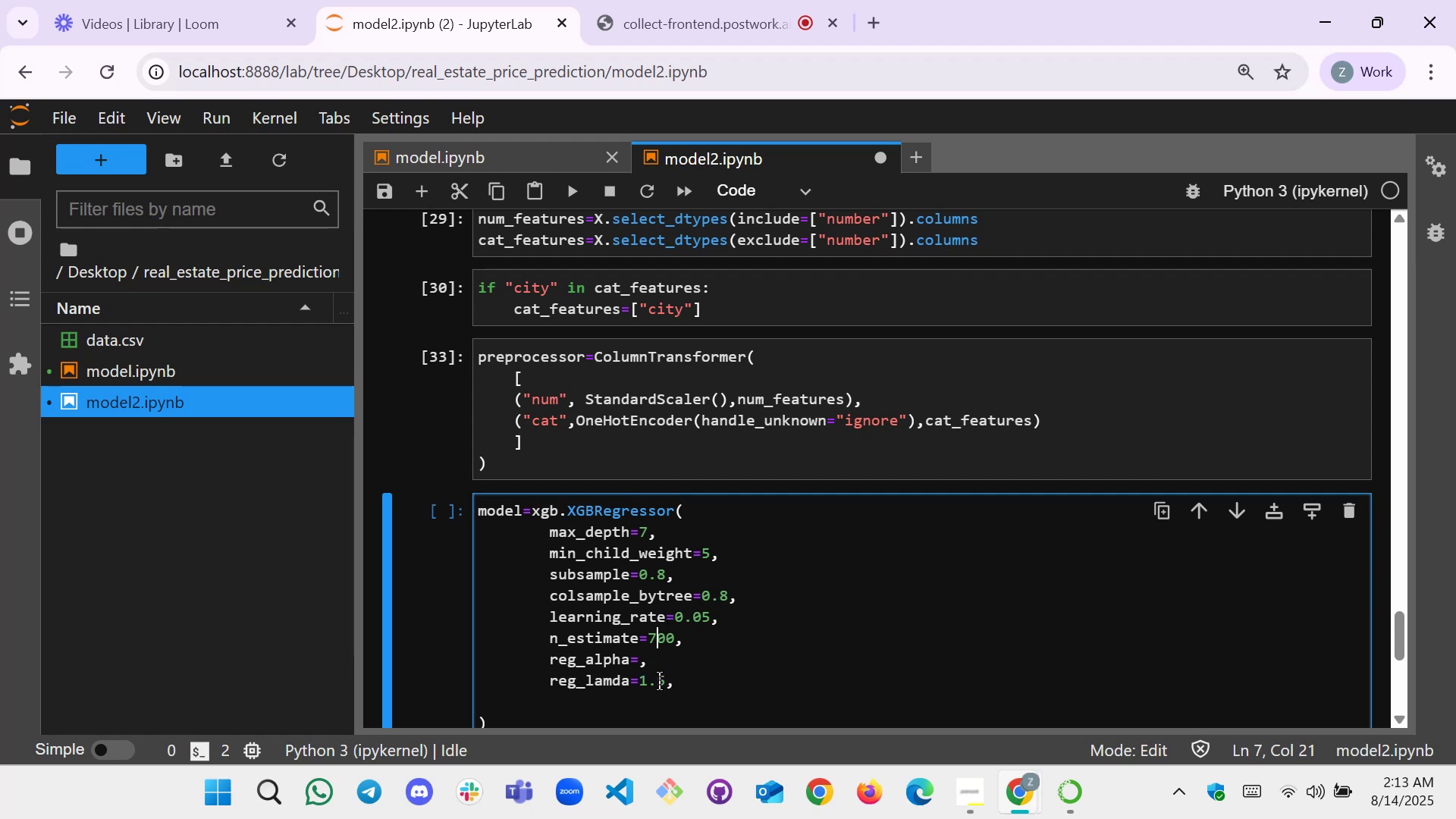 
key(ArrowDown)
 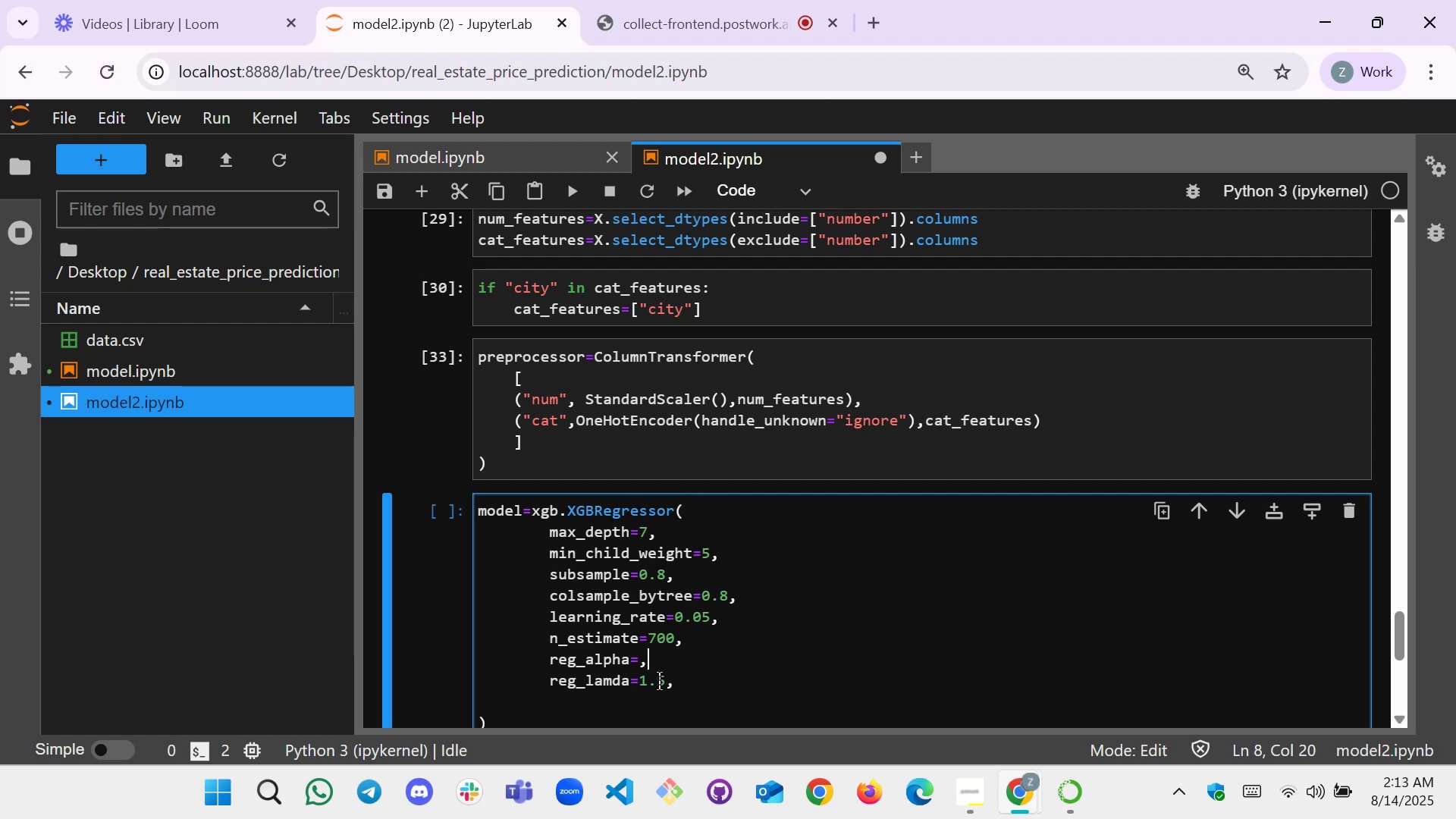 
key(ArrowLeft)
 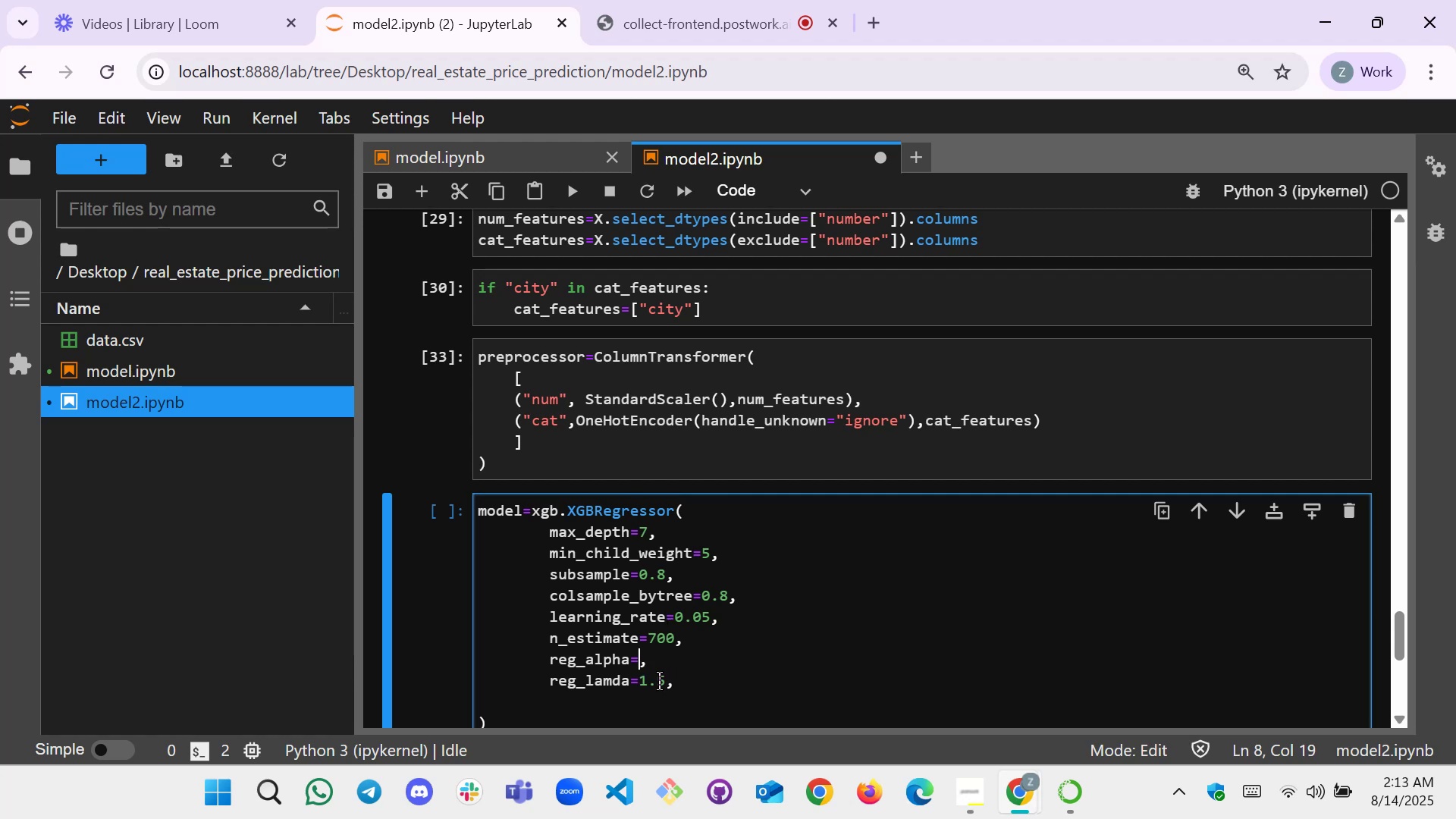 
key(ArrowLeft)
 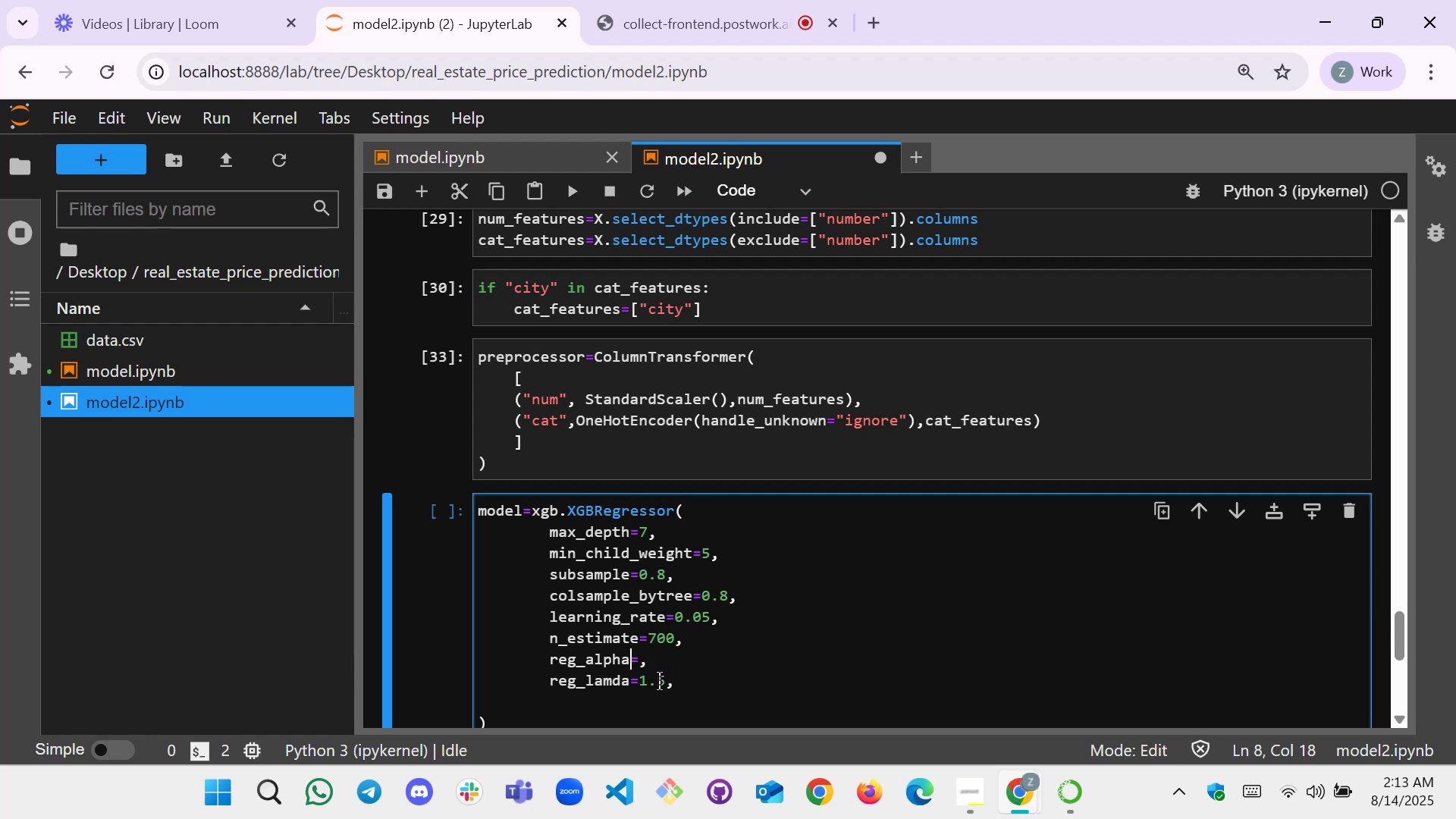 
key(ArrowRight)
 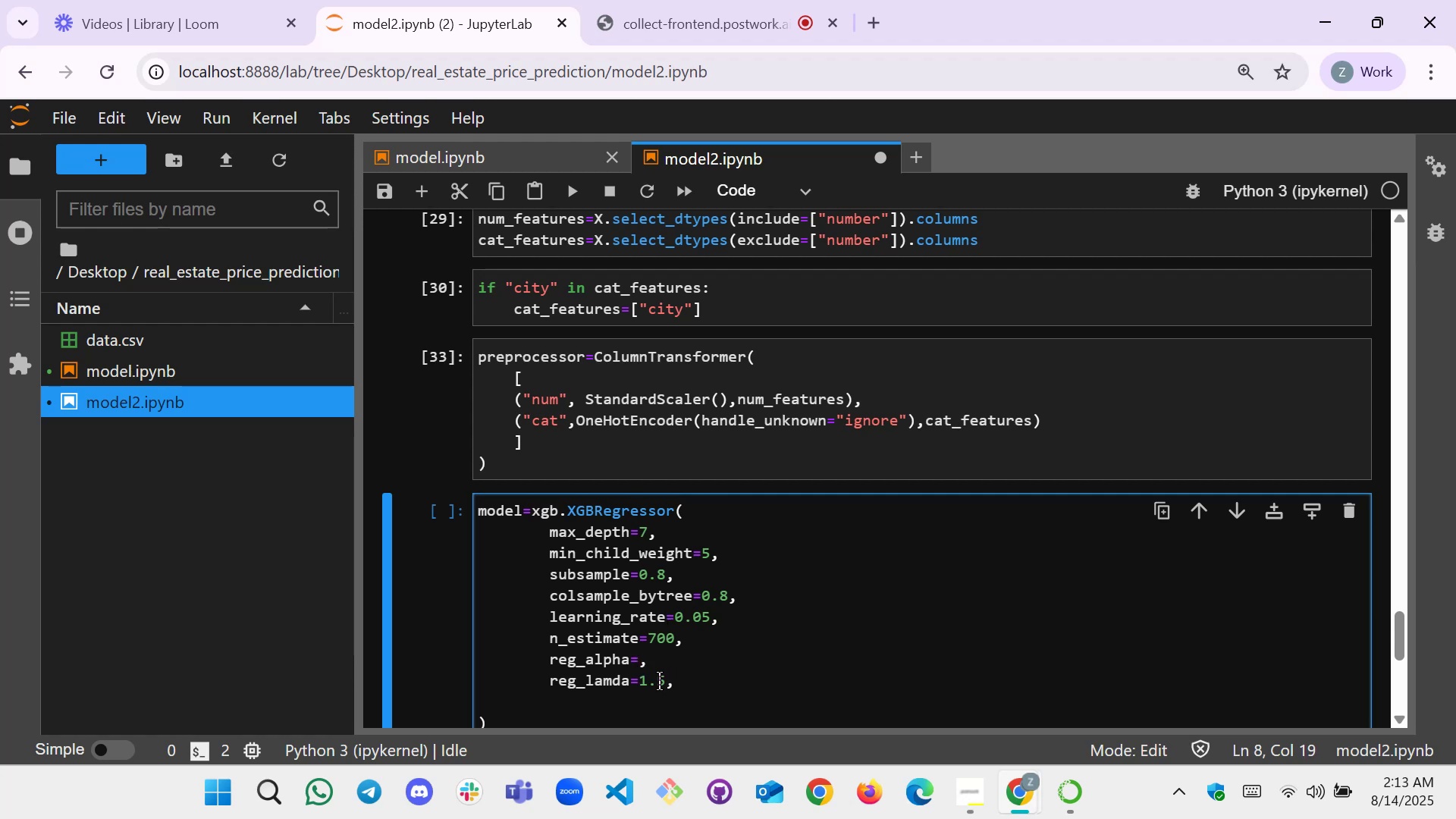 
key(0)
 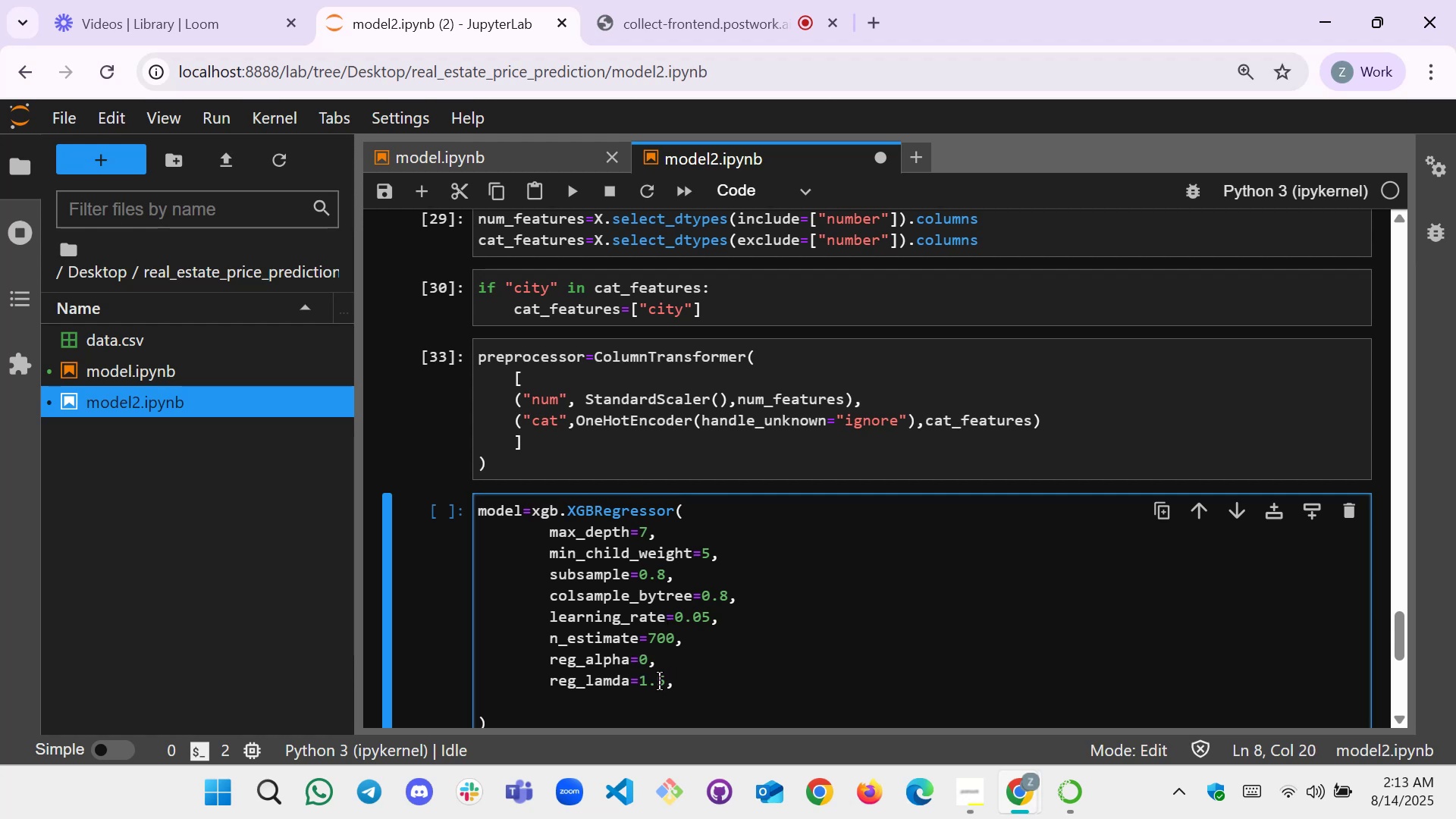 
key(Period)
 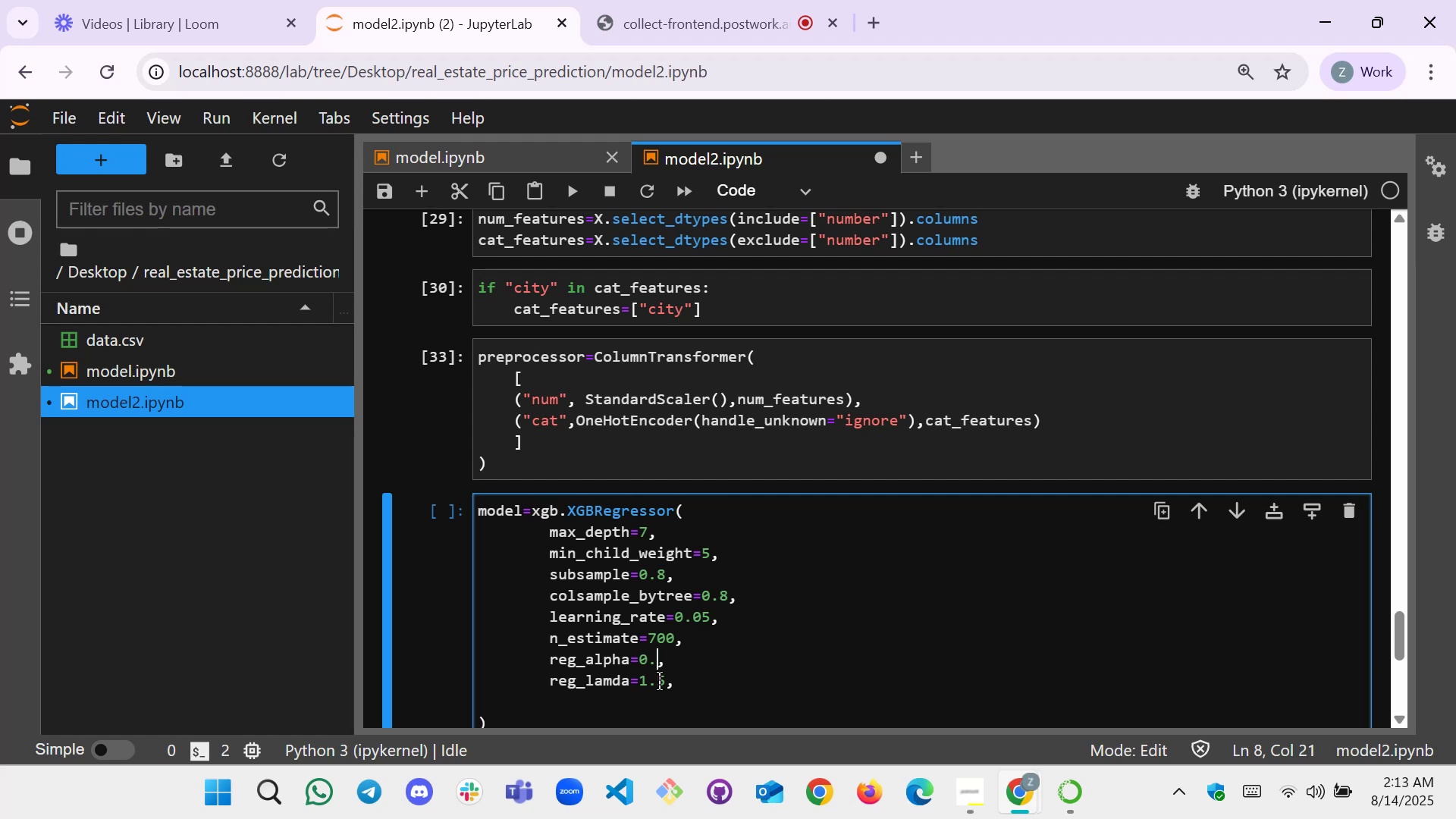 
key(2)
 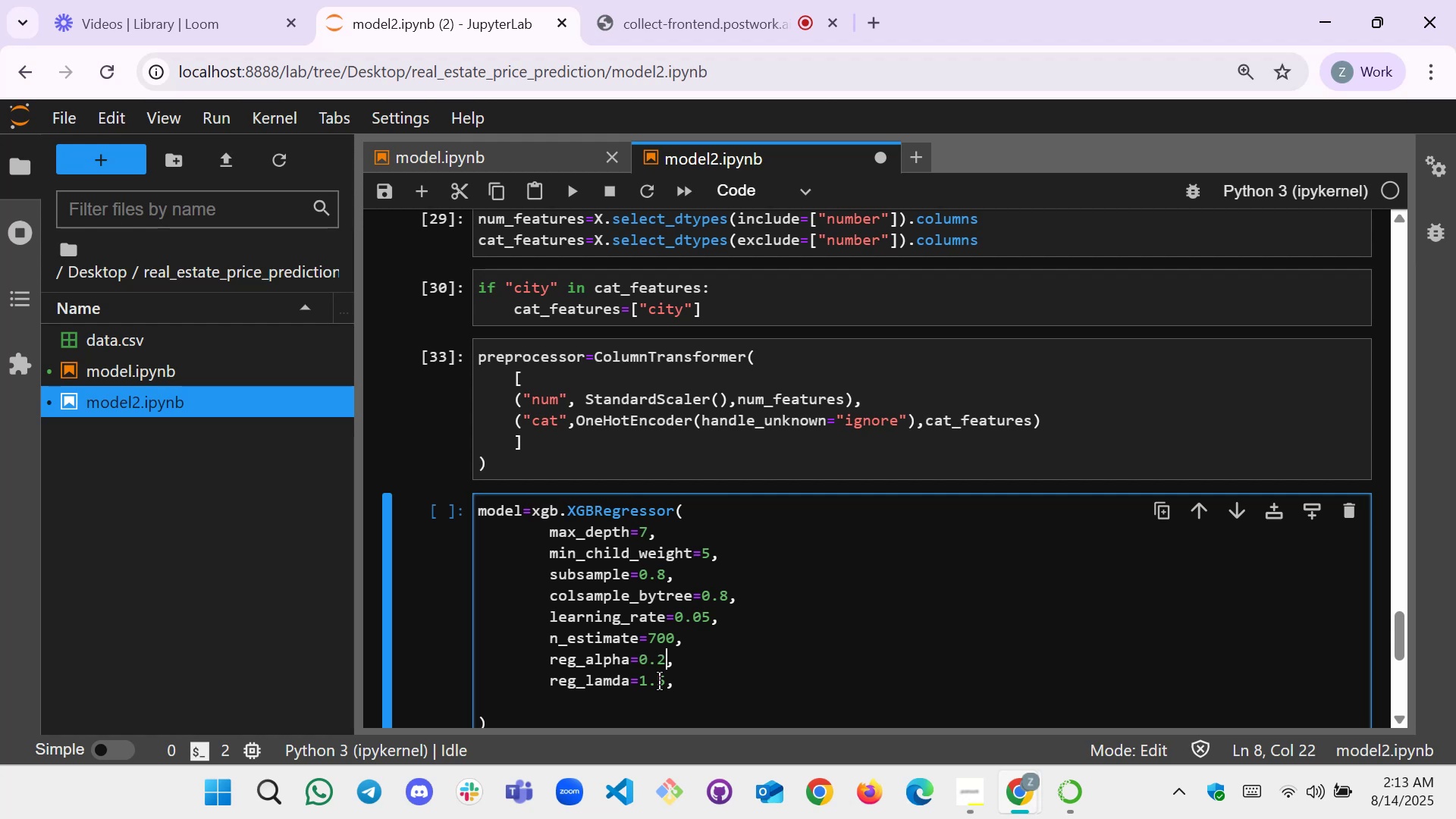 
key(ArrowDown)
 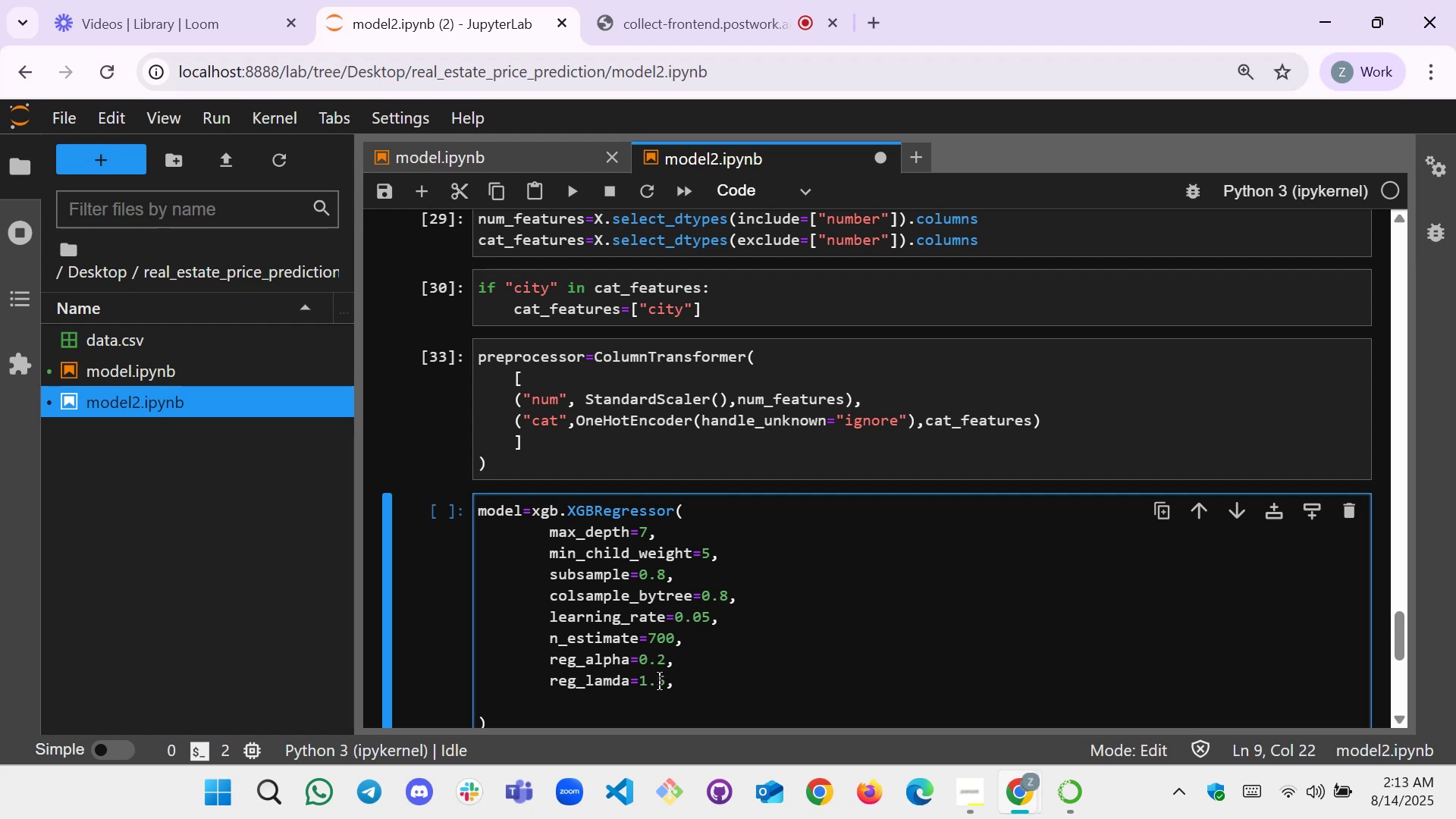 
key(ArrowDown)
 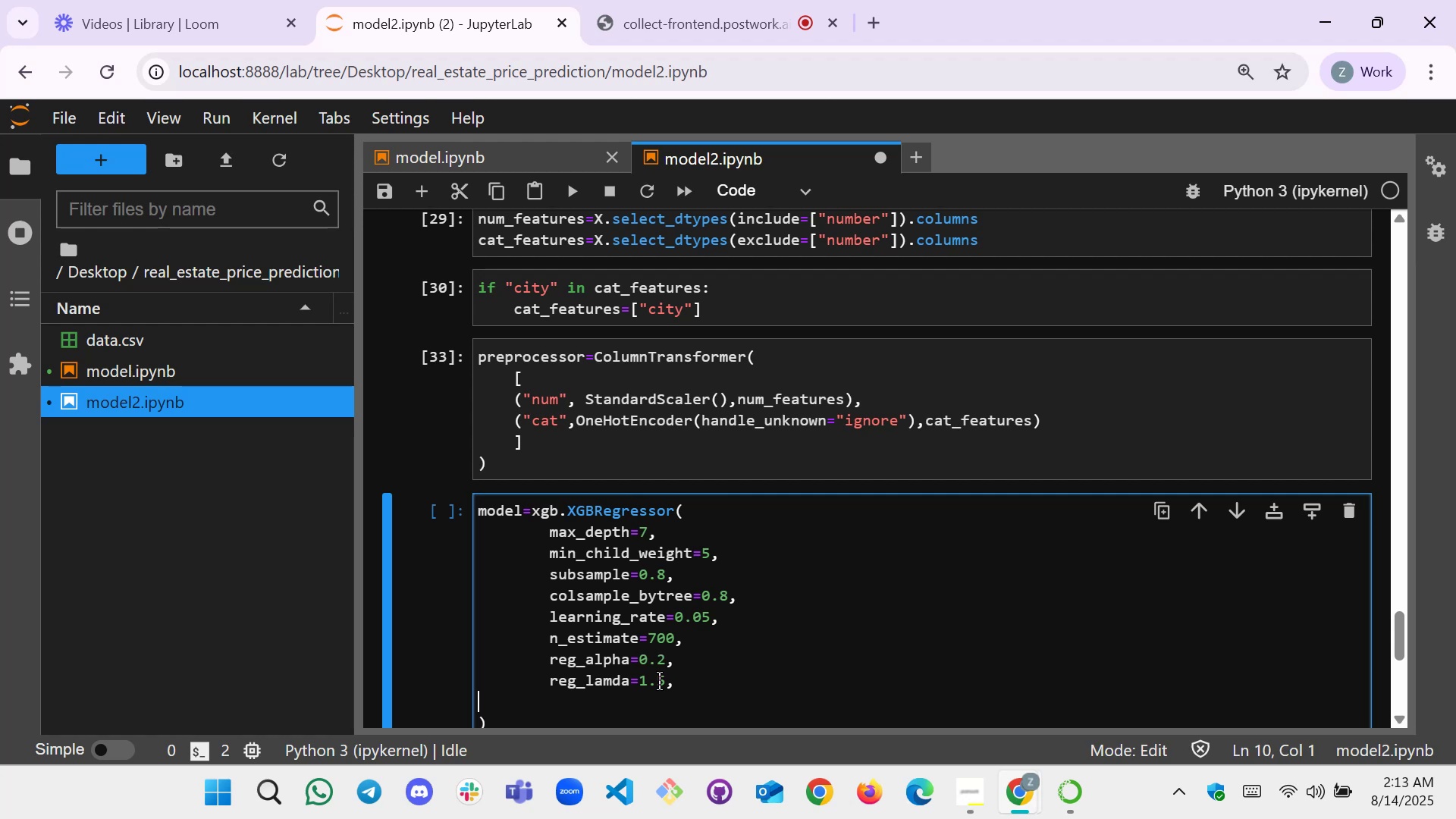 
key(ArrowUp)
 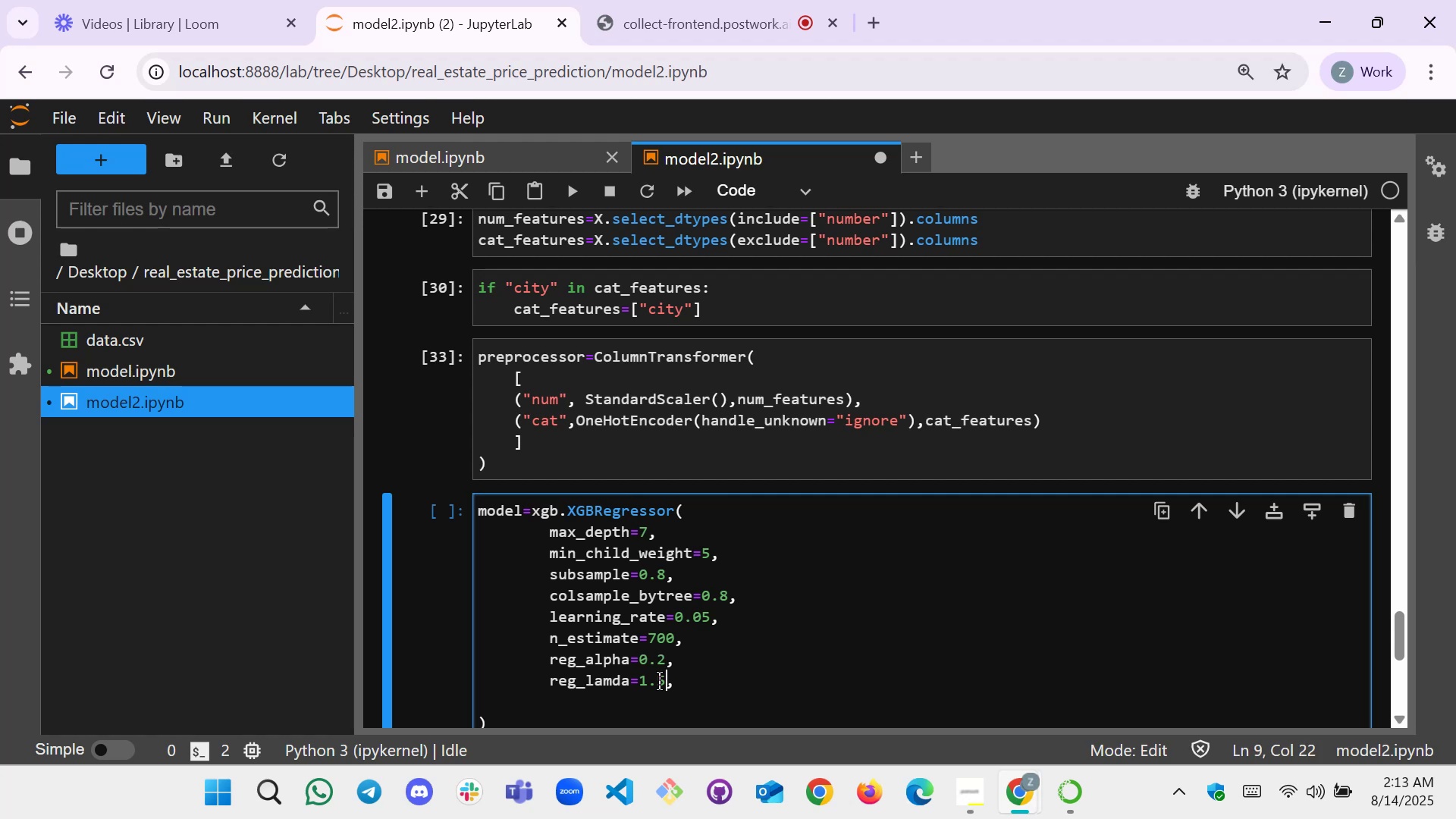 
key(ArrowUp)
 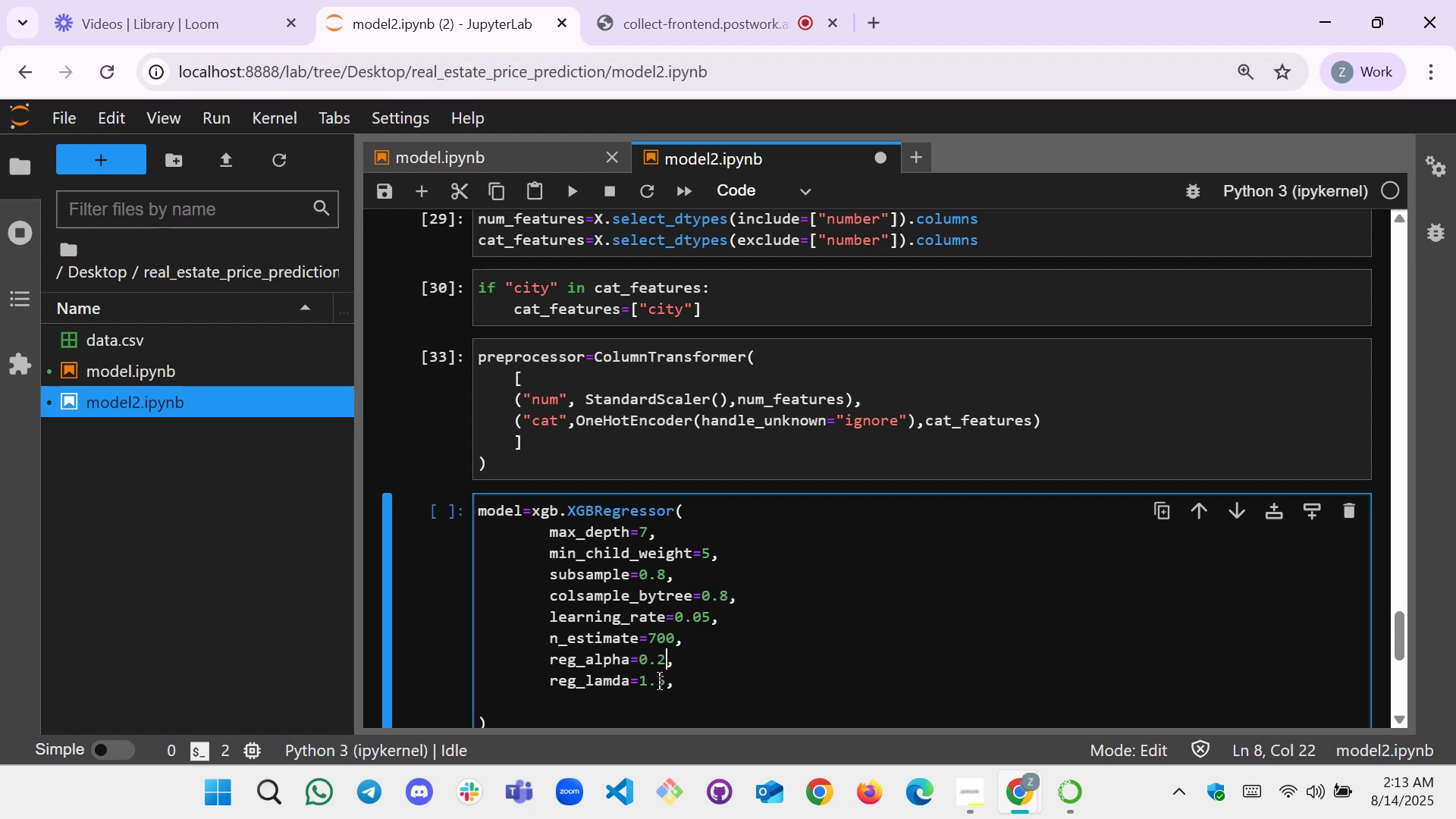 
key(ArrowLeft)
 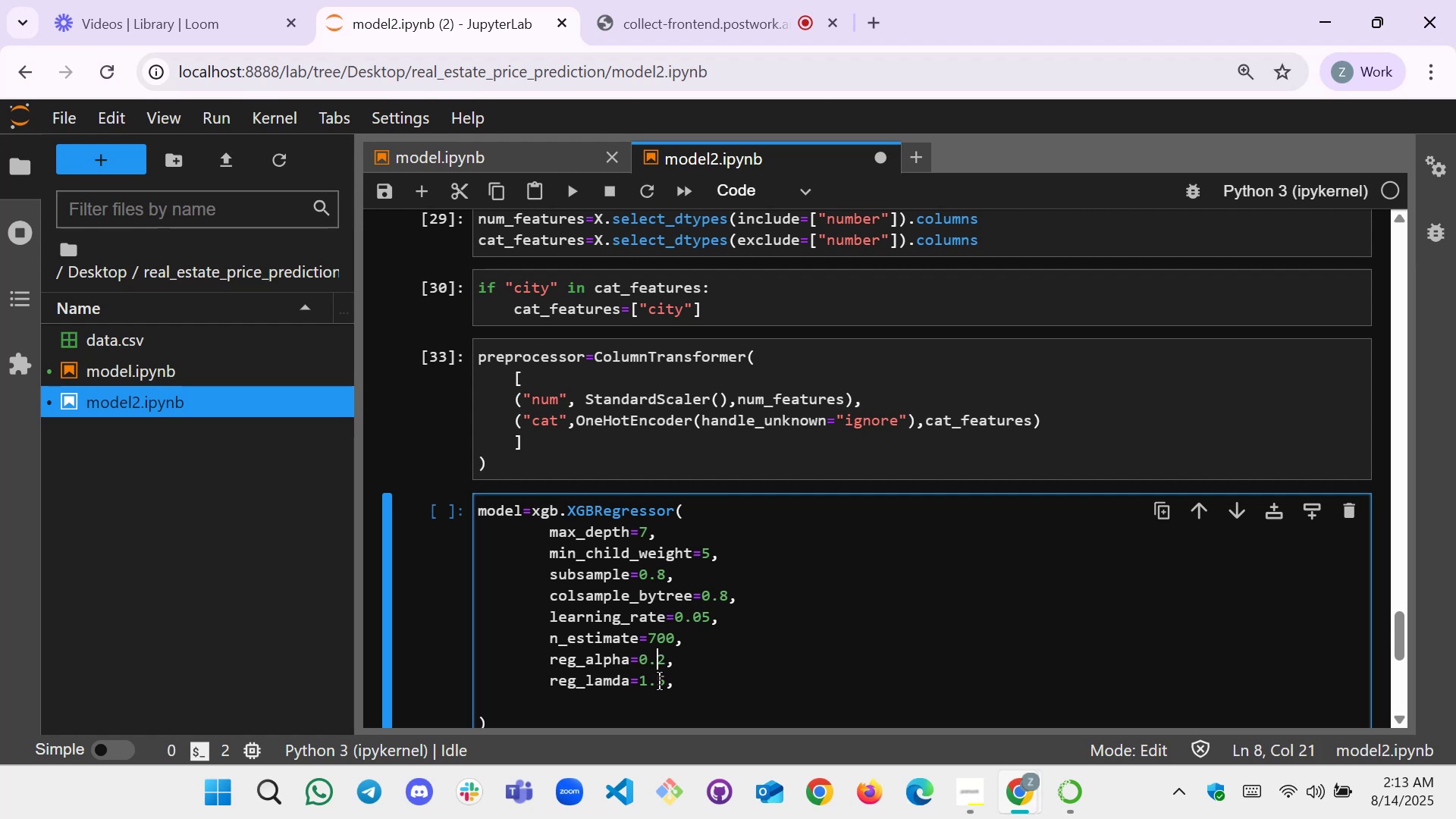 
key(ArrowRight)
 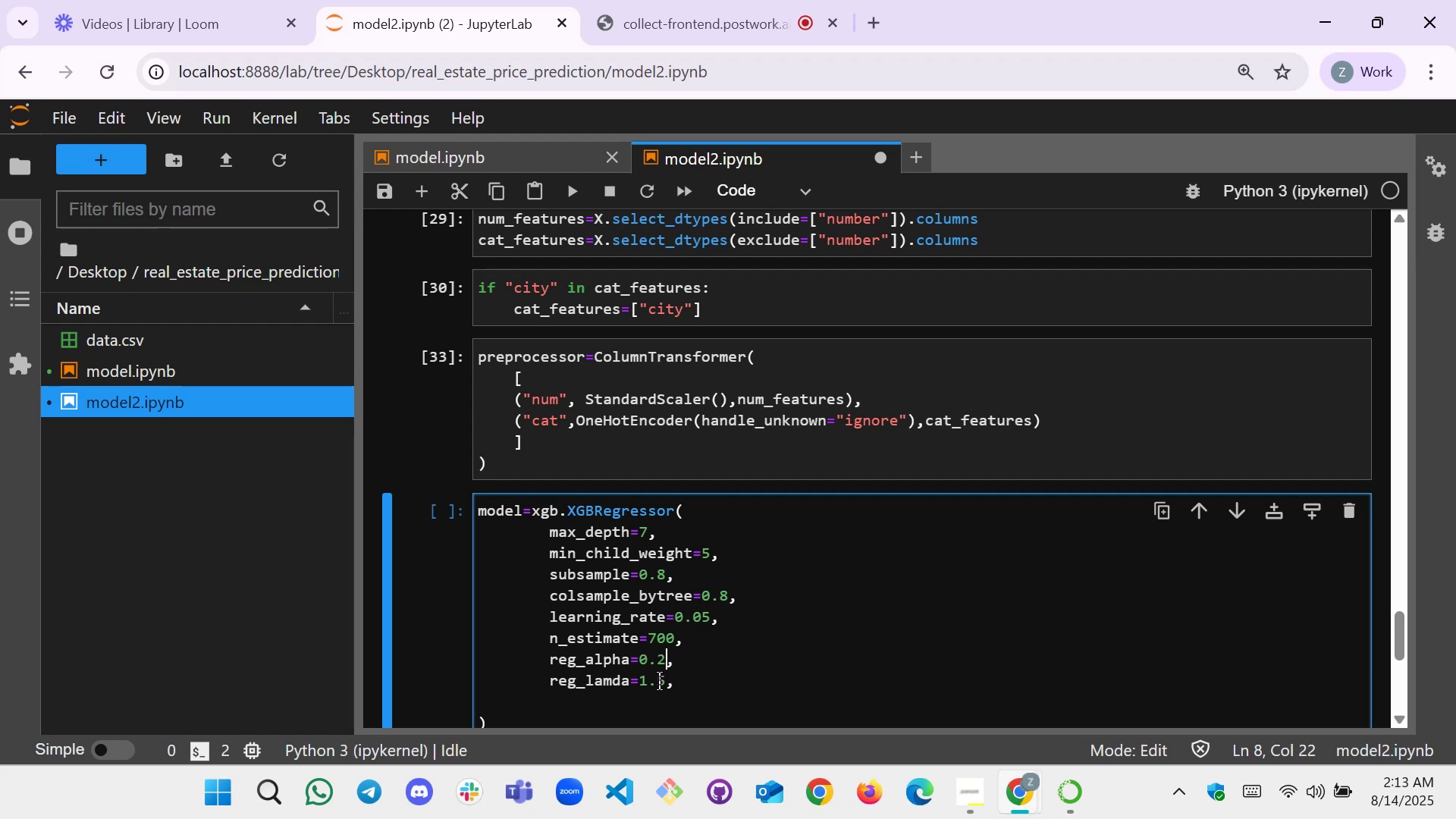 
key(Backspace)
 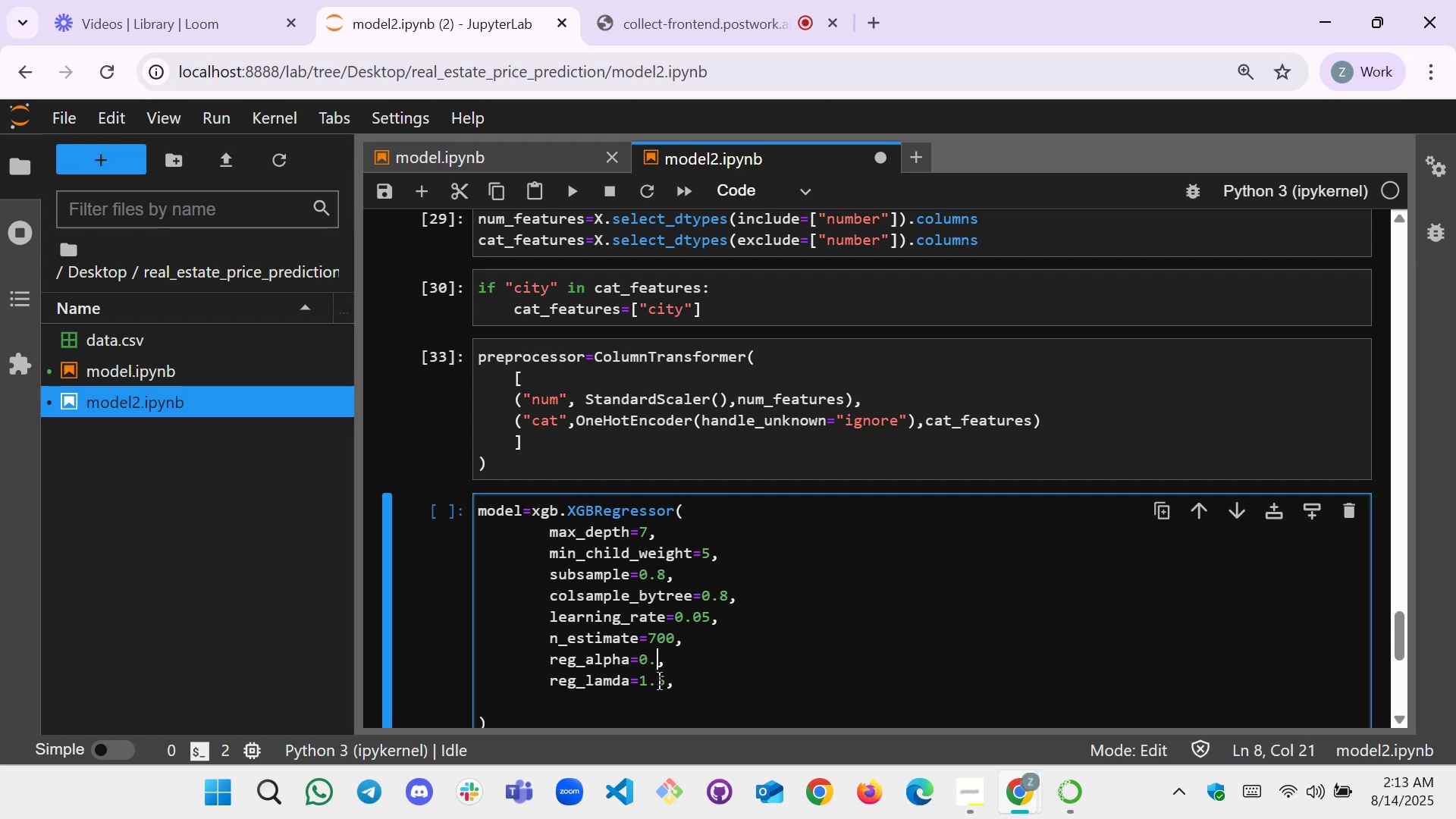 
key(1)
 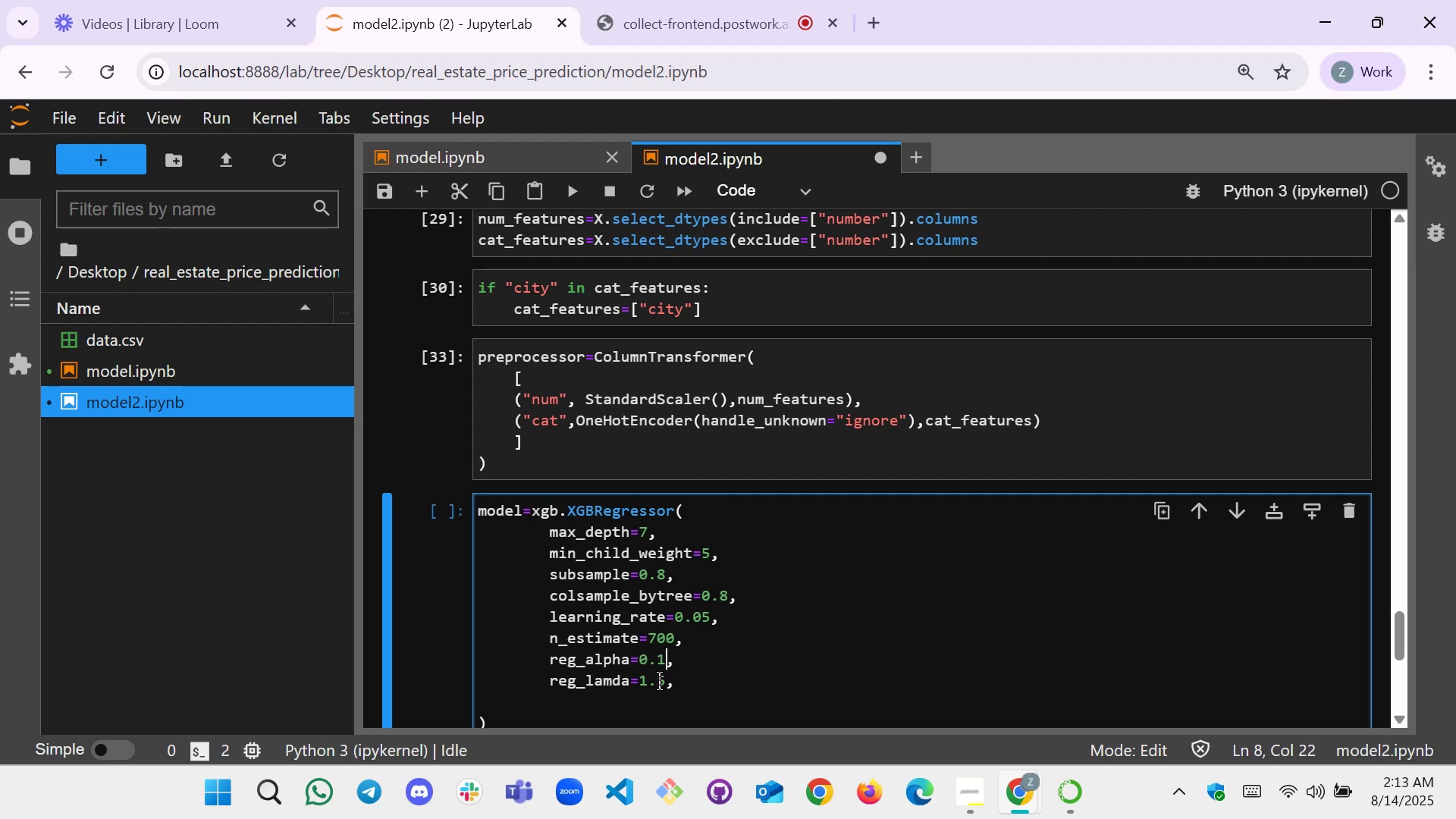 
key(ArrowDown)
 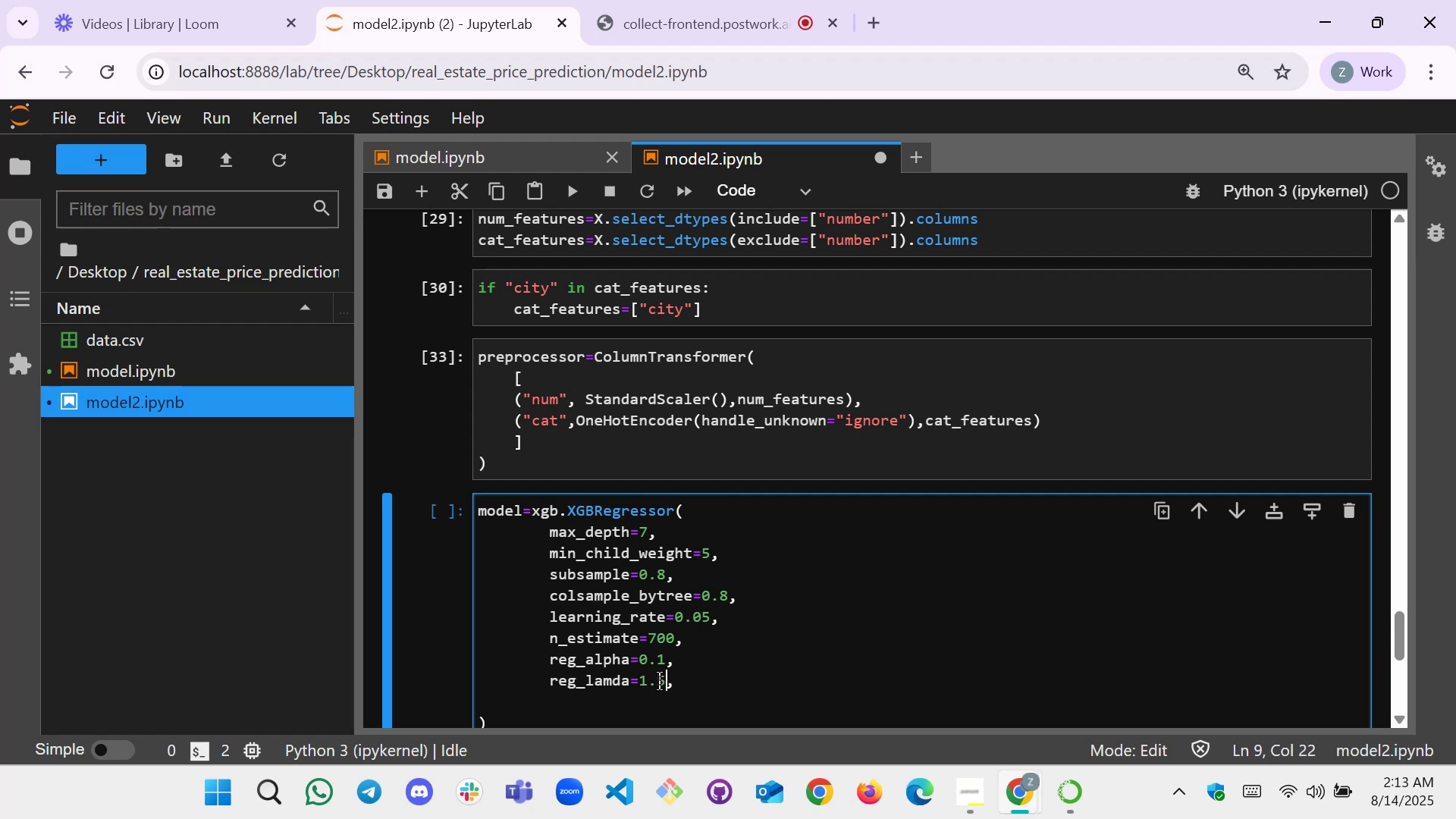 
key(ArrowRight)
 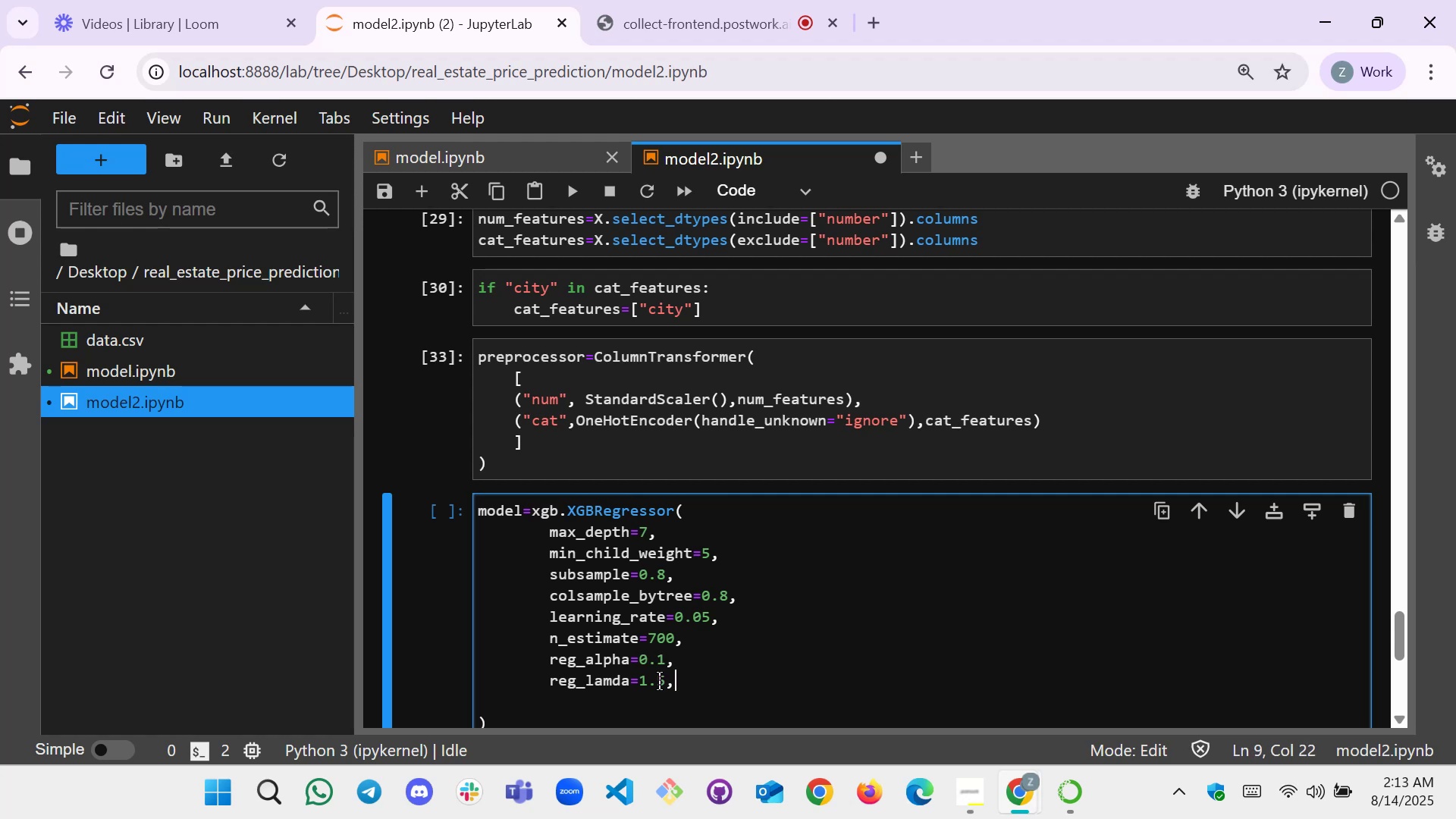 
key(ArrowDown)
 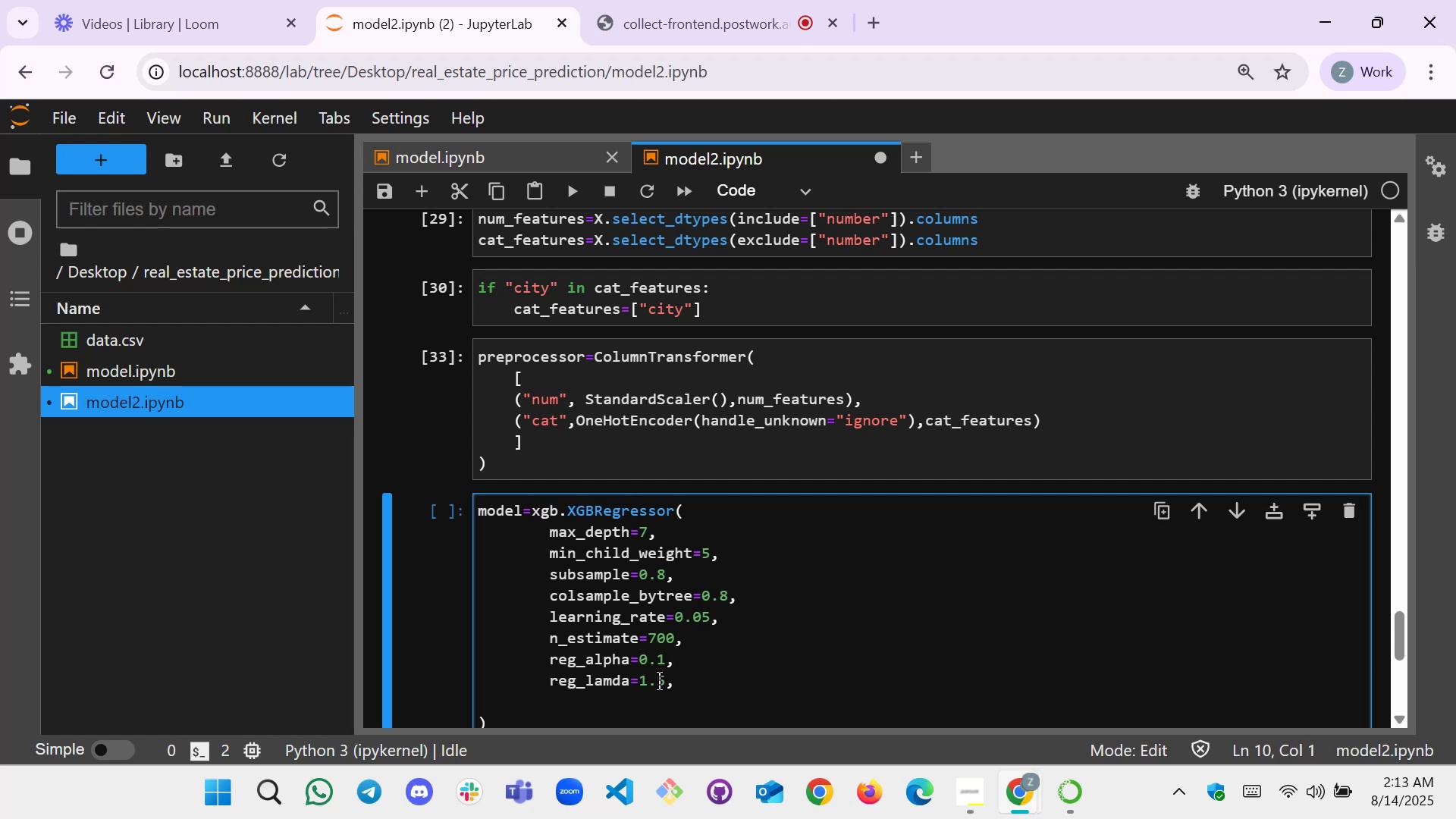 
key(Tab)
key(Tab)
type(n_jobs=1)
 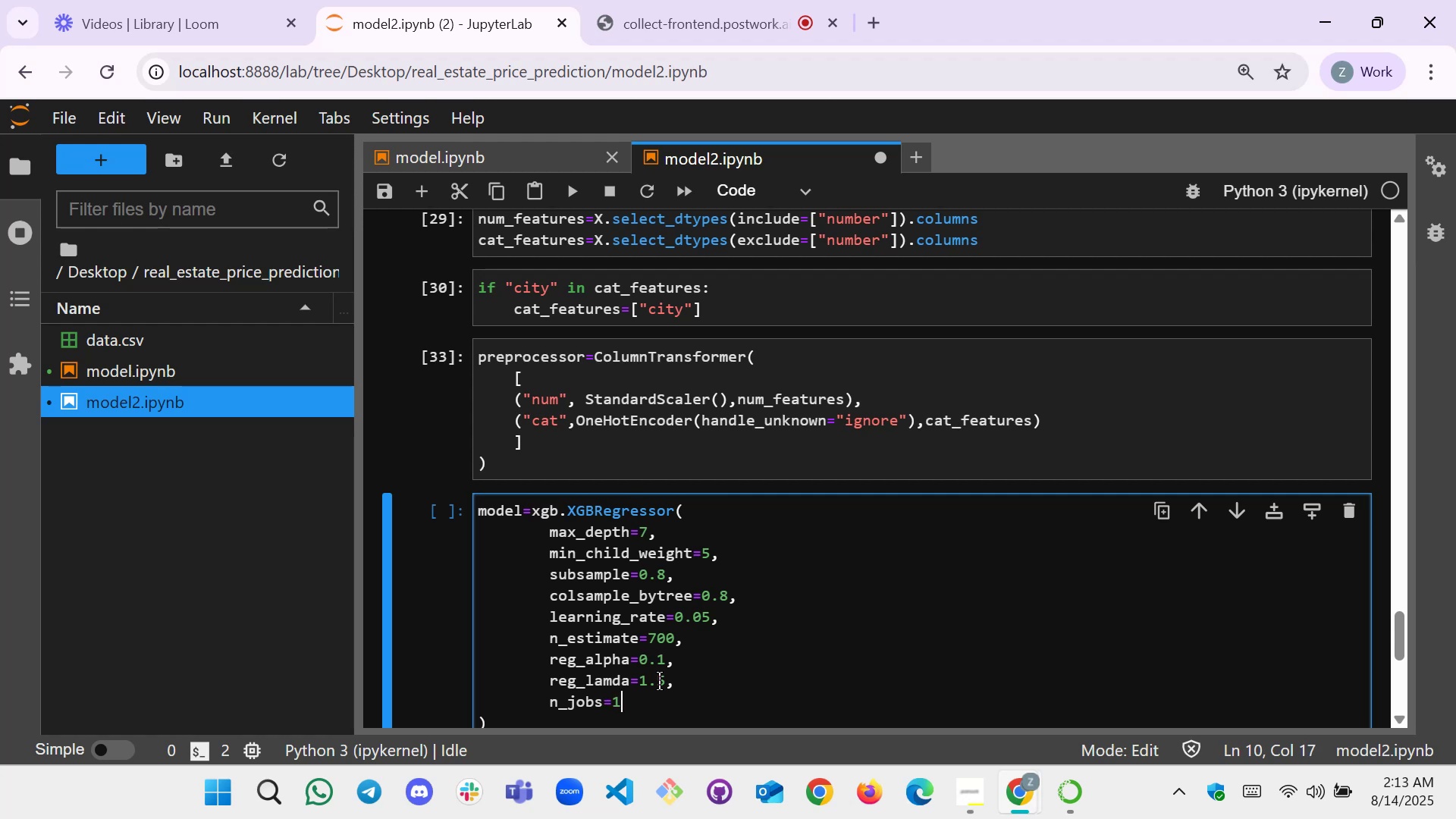 
scroll: coordinate [620, 608], scroll_direction: down, amount: 2.0
 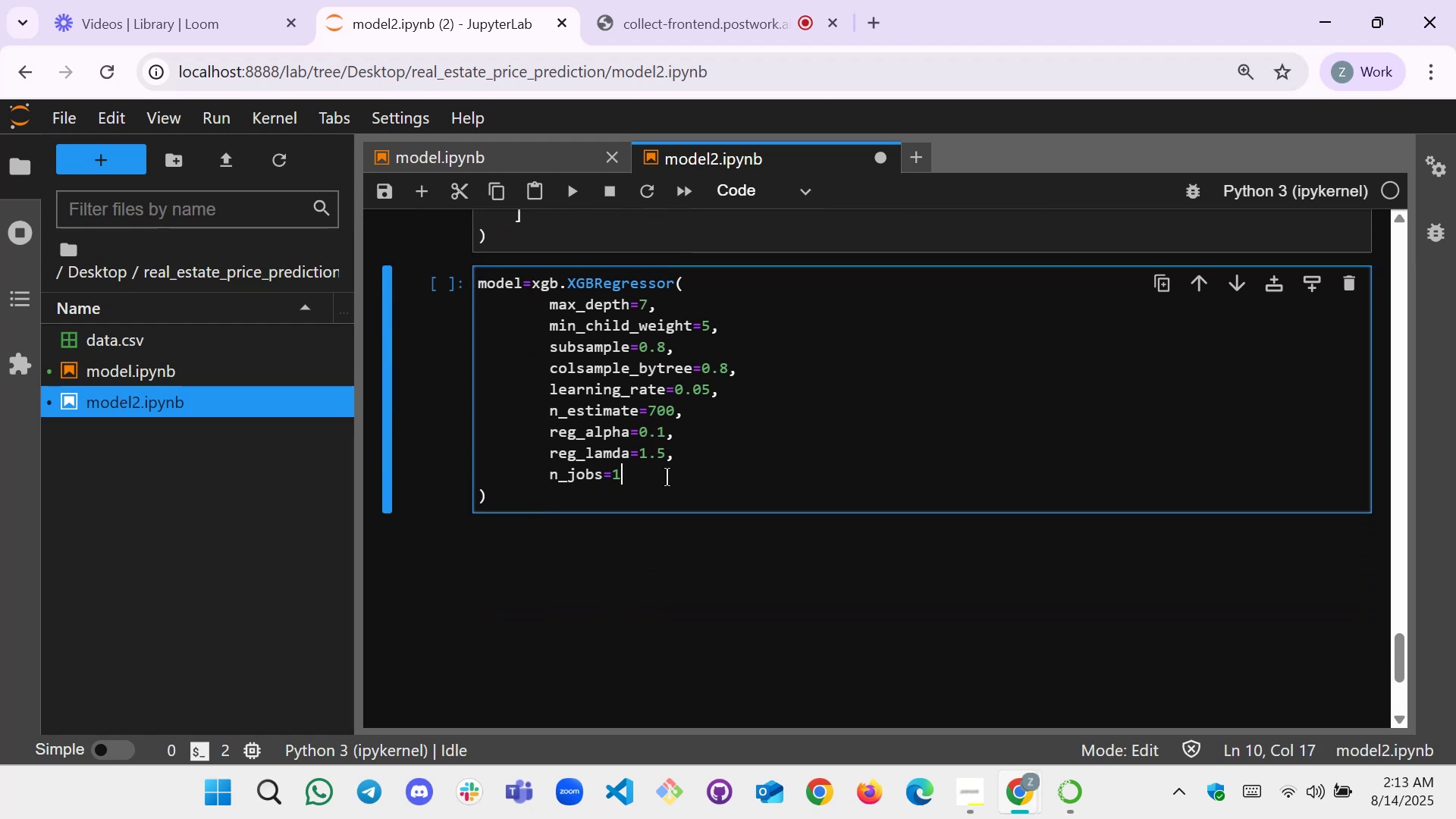 
left_click([669, 485])
 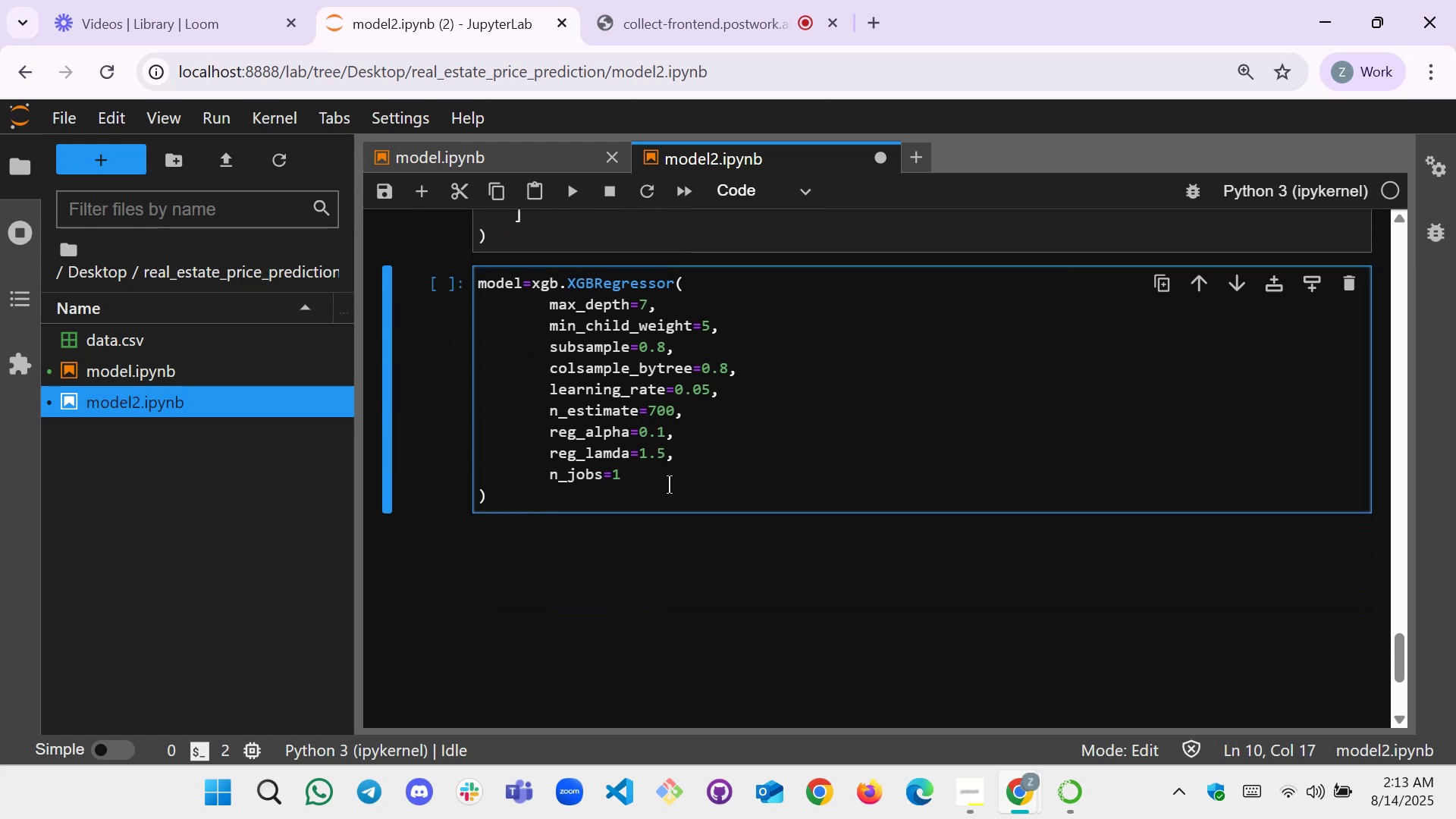 
key(Shift+Enter)
 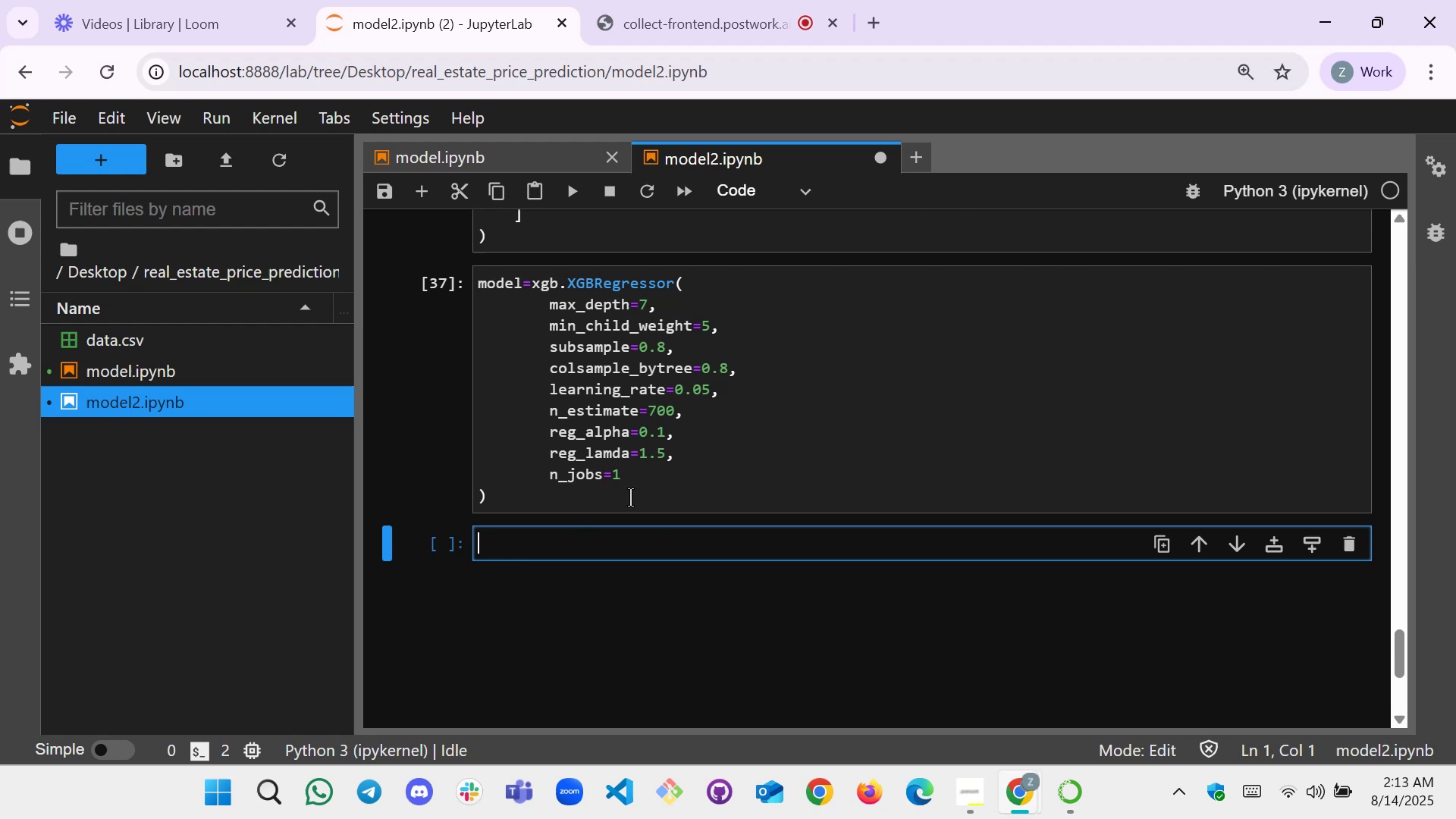 
left_click([577, 540])
 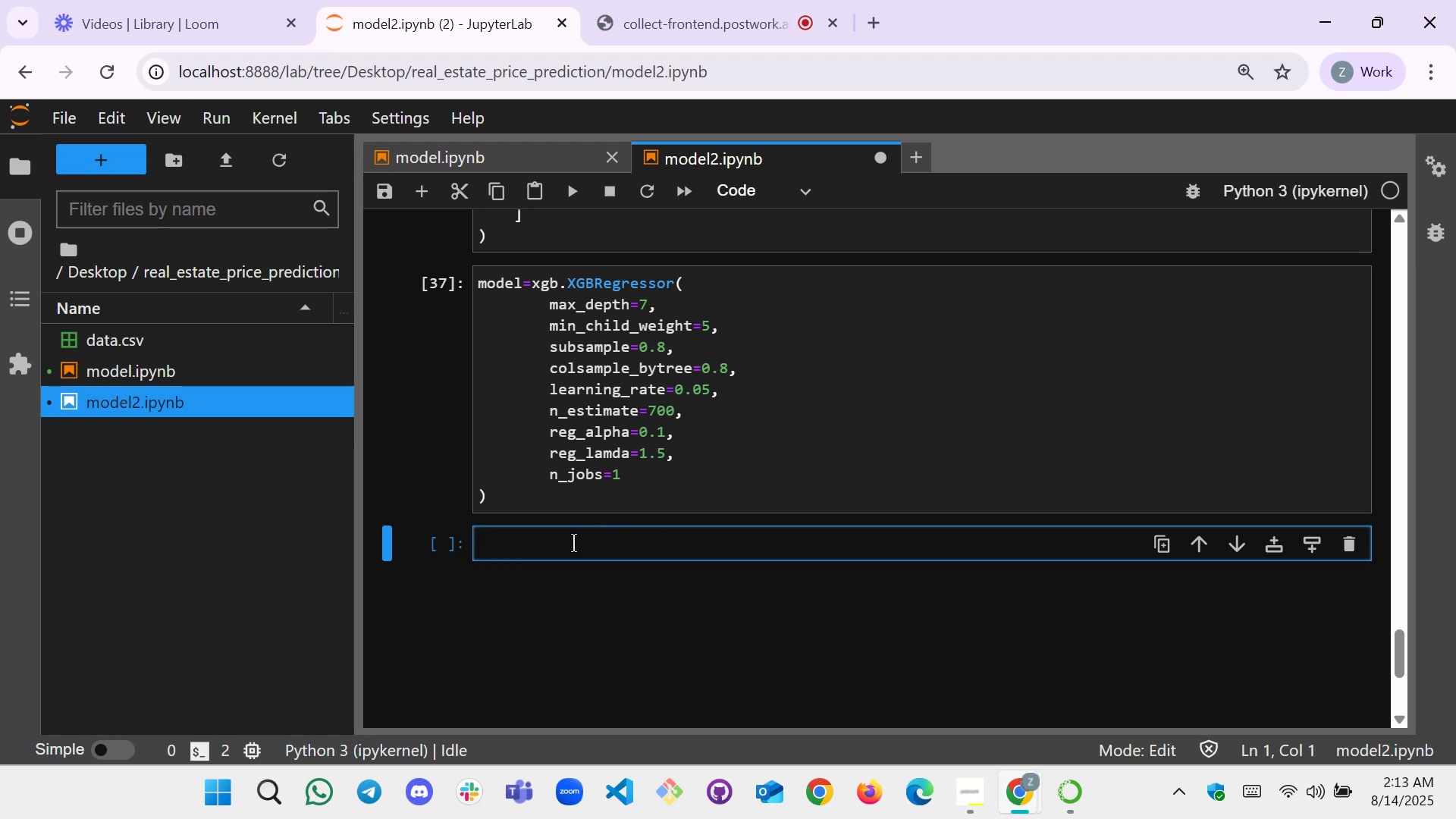 
wait(13.98)
 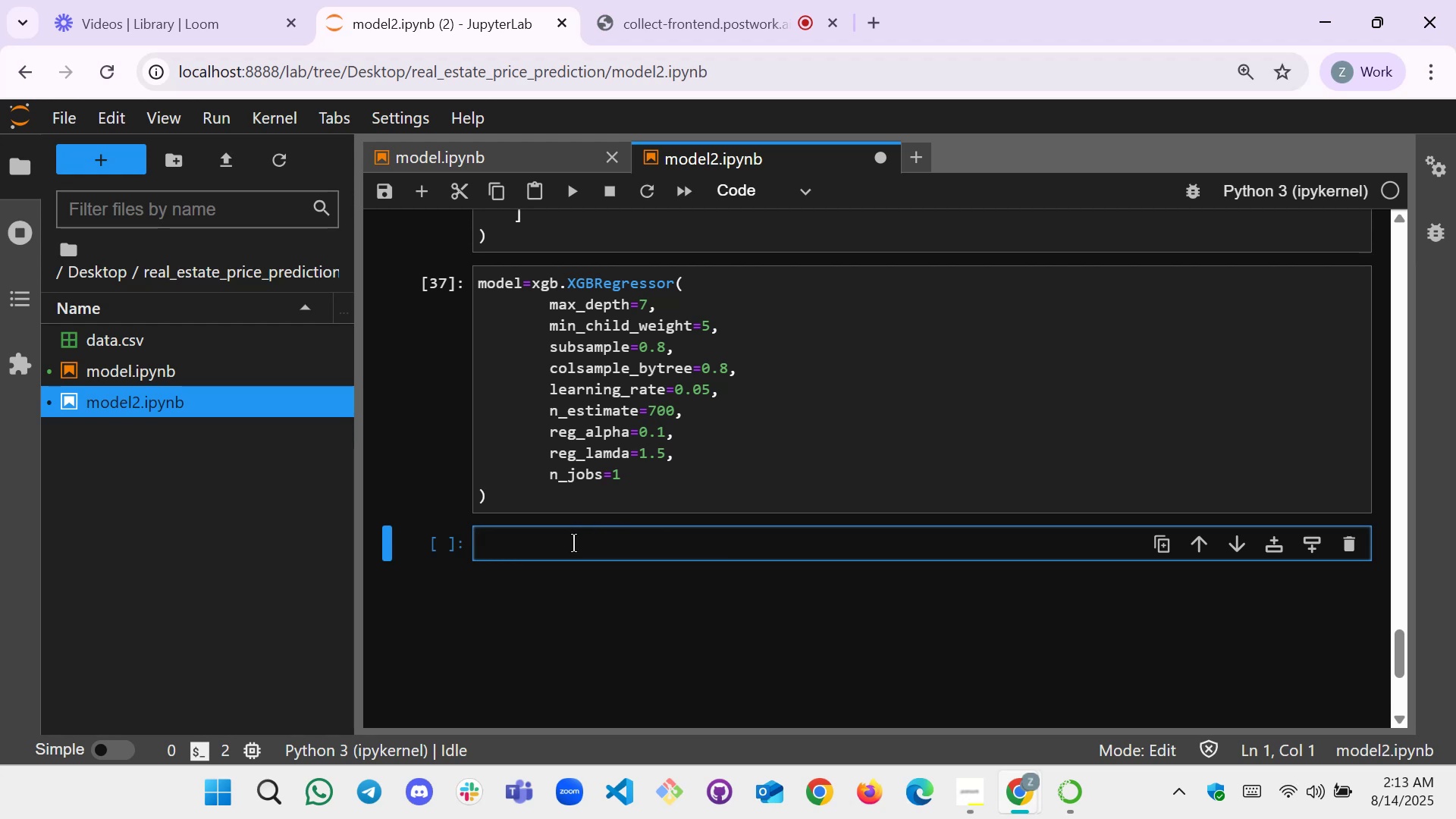 
type(Pile)
key(Backspace)
key(Backspace)
type(pi)
key(Backspace)
type(eline=)
key(Backspace)
type(_xgb=[)
key(Backspace)
 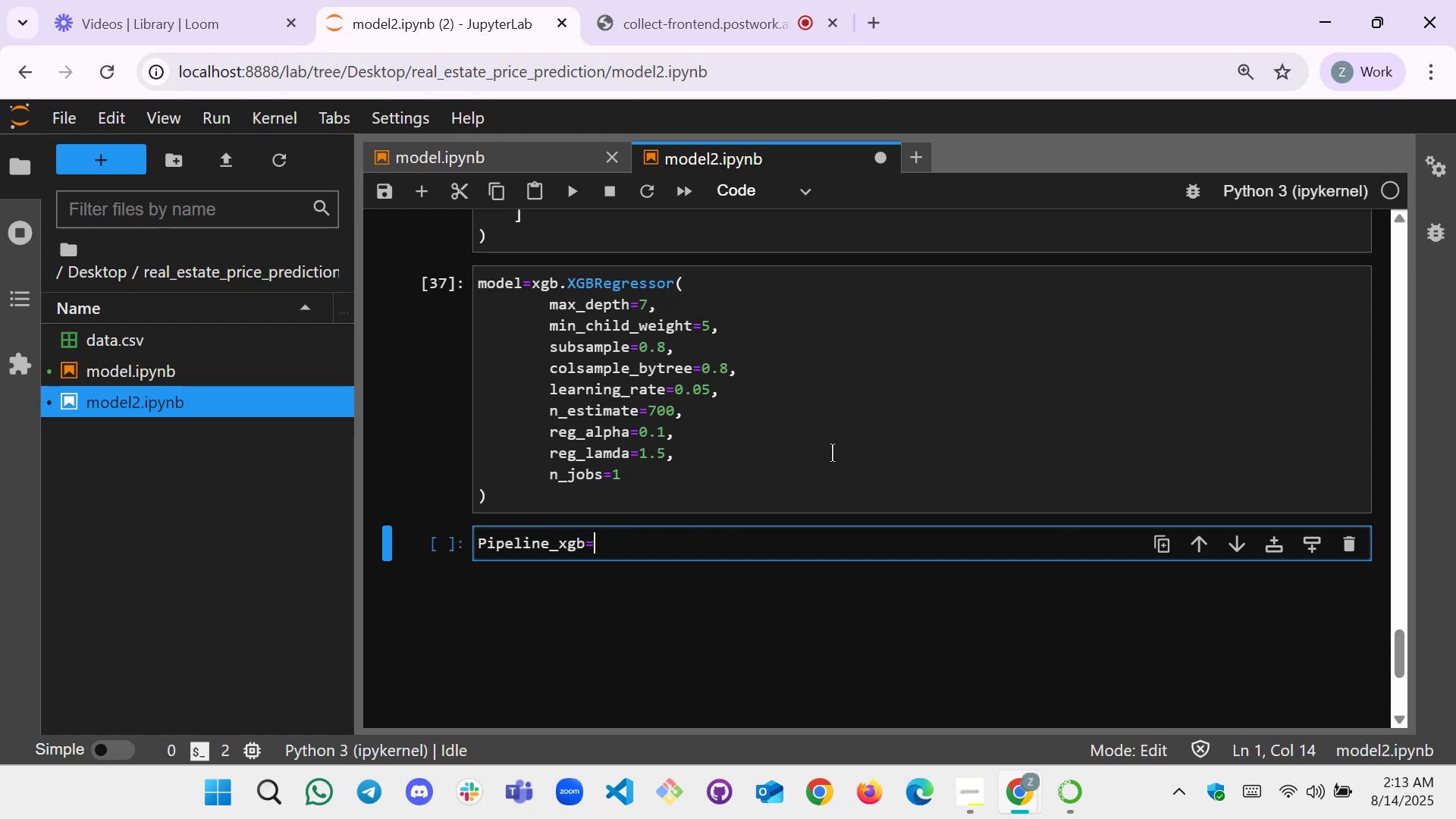 
wait(12.0)
 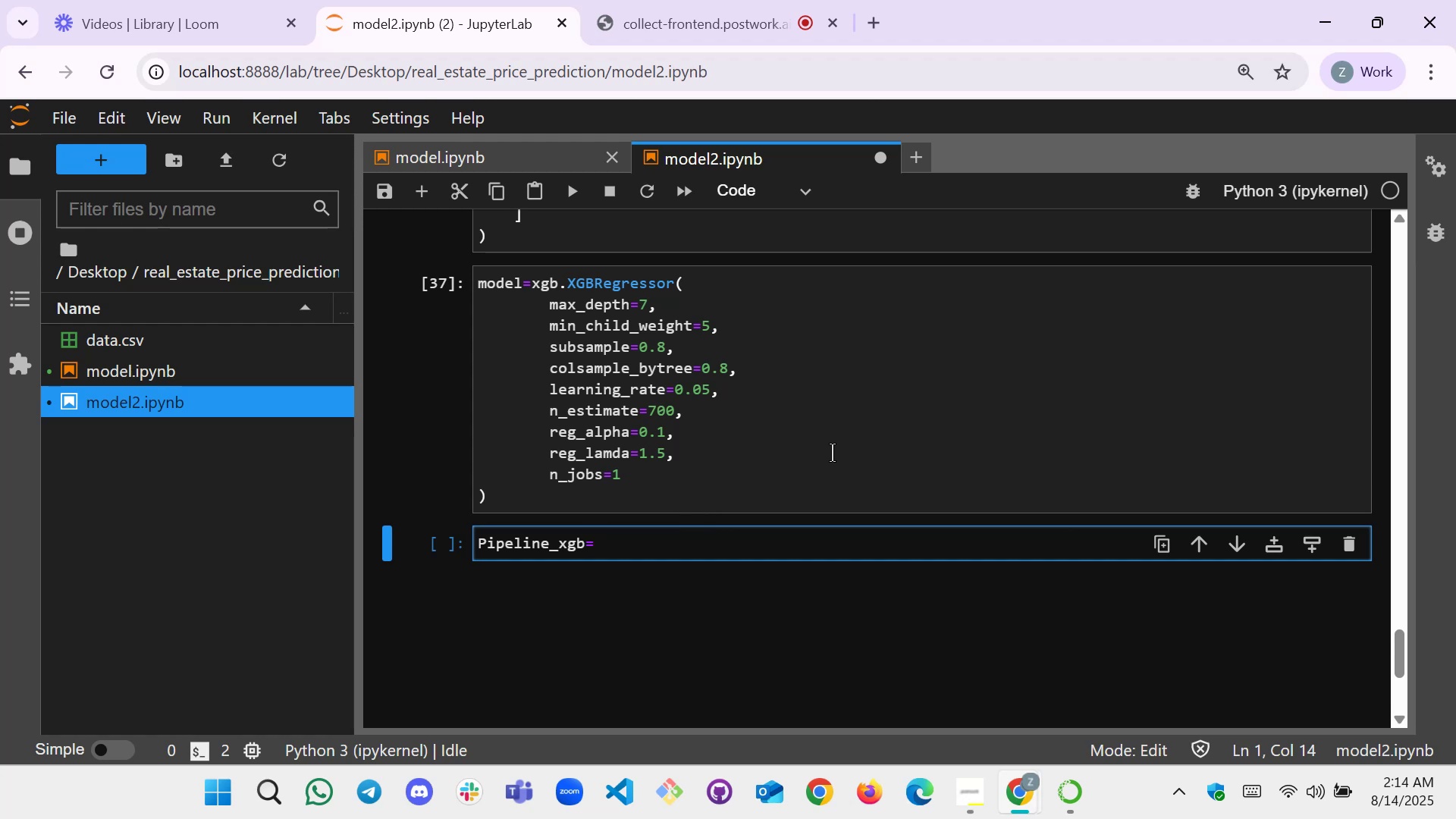 
hold_key(key=ShiftLeft, duration=0.36)
 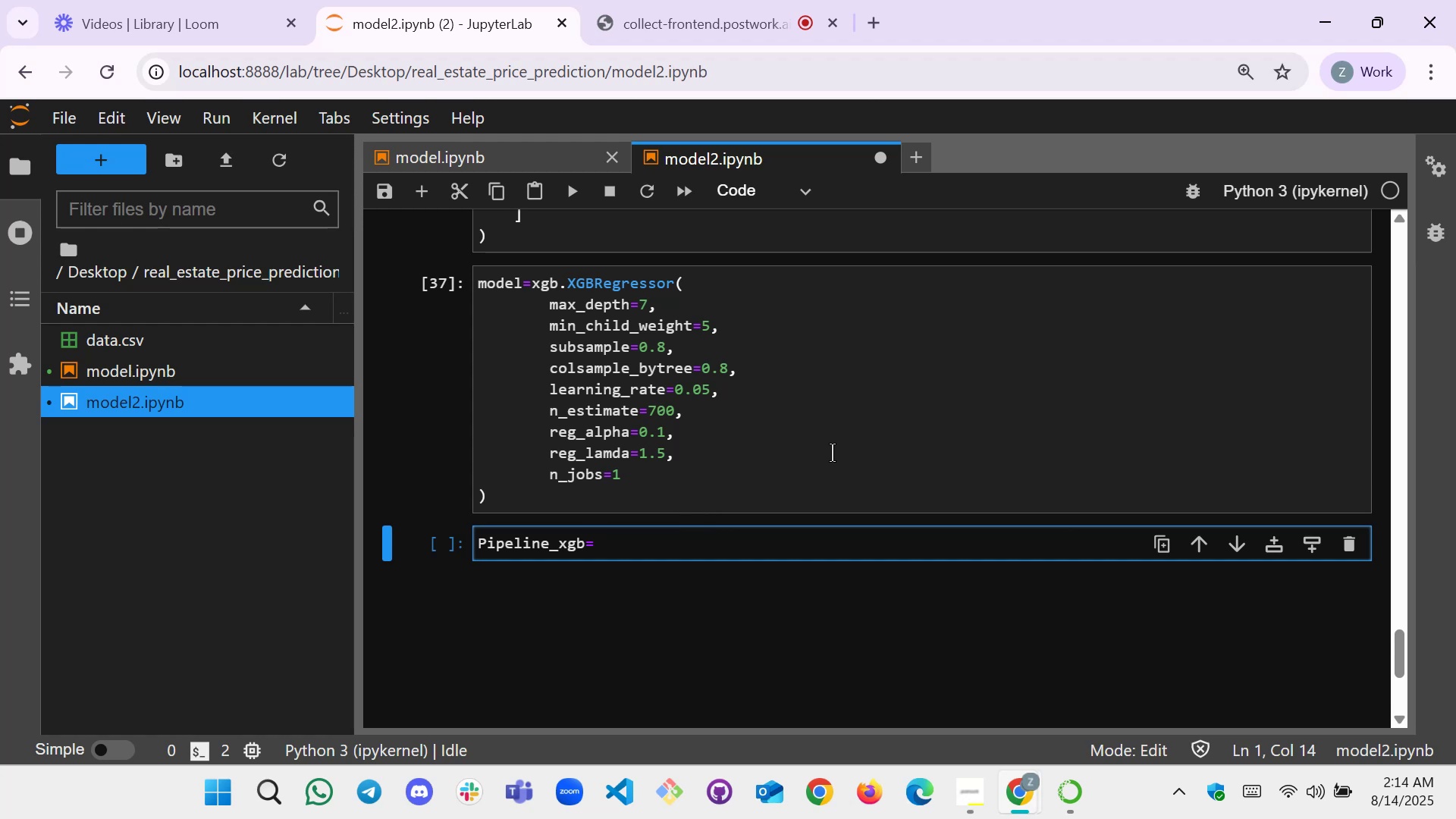 
key(Shift+P)
 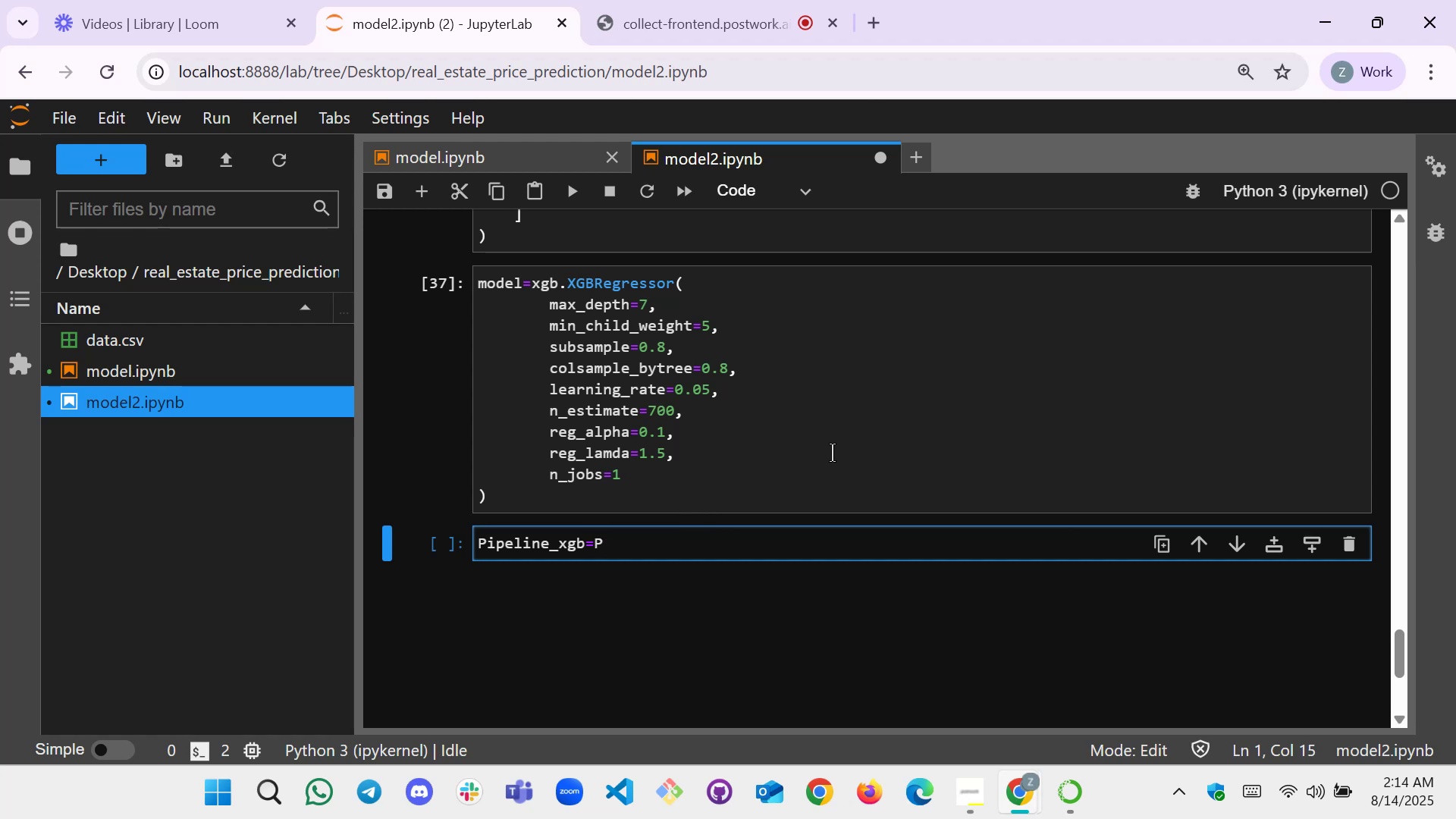 
key(Home)
 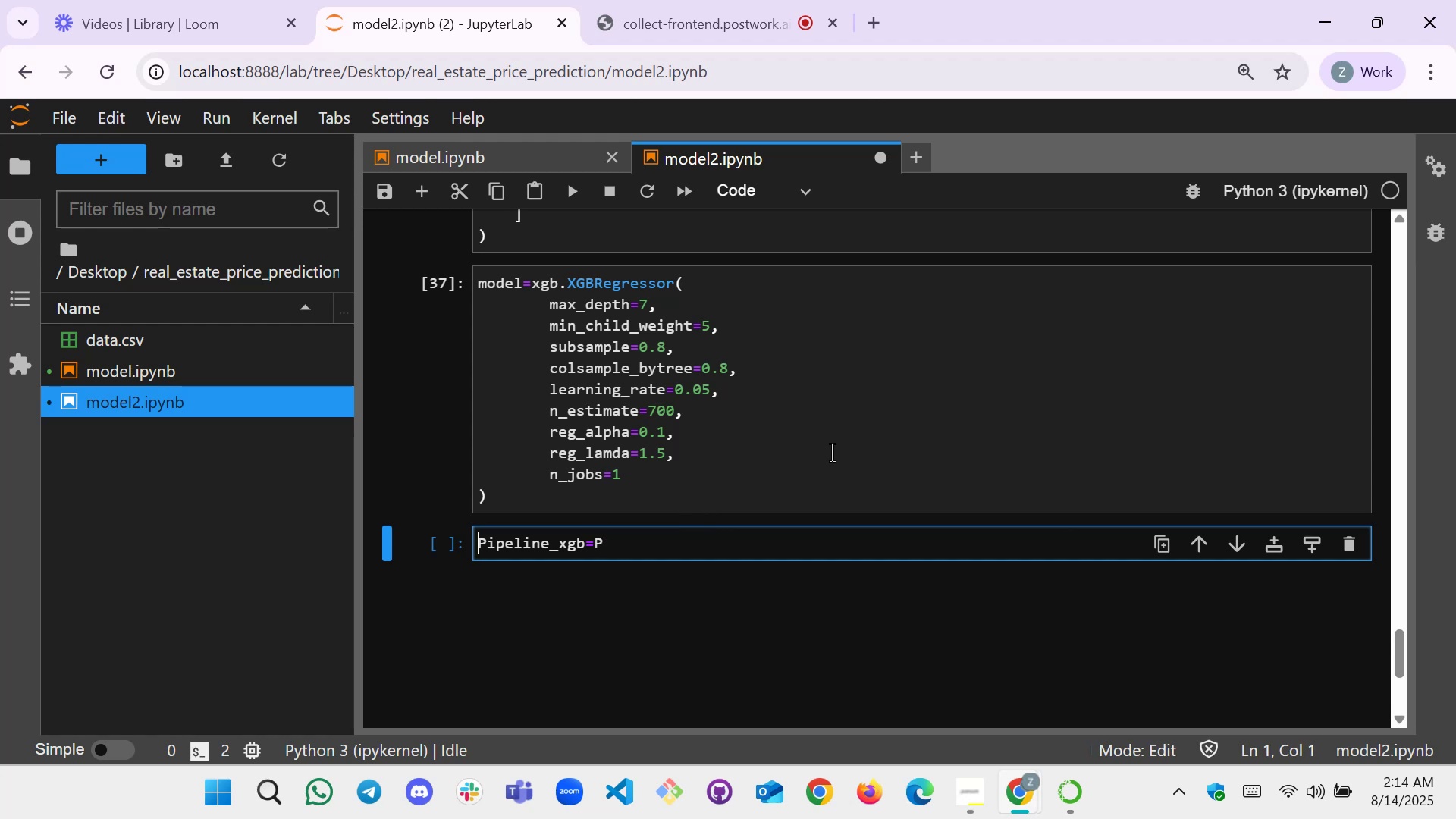 
key(ArrowRight)
 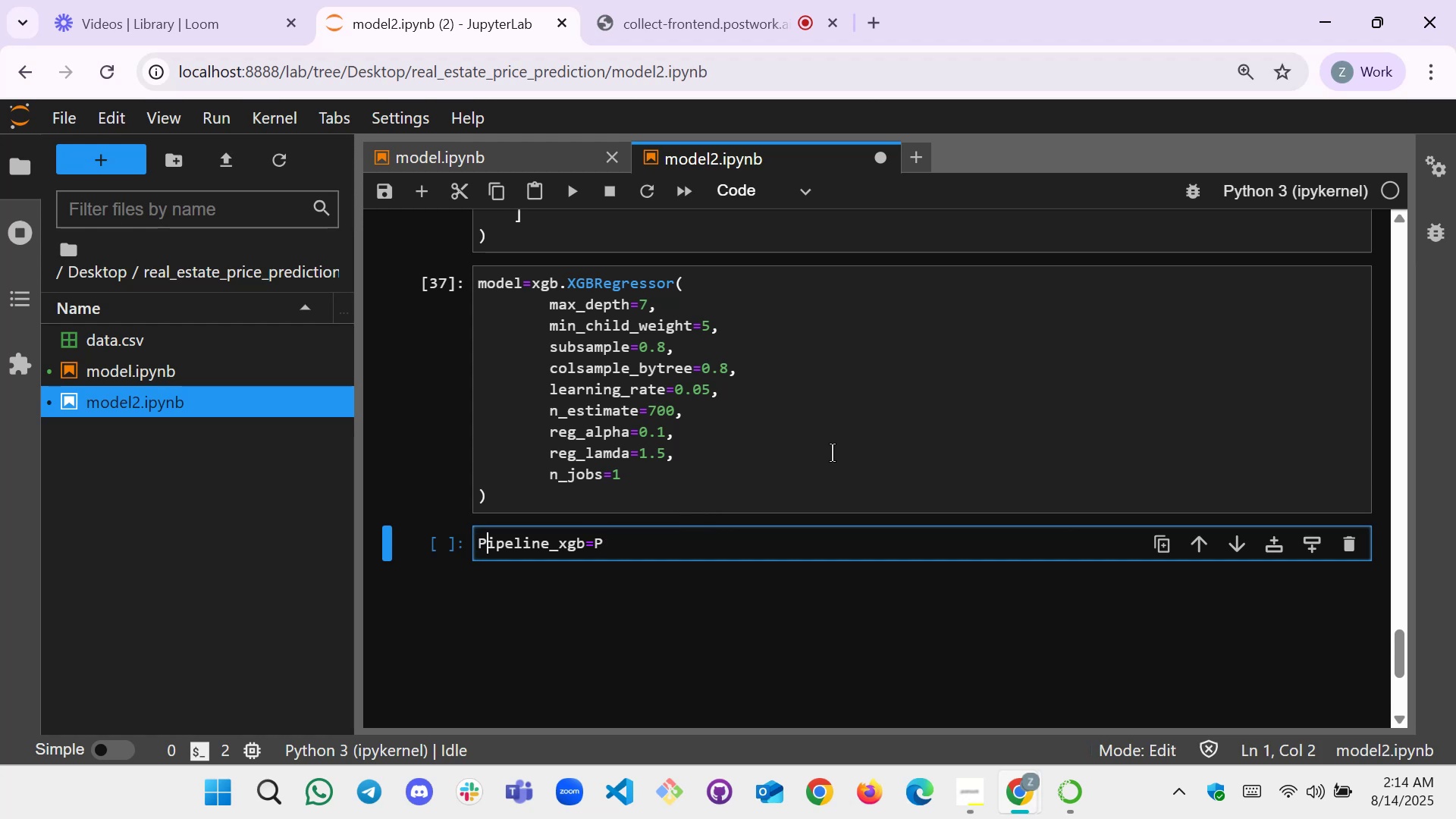 
key(Backspace)
type(p[End])
key(Backspace)
type(Pipeline(p)
key(Backspace)
type([)
 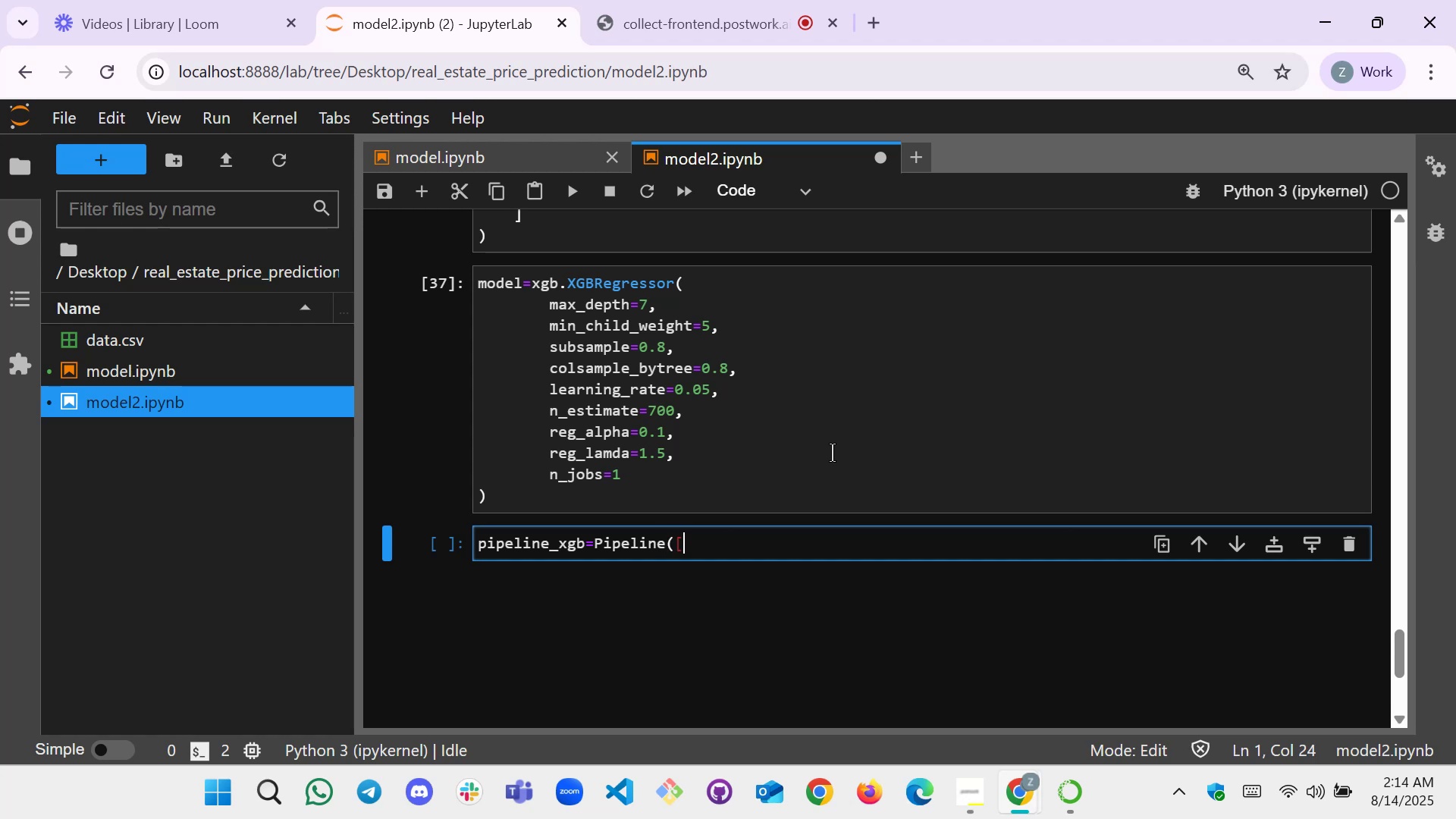 
key(Enter)
 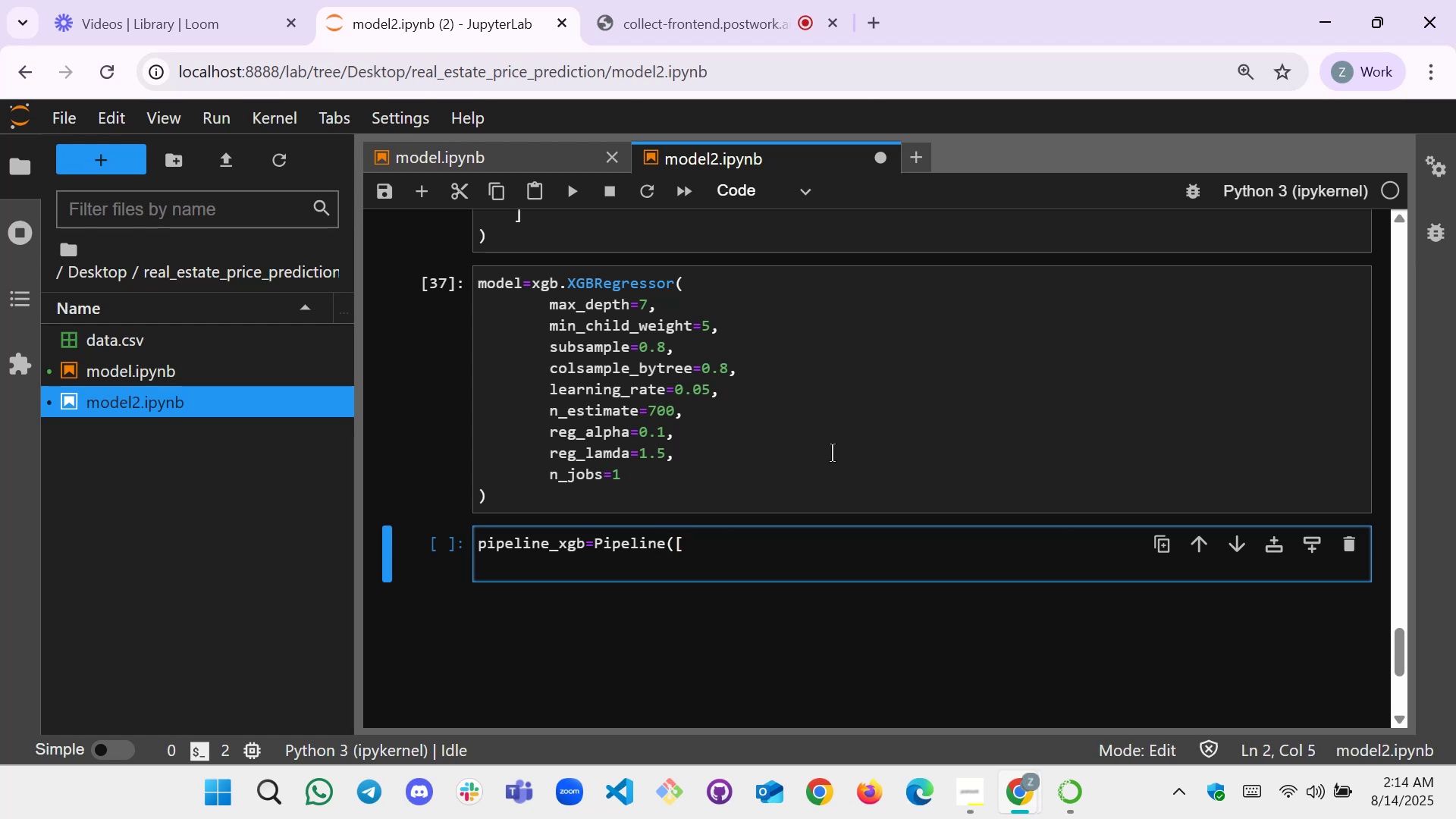 
key(Backspace)
 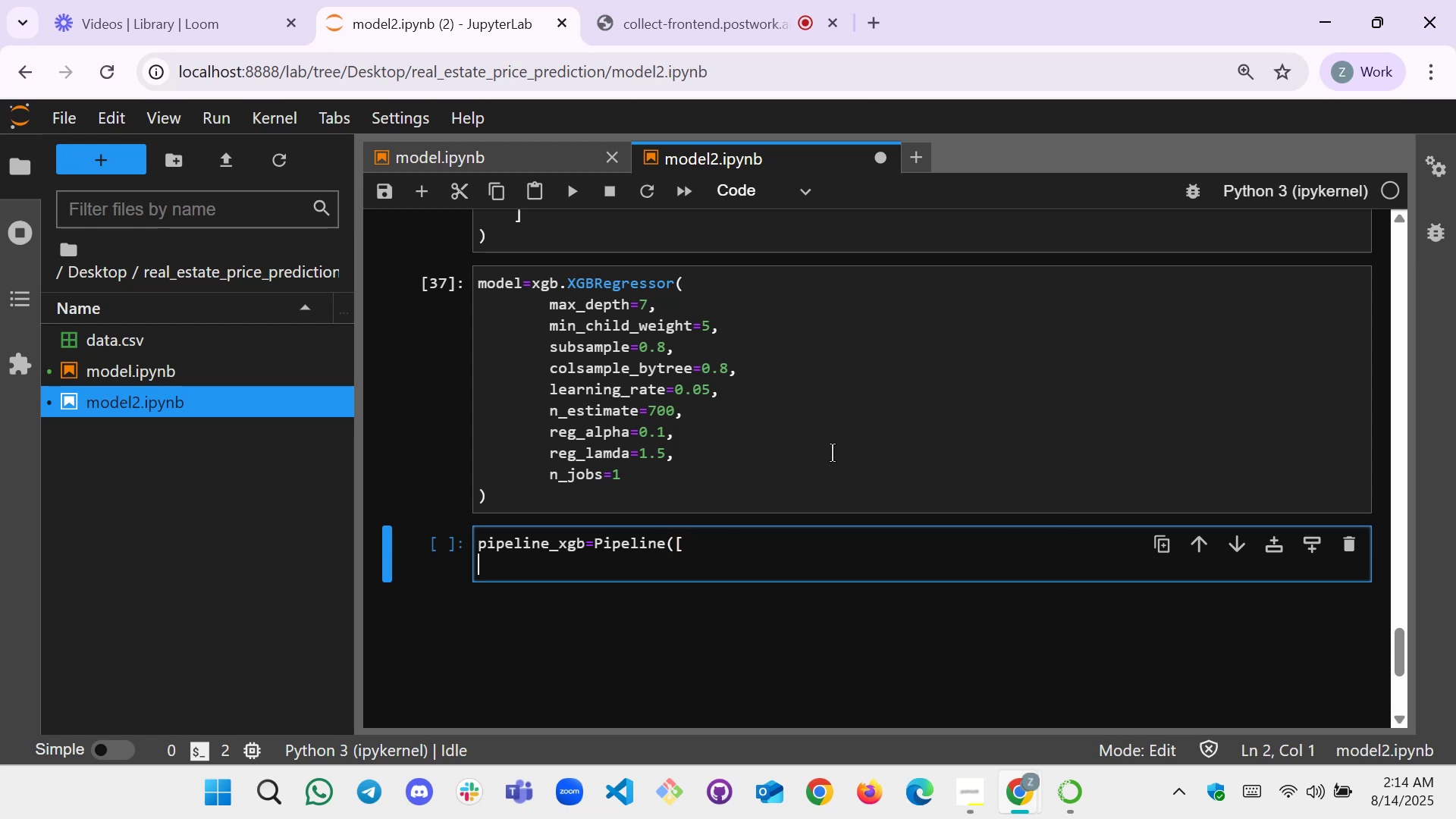 
key(Backspace)
 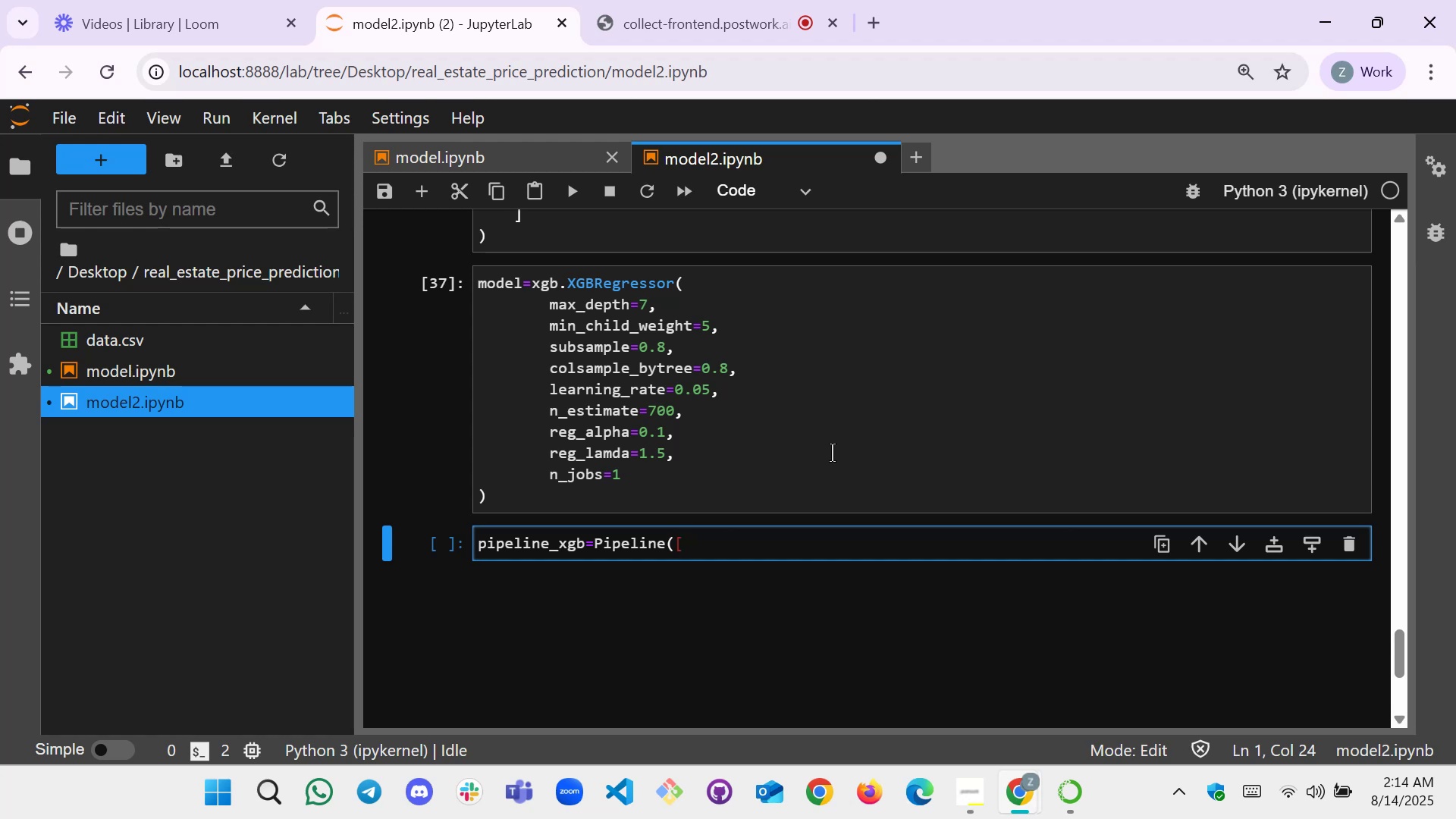 
key(BracketRight)
 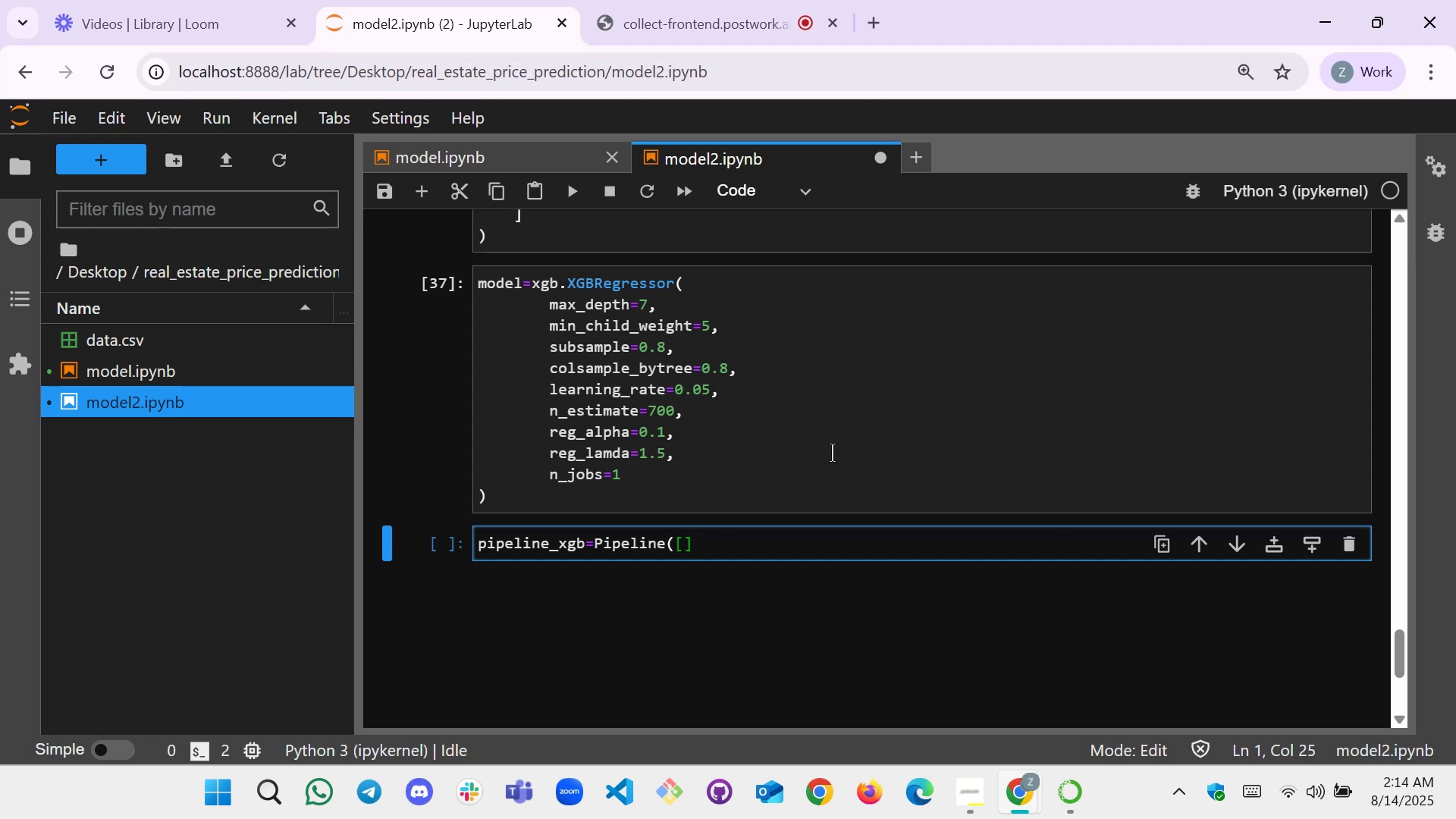 
key(Shift+0)
 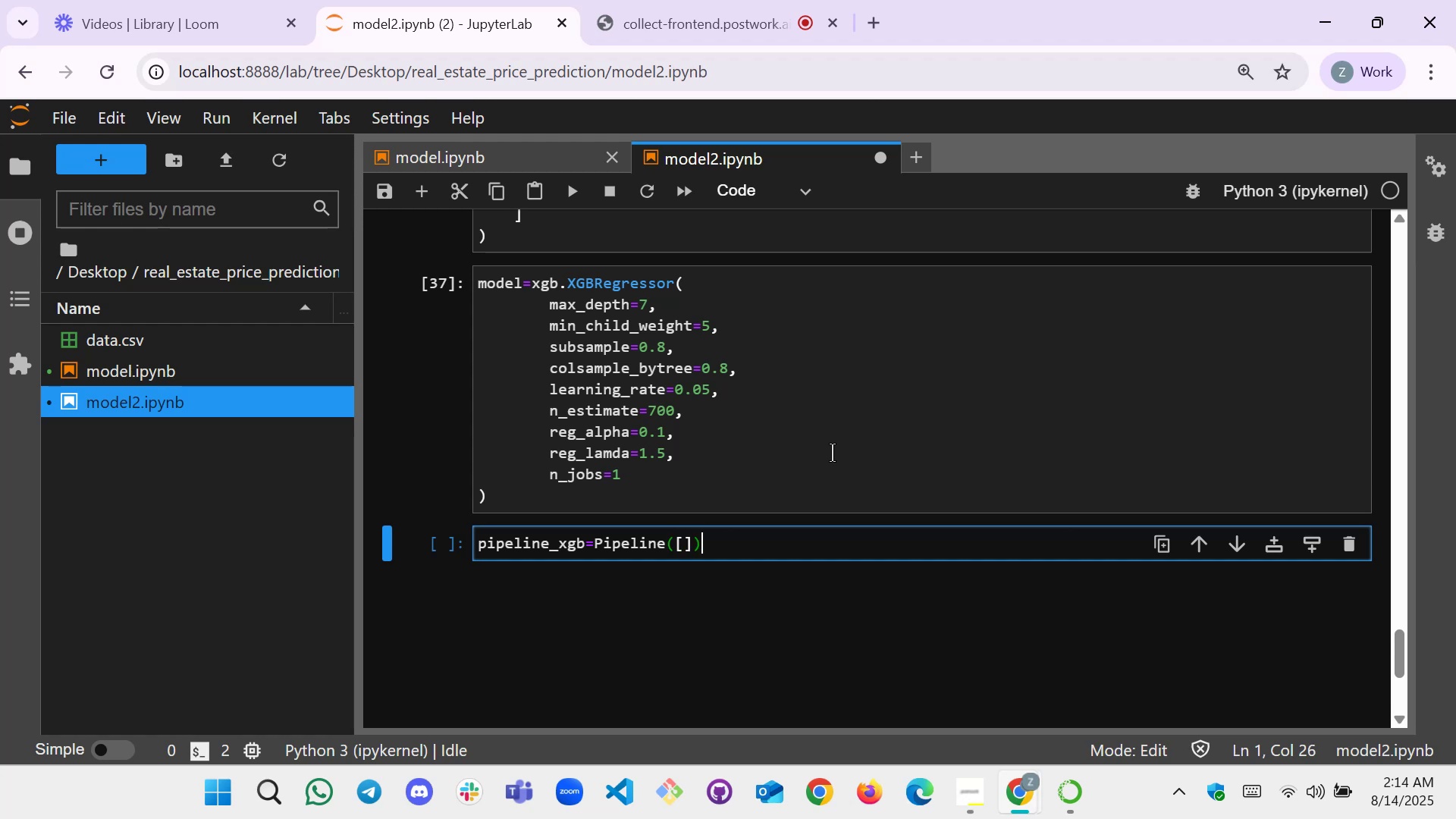 
key(Control+ControlRight)
 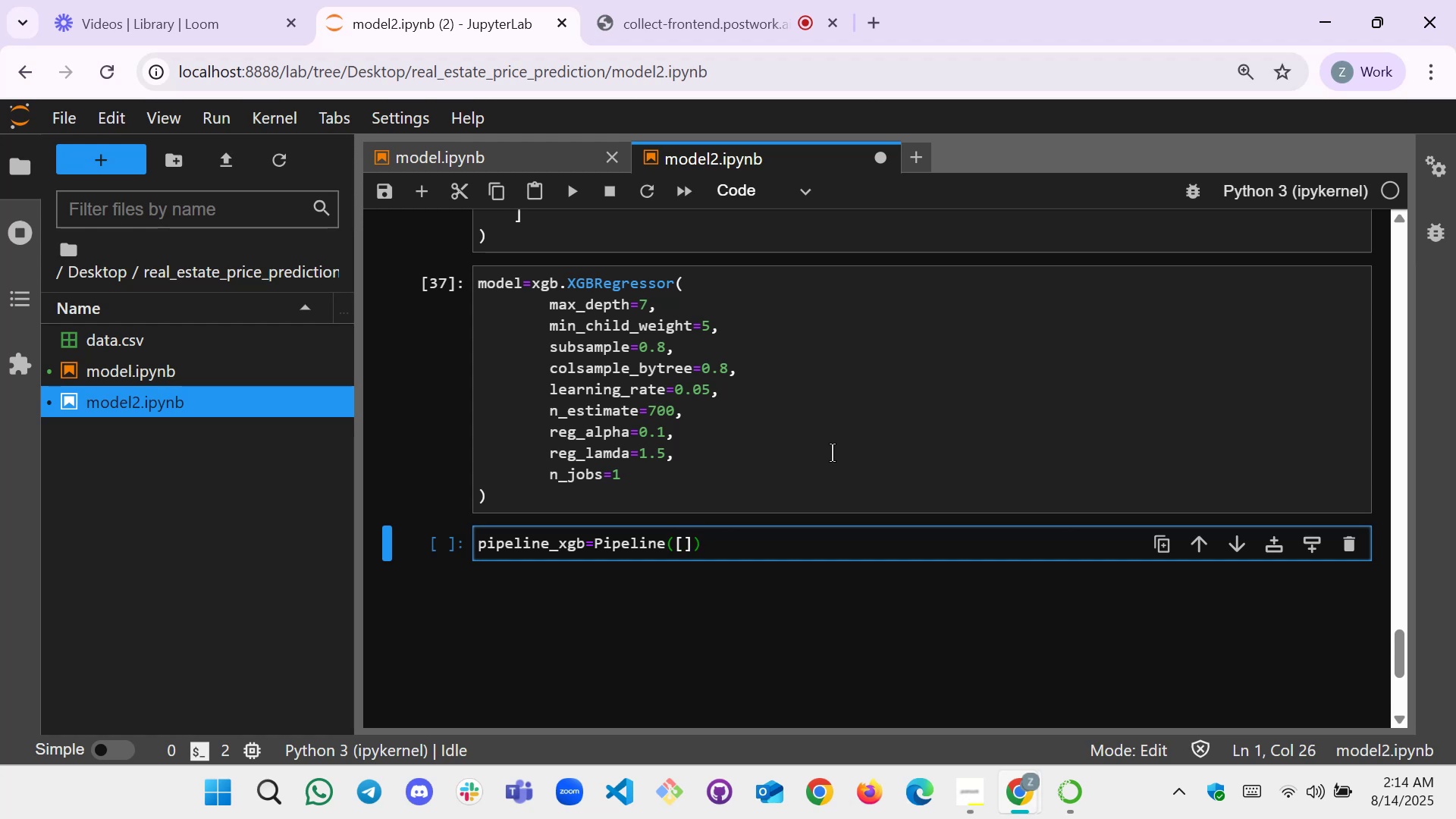 
key(Control+ControlRight)
 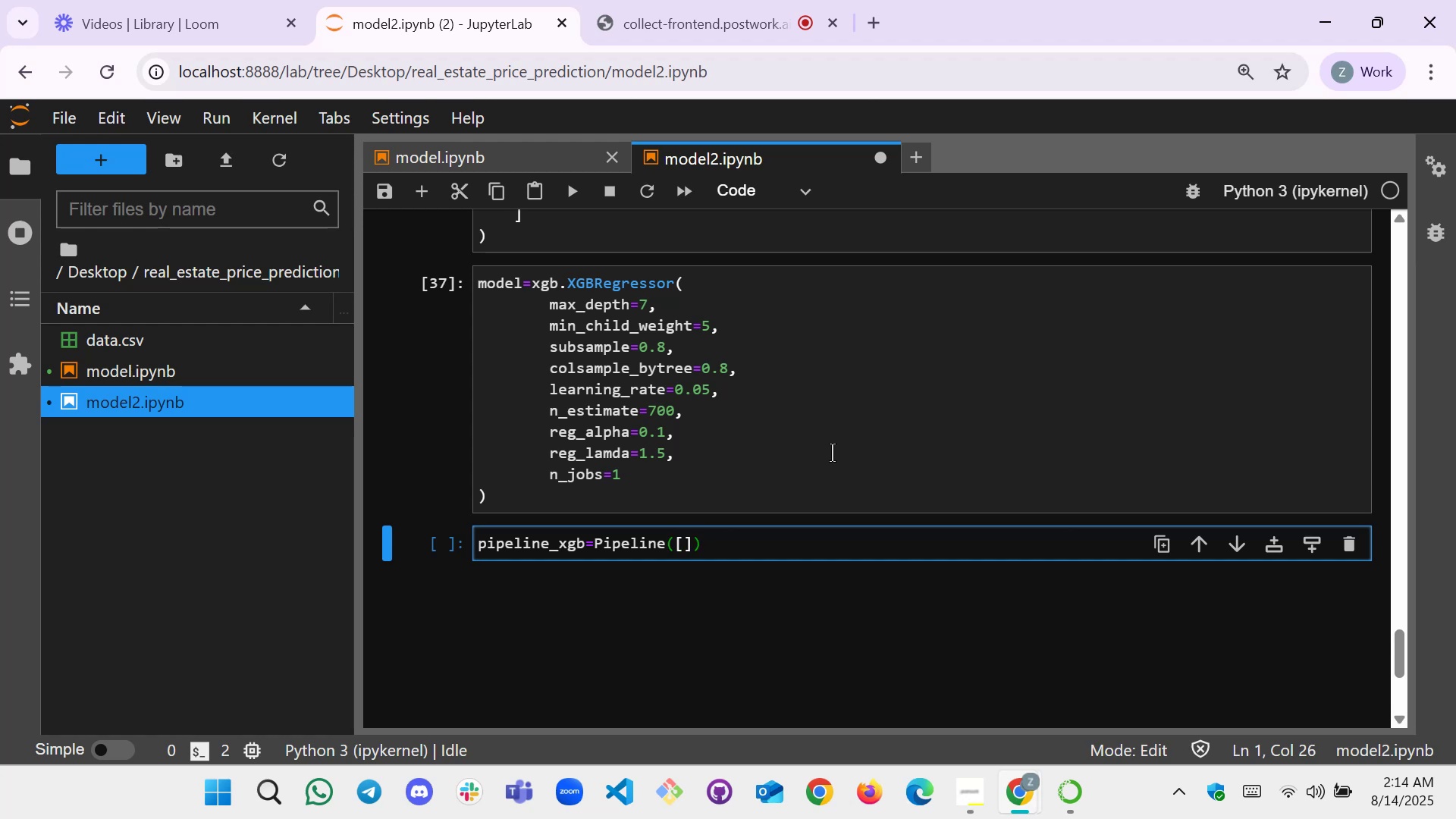 
key(Control+ControlRight)
 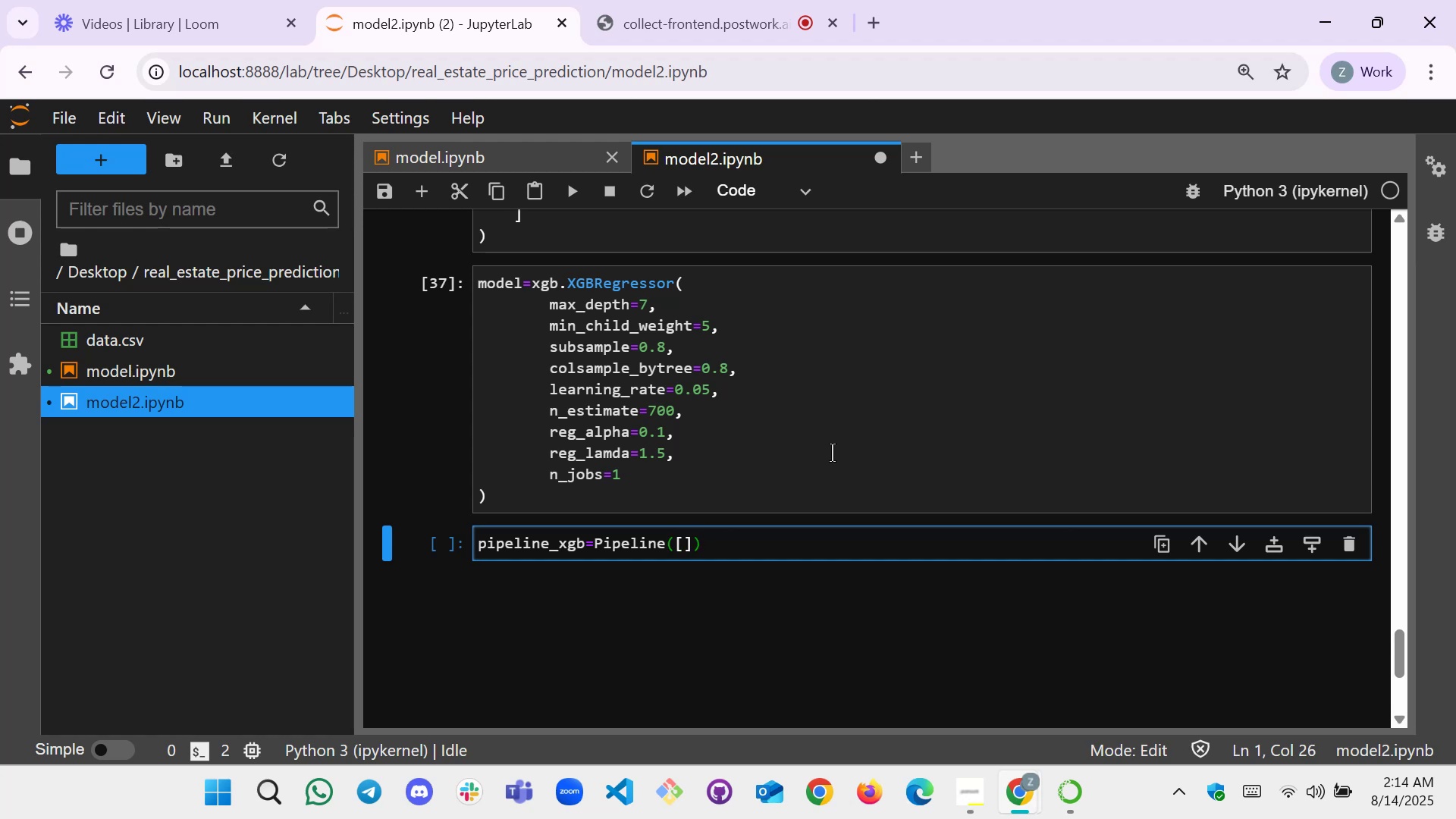 
key(ArrowLeft)
 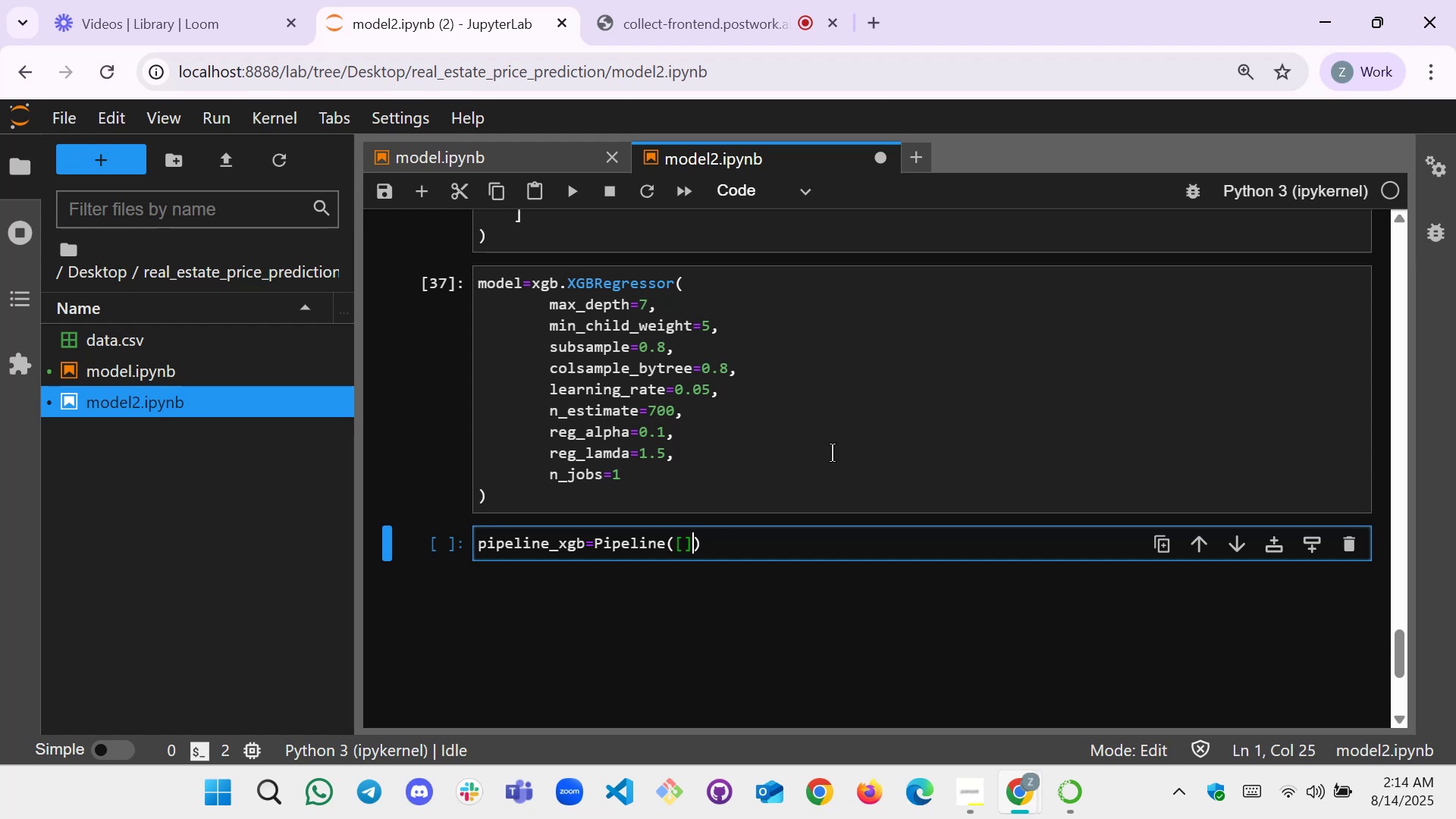 
key(ArrowLeft)
 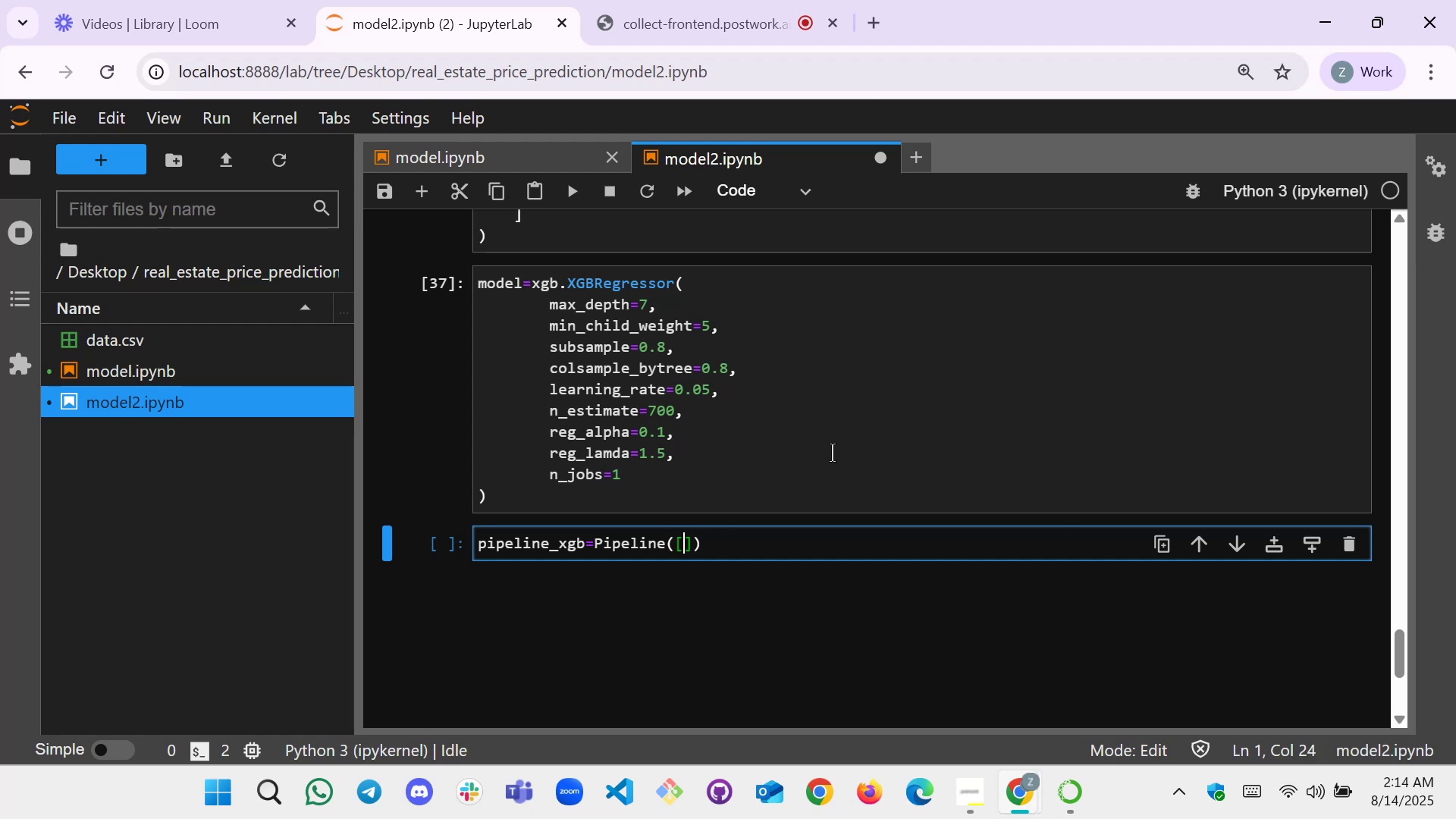 
key(Enter)
 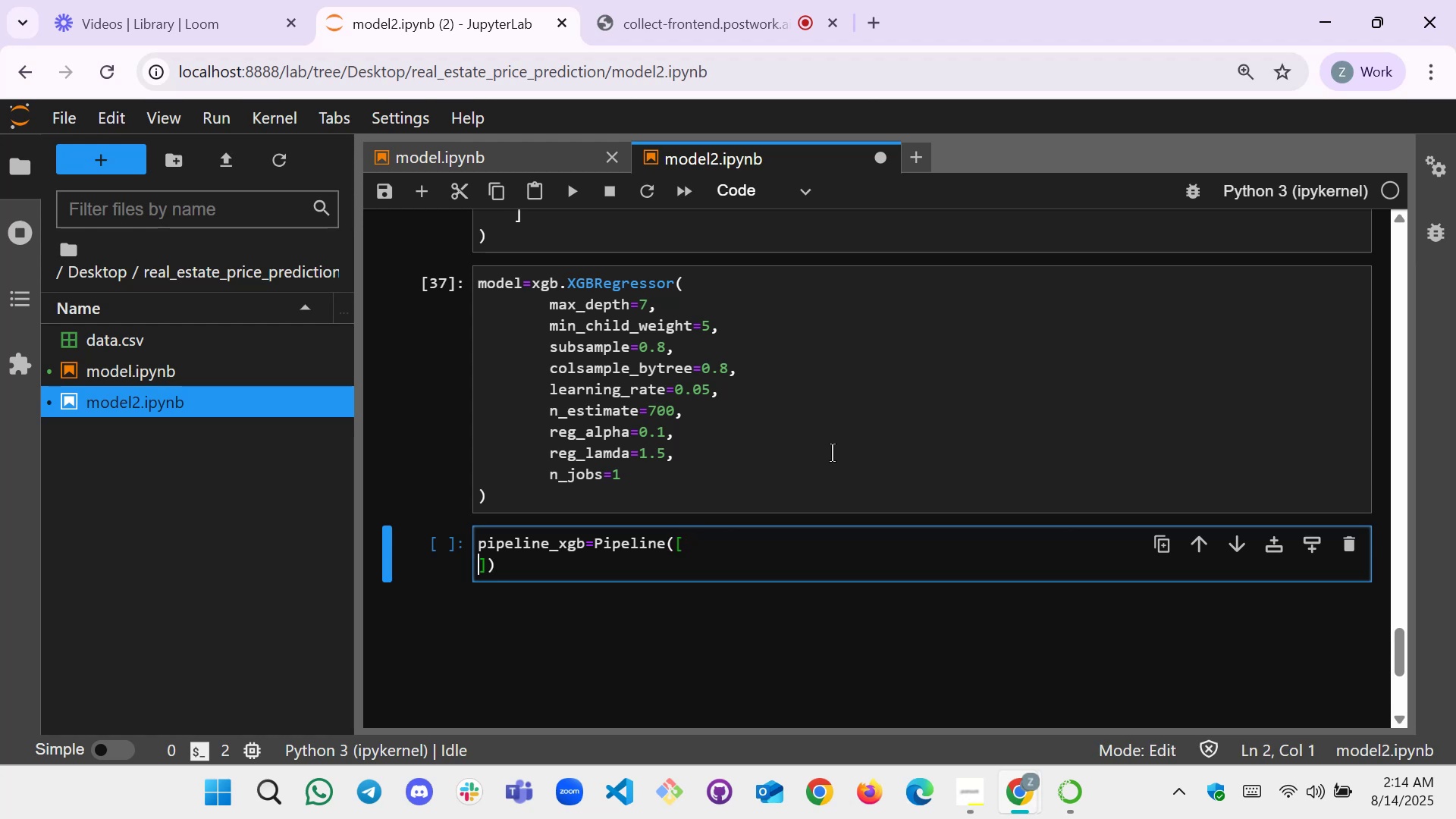 
key(Enter)
 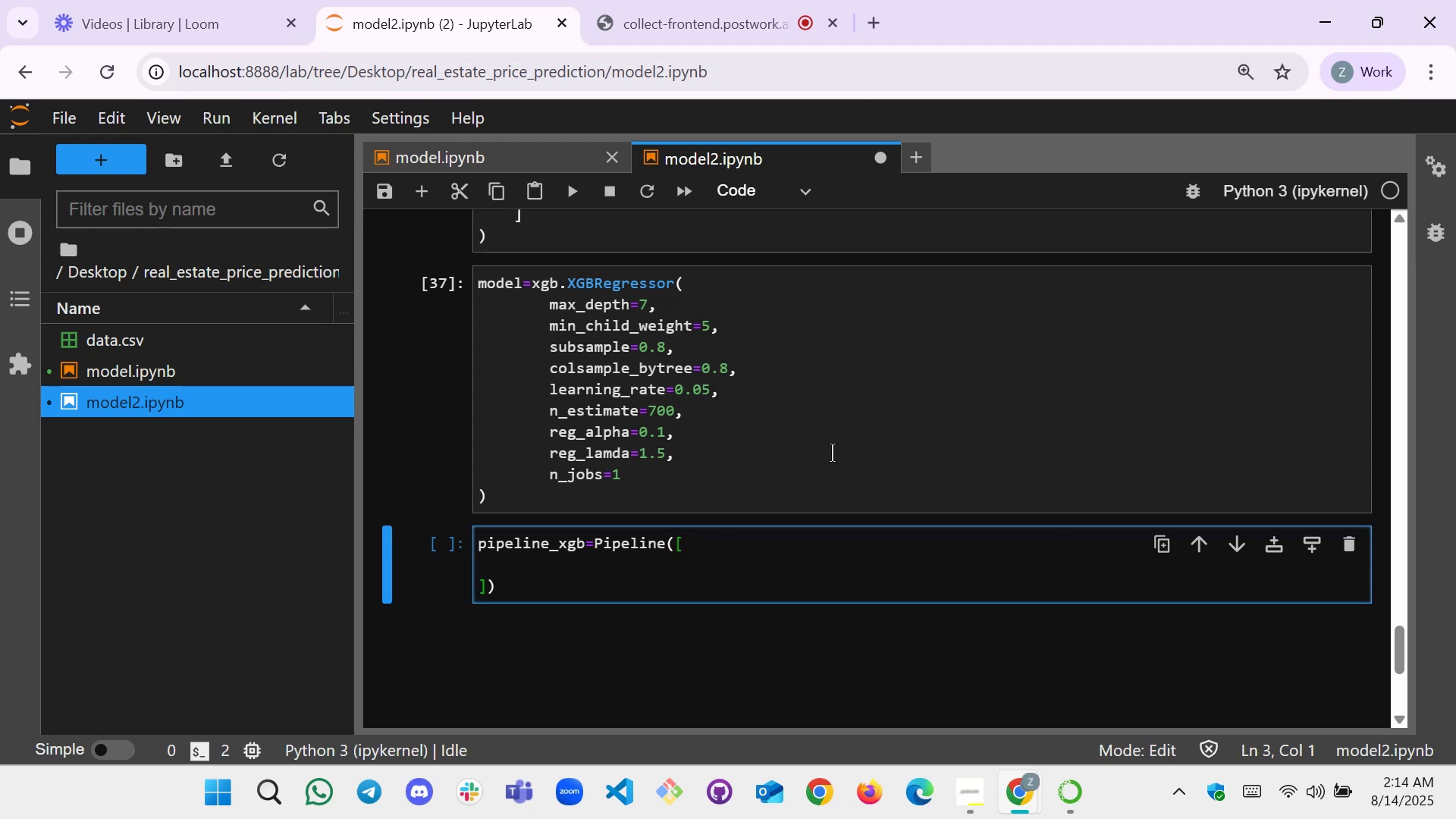 
key(ArrowUp)
 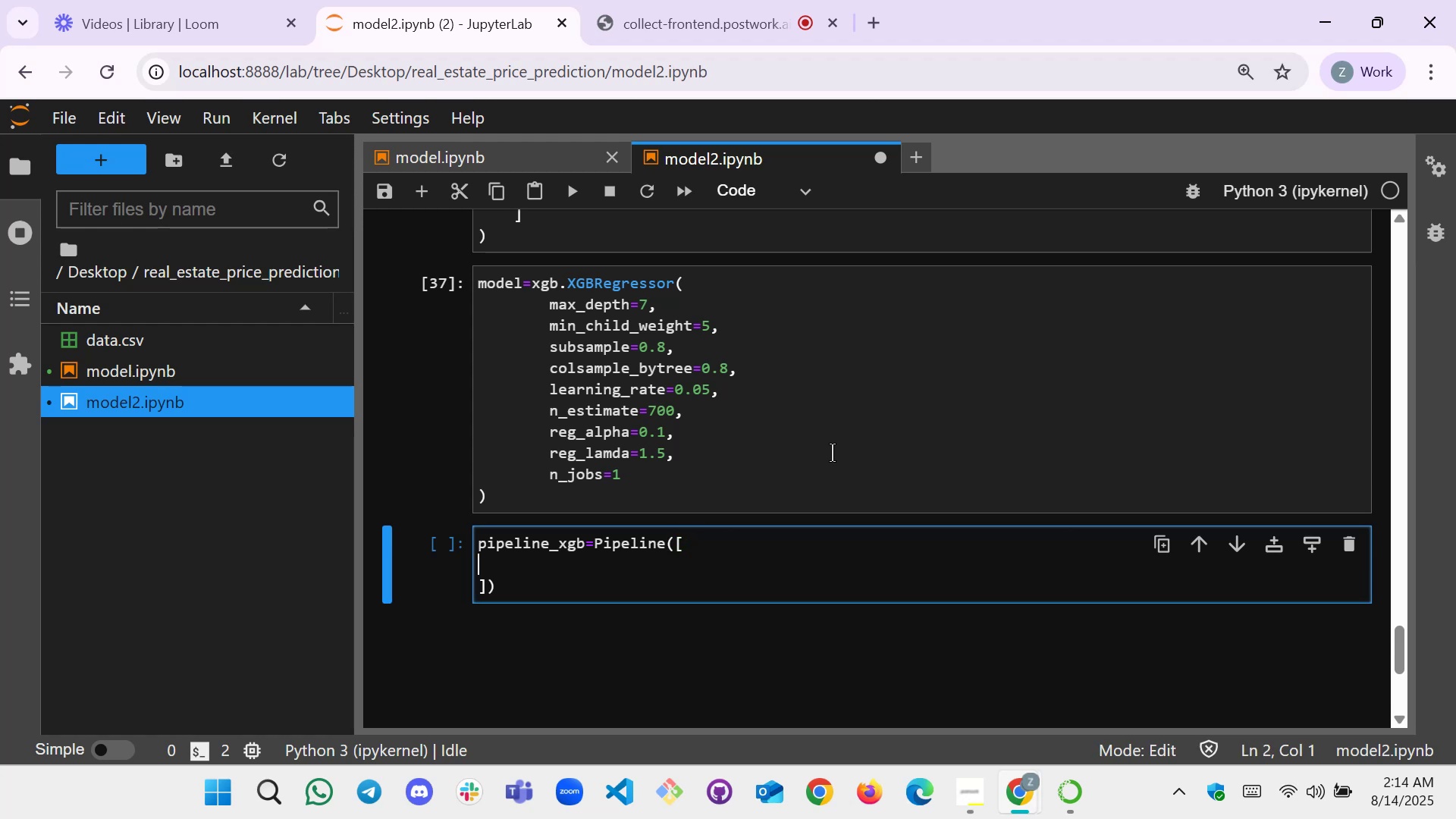 
key(Tab)
type(())
 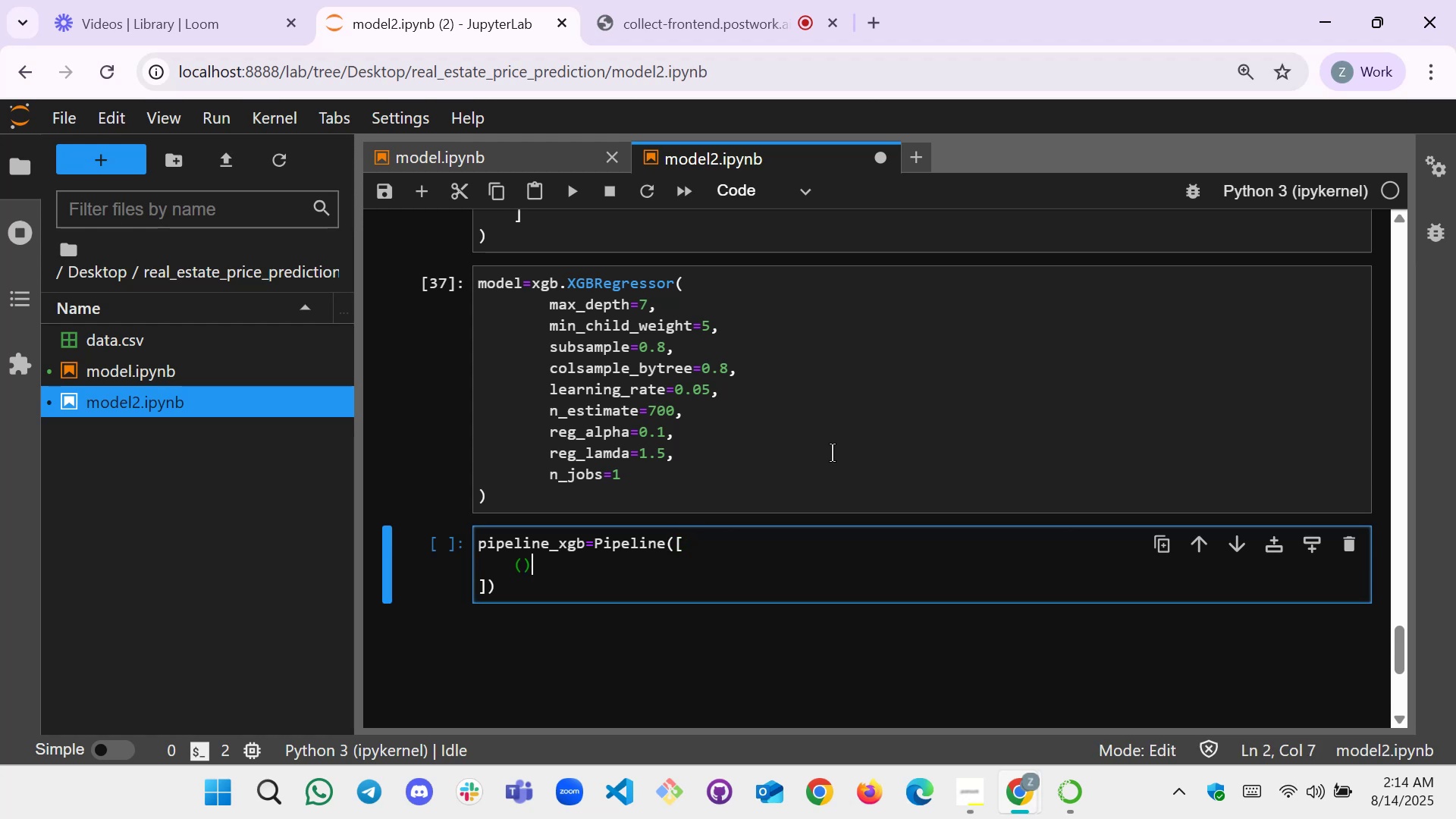 
key(ArrowLeft)
 